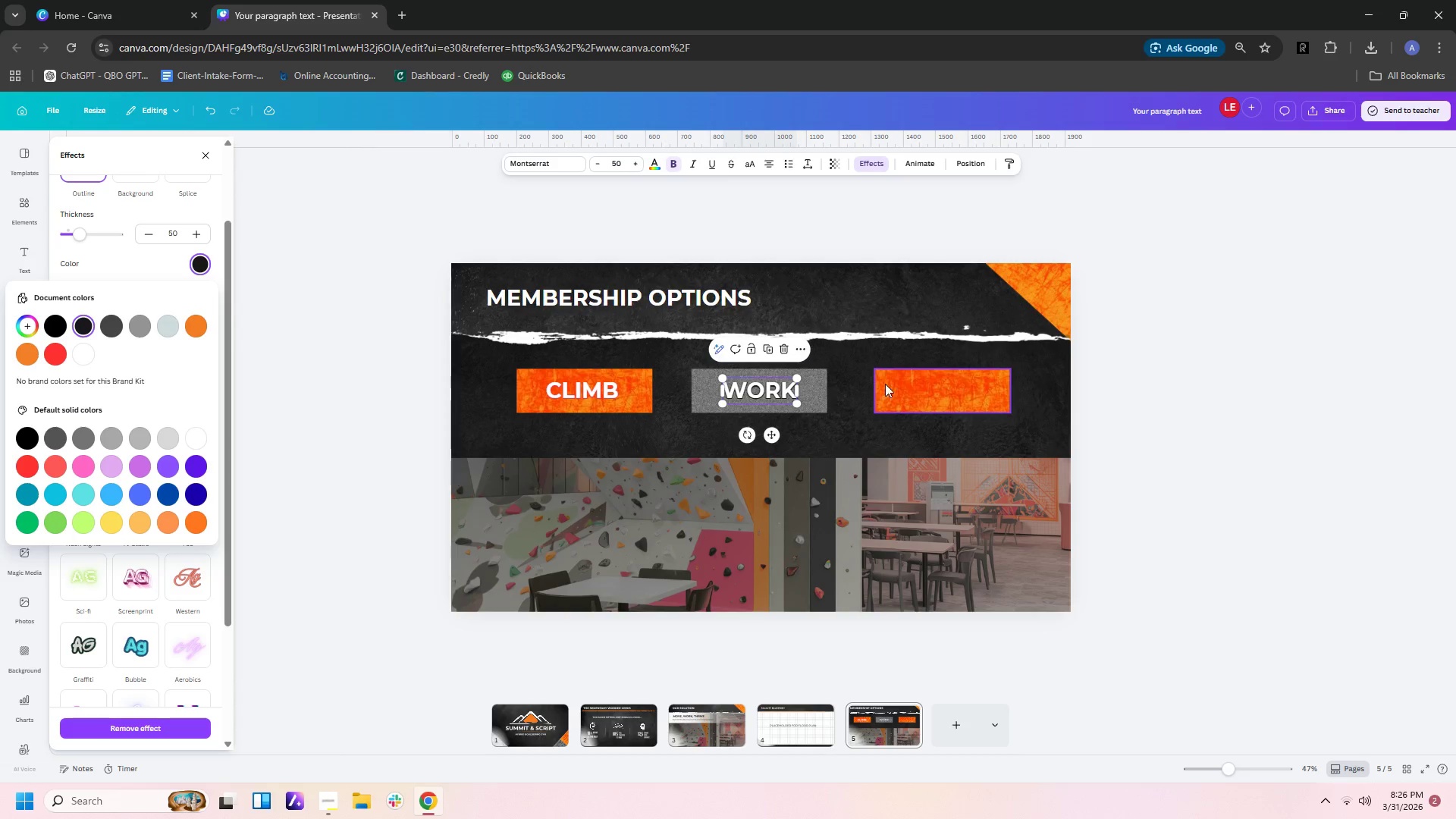 
key(Control+C)
 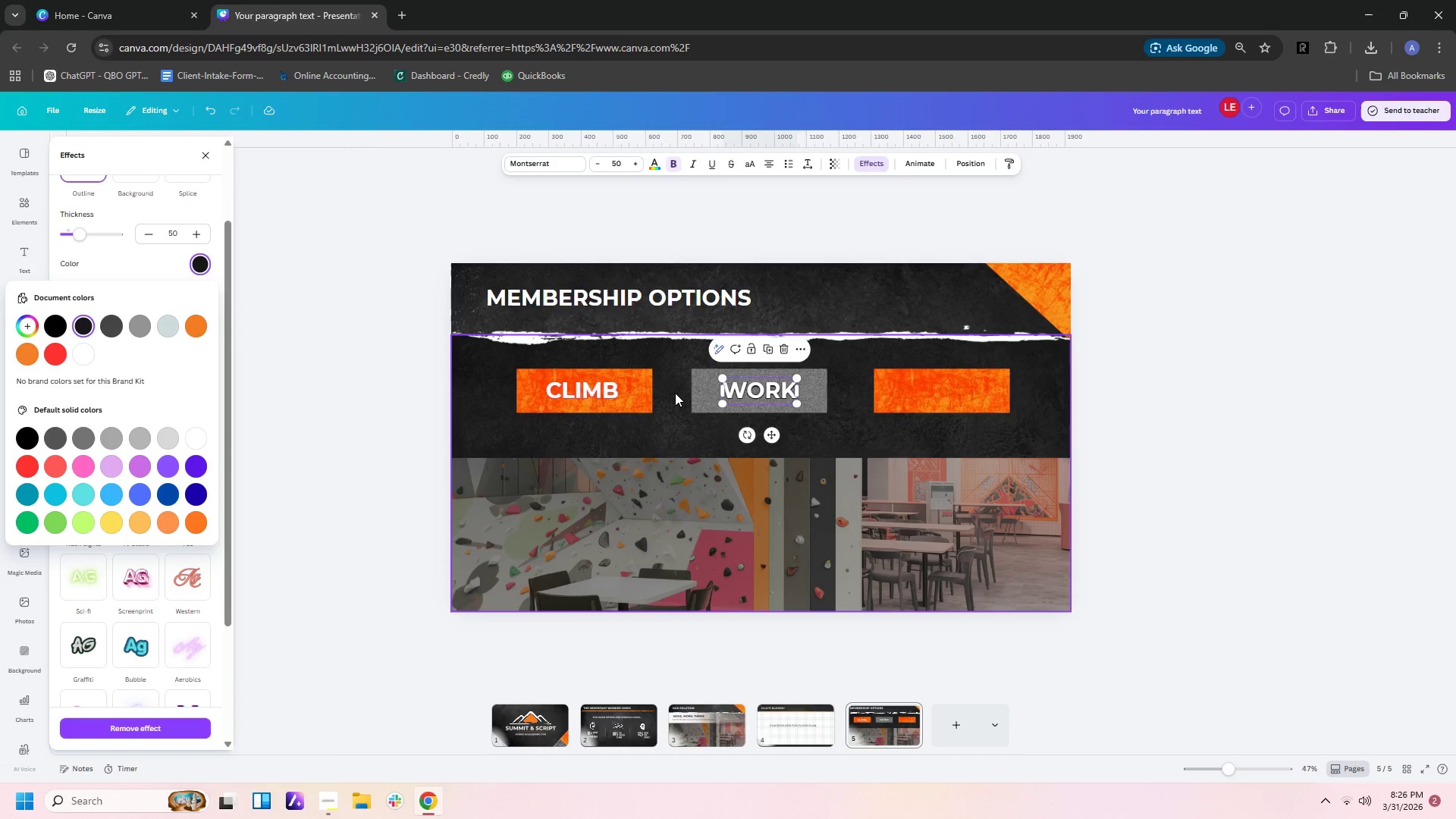 
key(Control+V)
 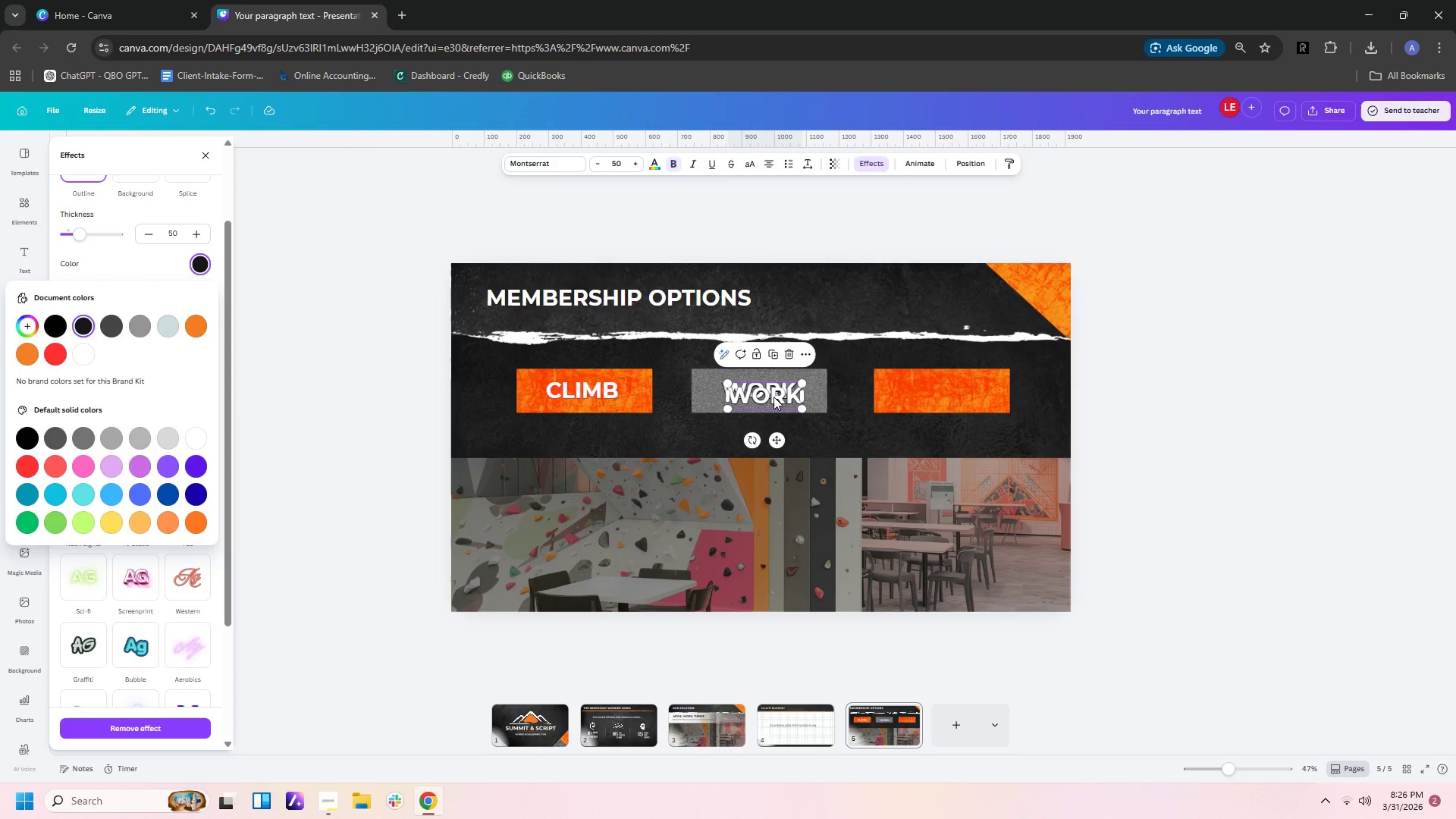 
left_click_drag(start_coordinate=[774, 397], to_coordinate=[956, 393])
 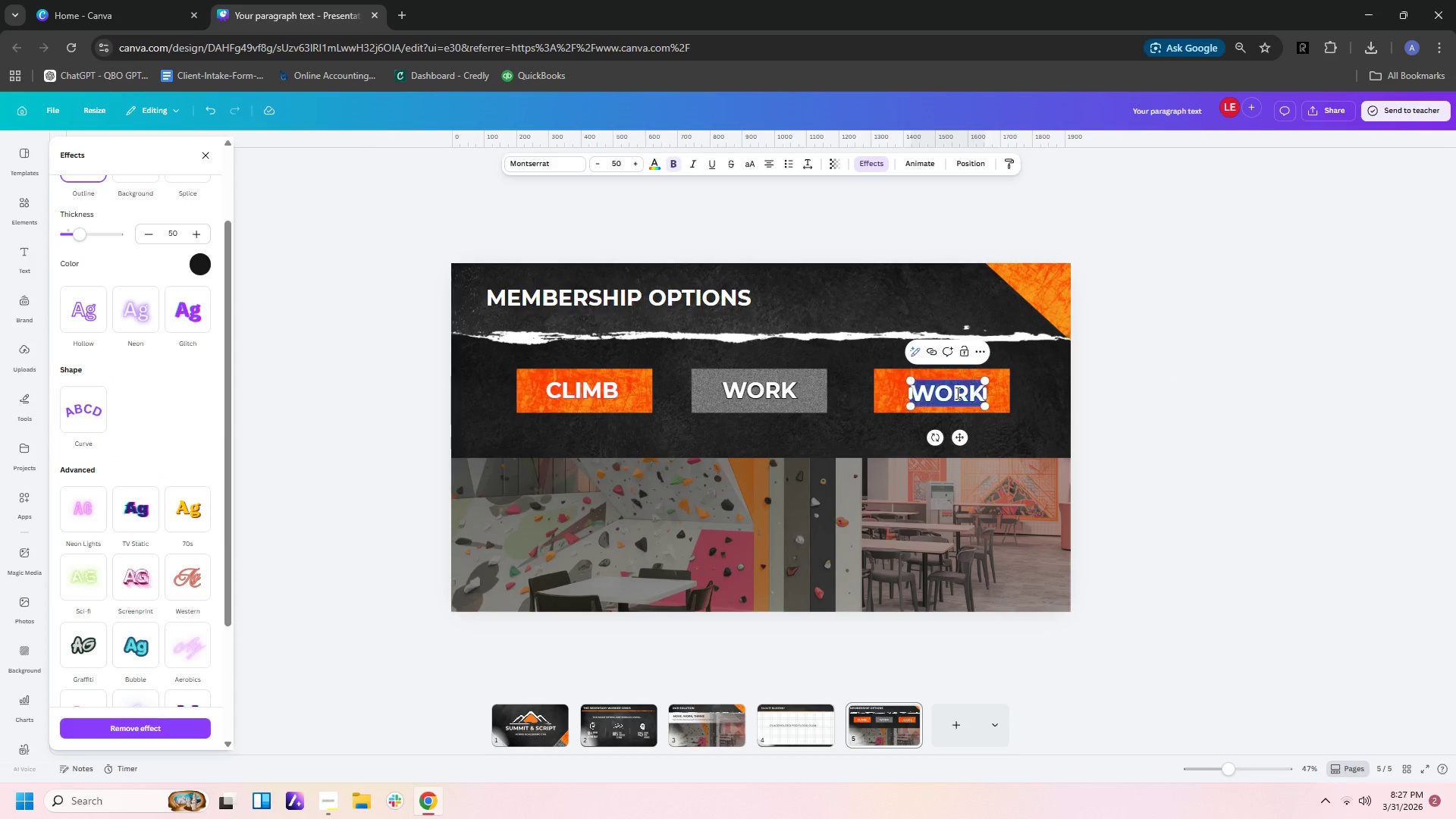 
double_click([956, 393])
 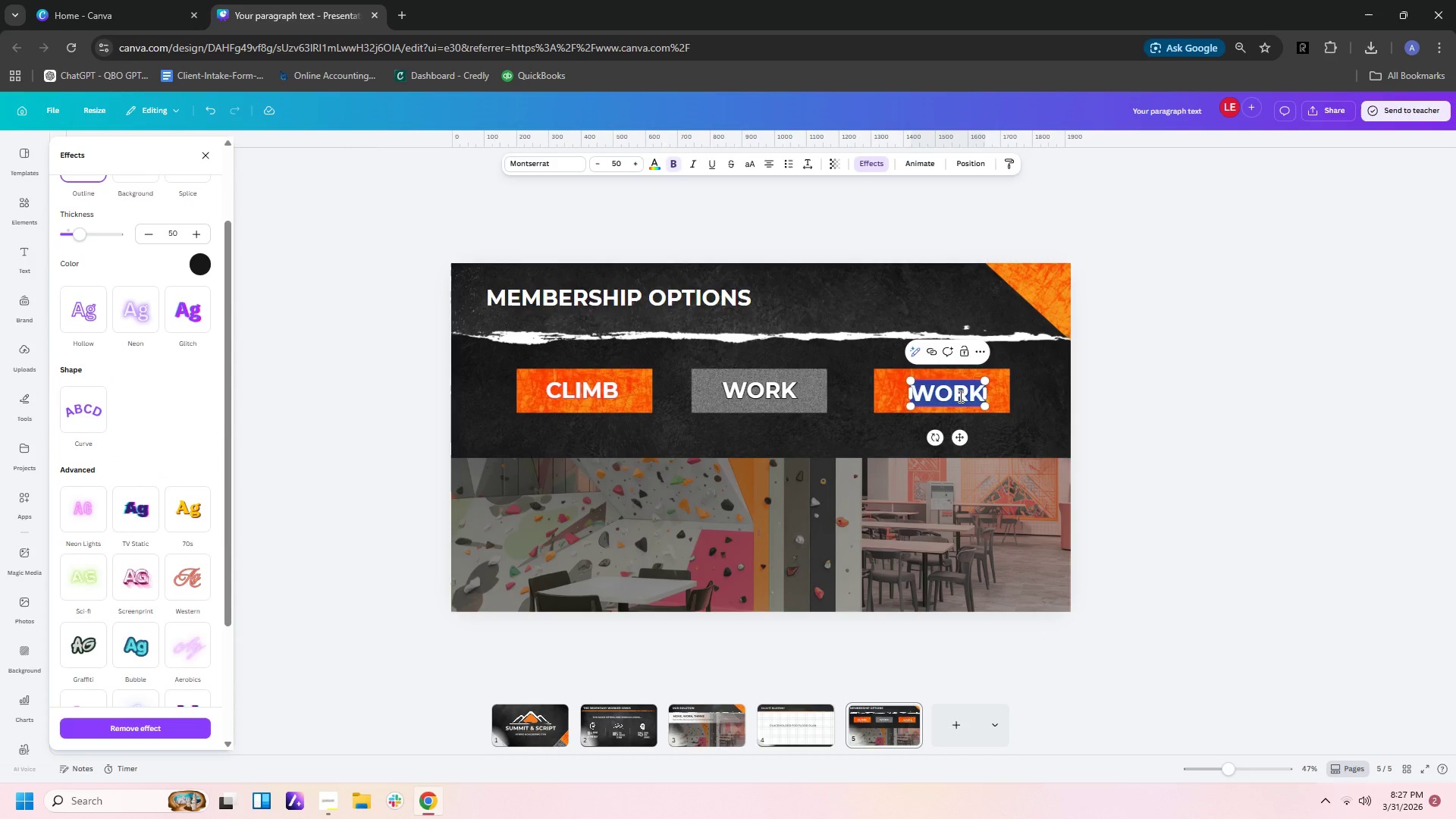 
type(ALL ACCESS)
 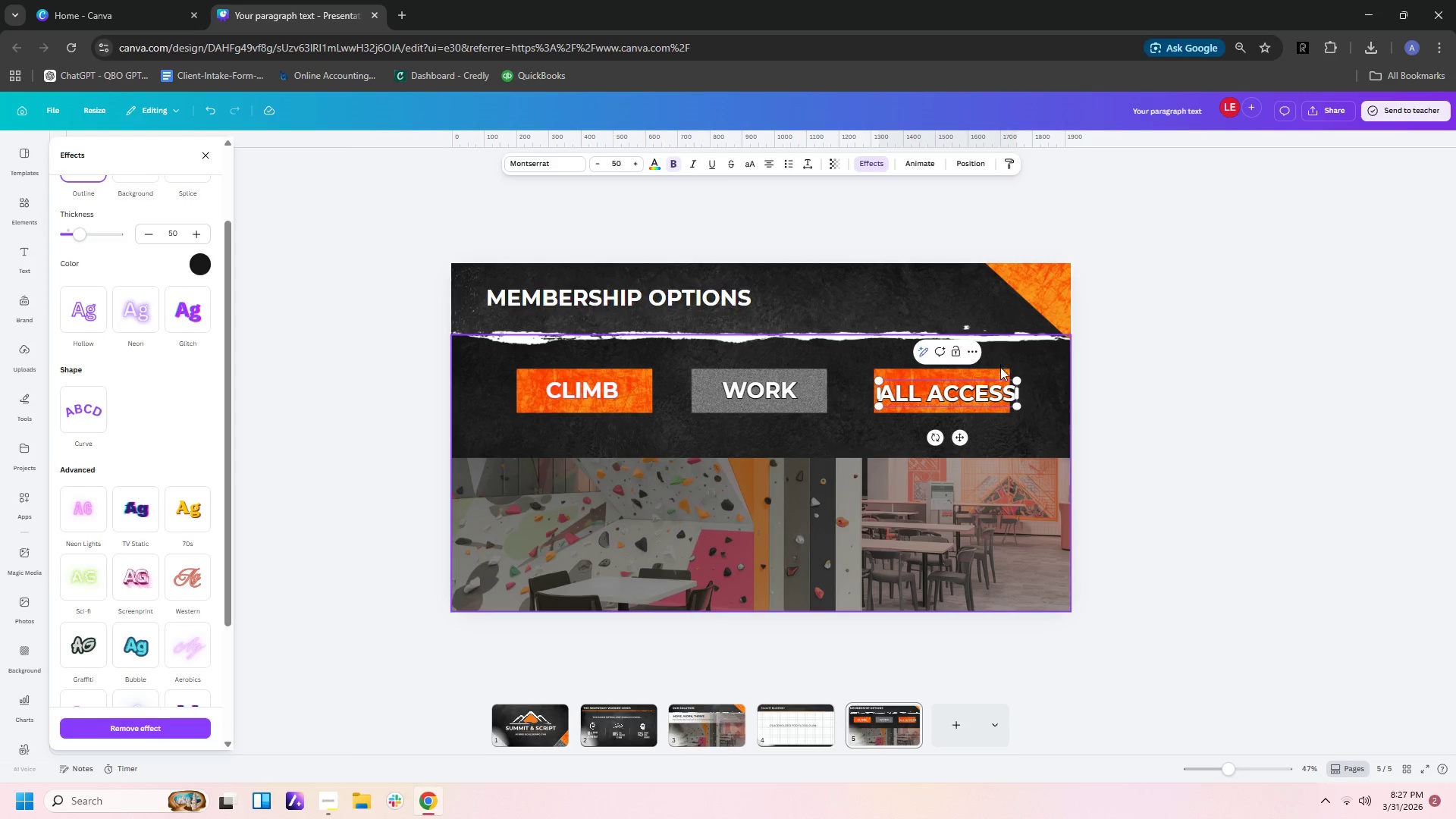 
left_click([999, 378])
 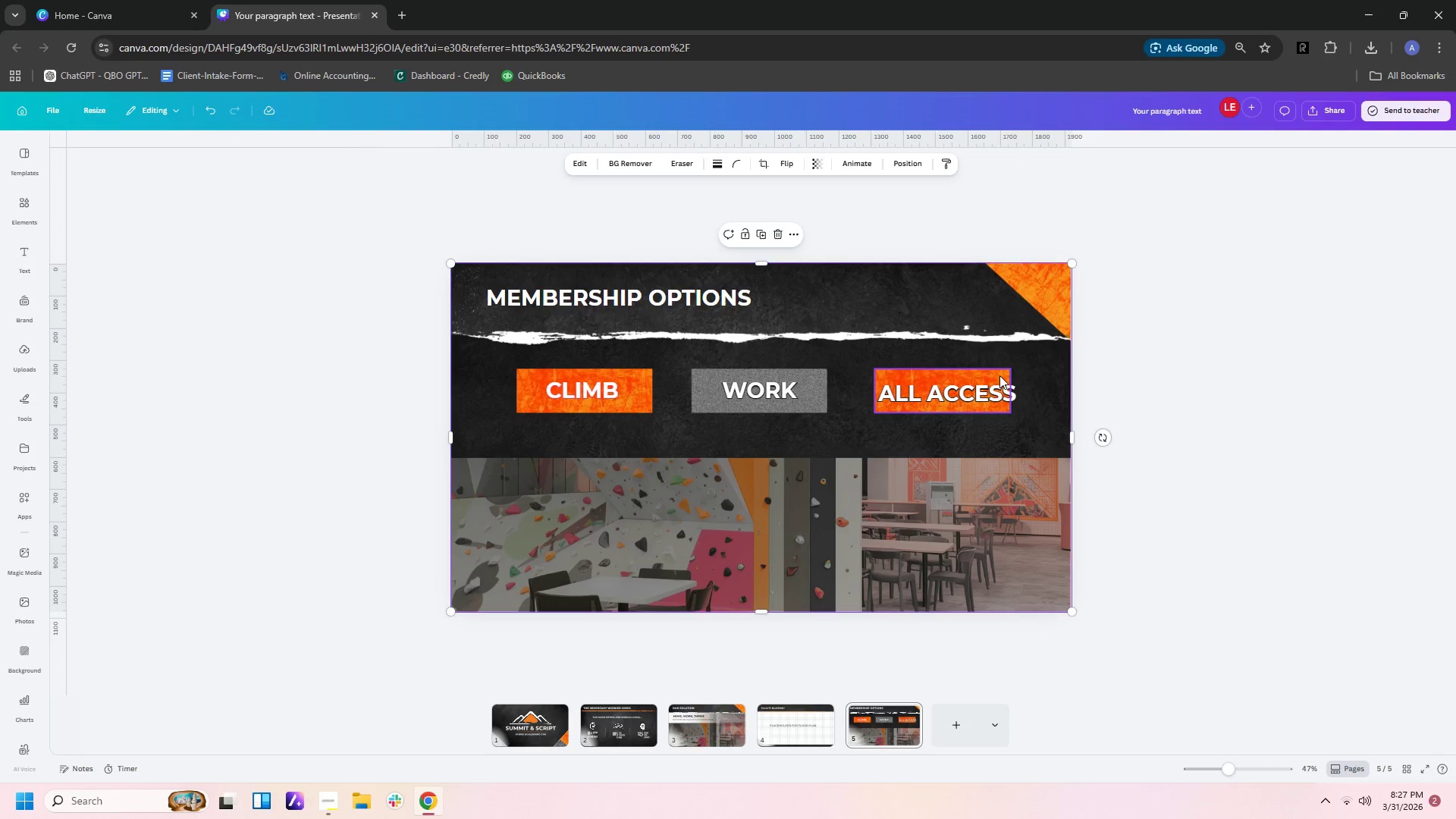 
left_click([999, 375])
 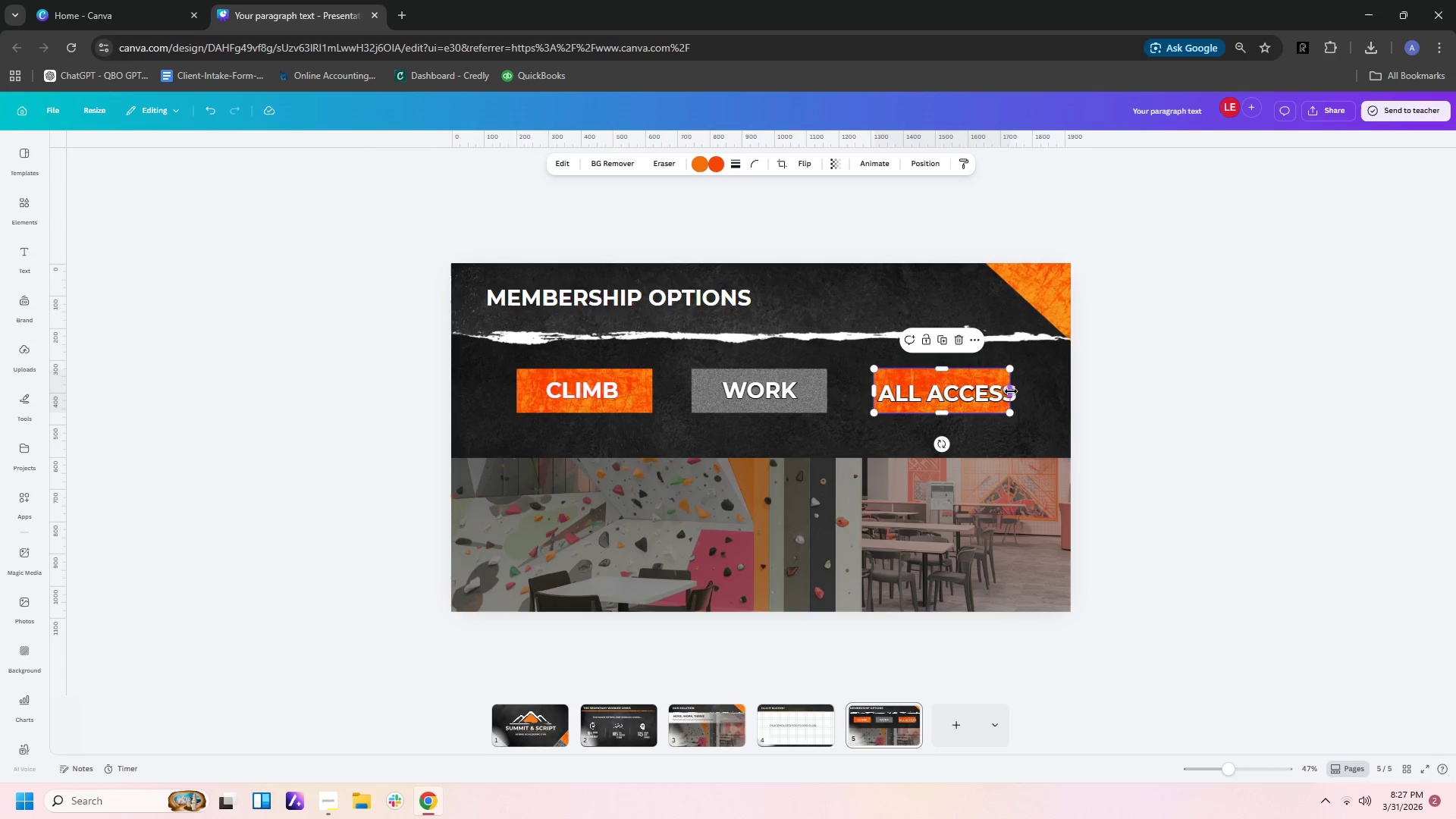 
left_click_drag(start_coordinate=[1010, 391], to_coordinate=[1030, 391])
 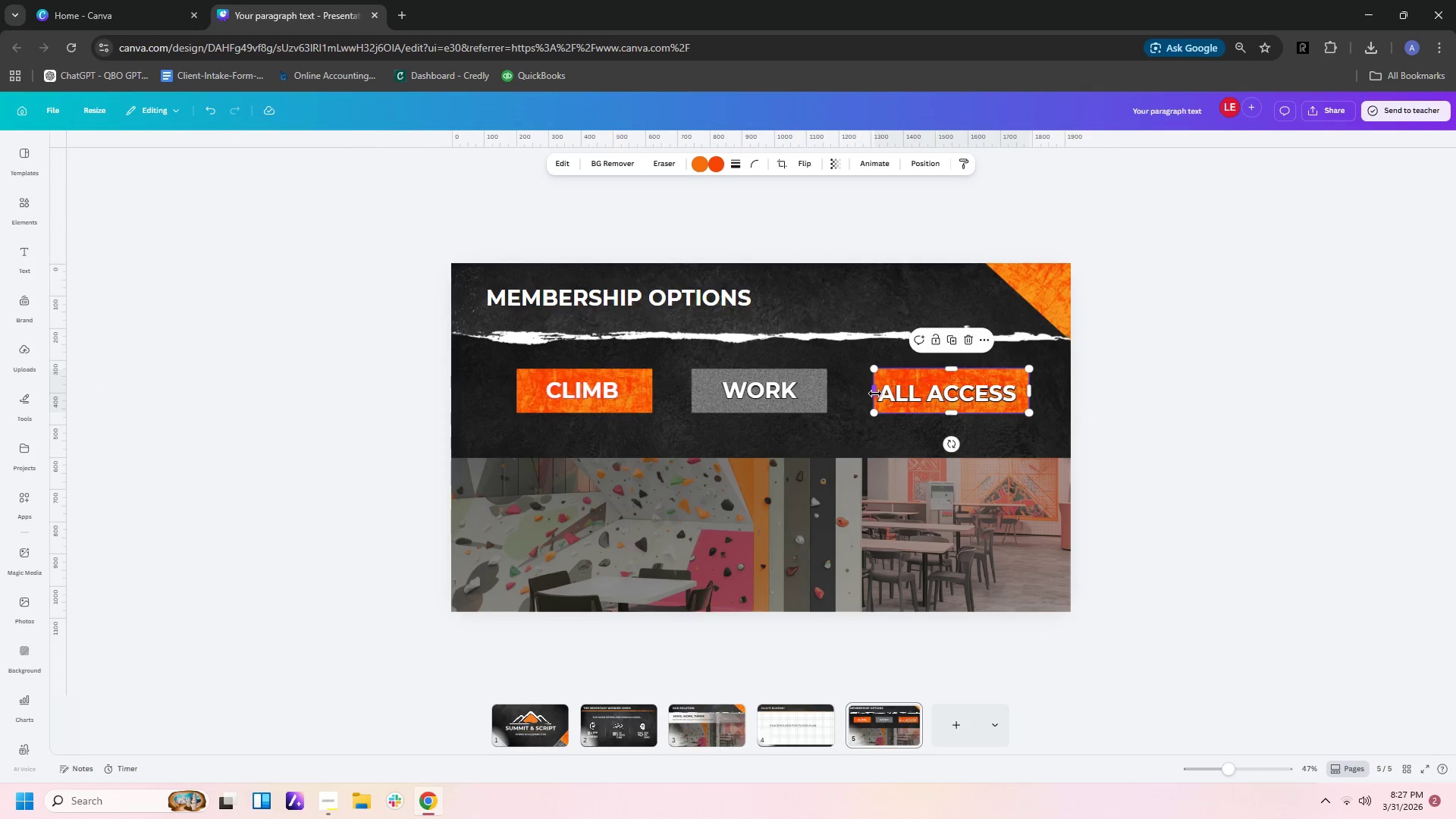 
left_click_drag(start_coordinate=[874, 393], to_coordinate=[865, 393])
 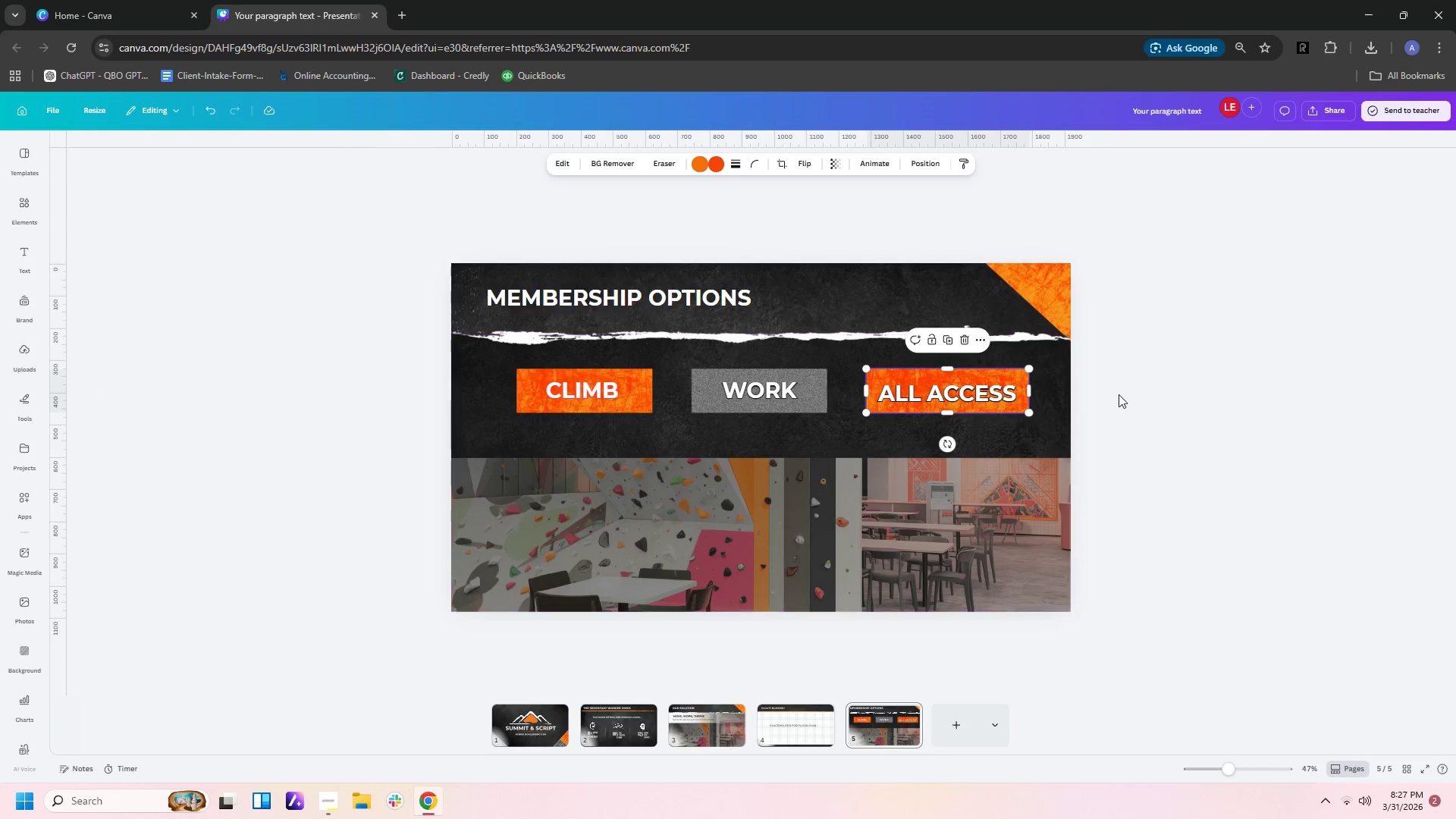 
left_click([1119, 394])
 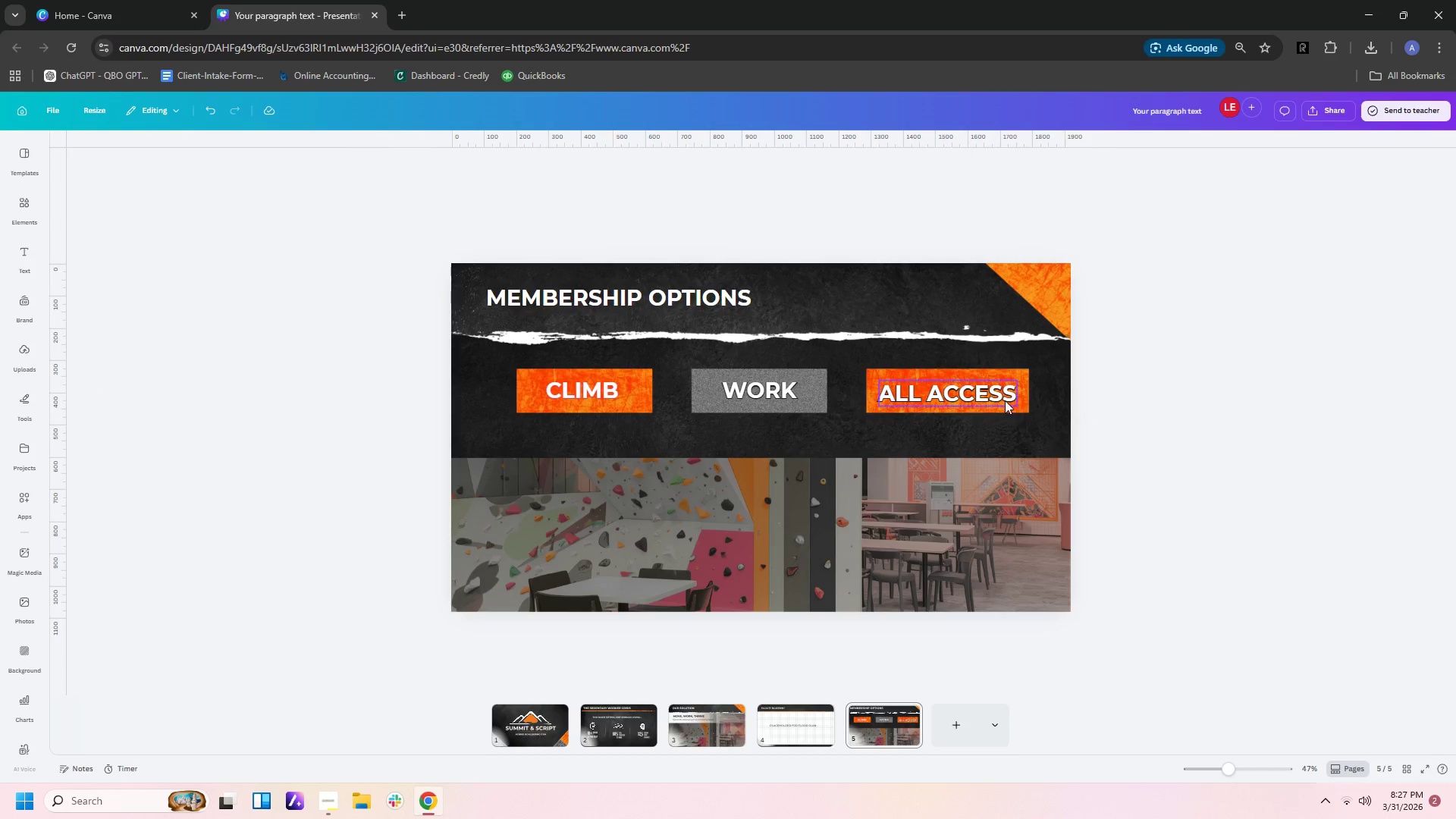 
left_click([1000, 396])
 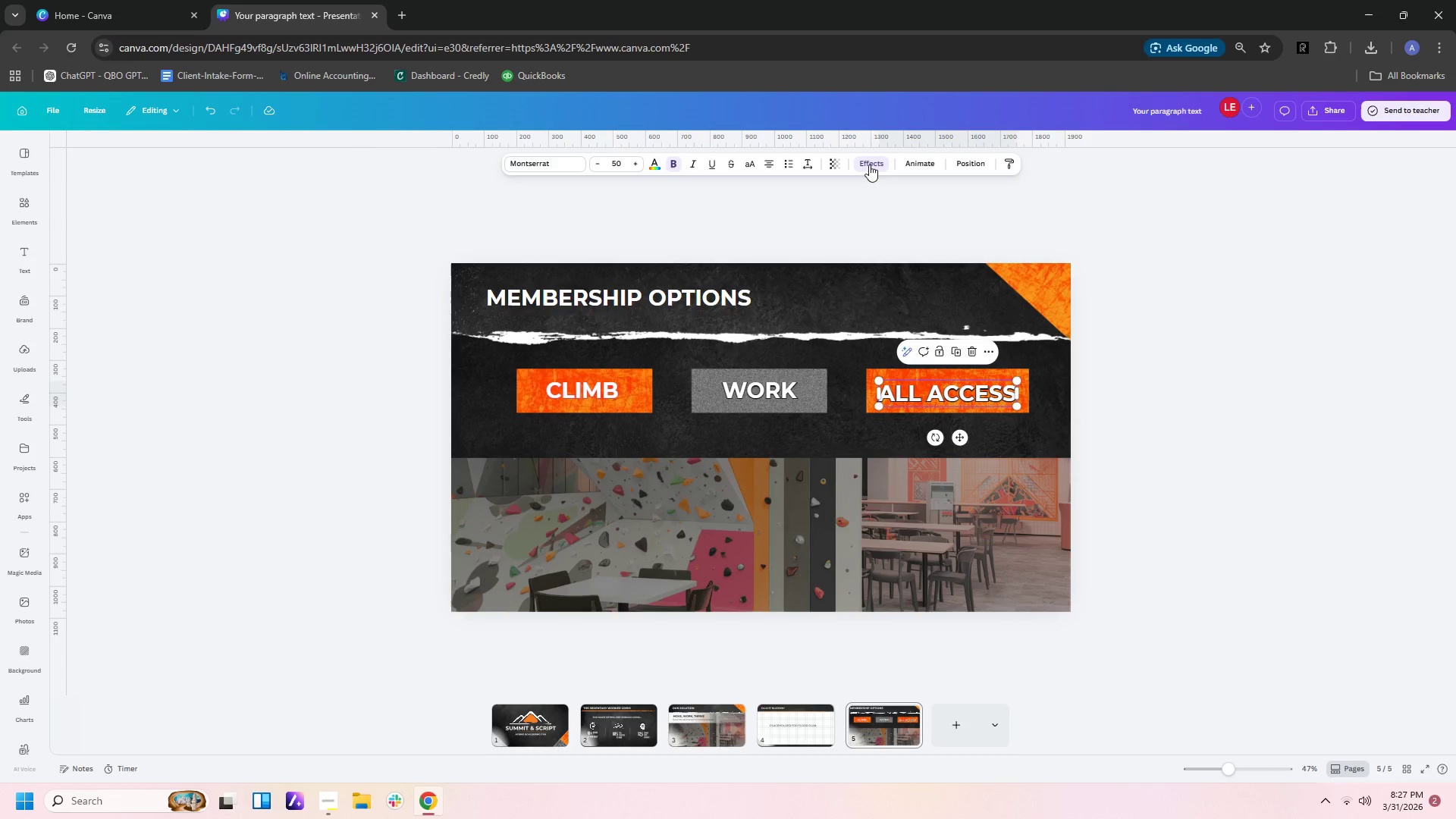 
left_click([869, 165])
 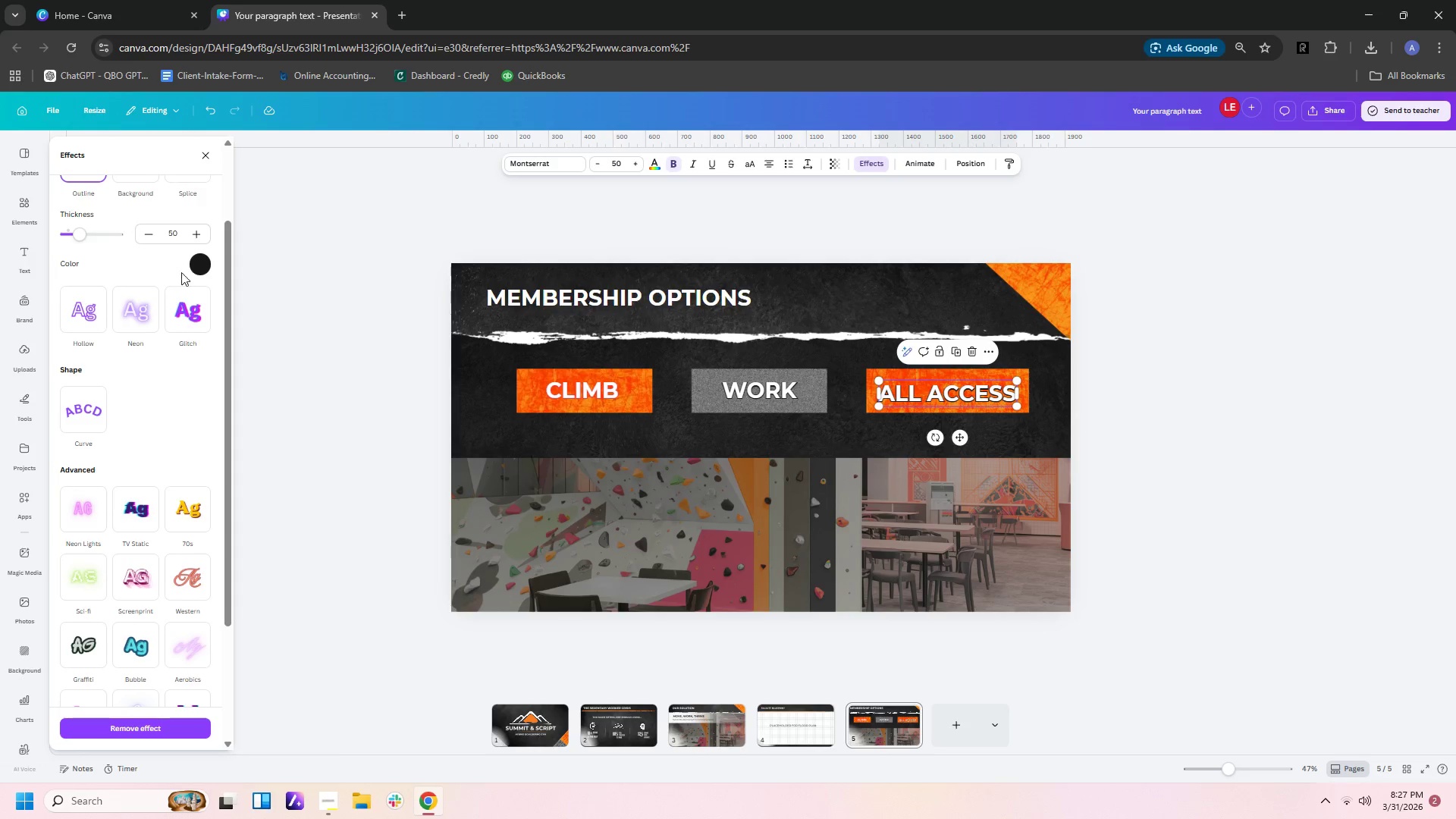 
left_click([196, 266])
 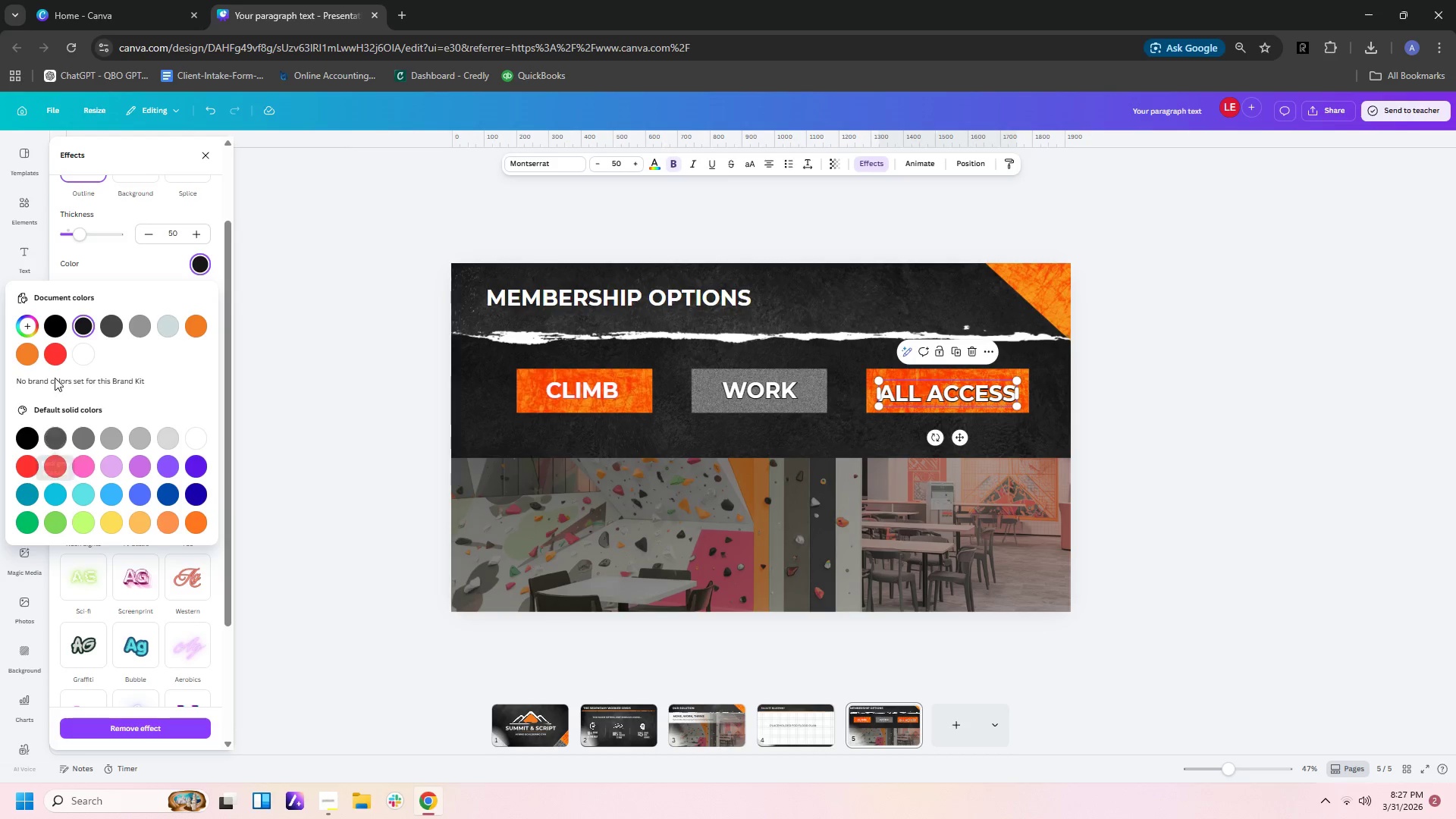 
left_click([55, 360])
 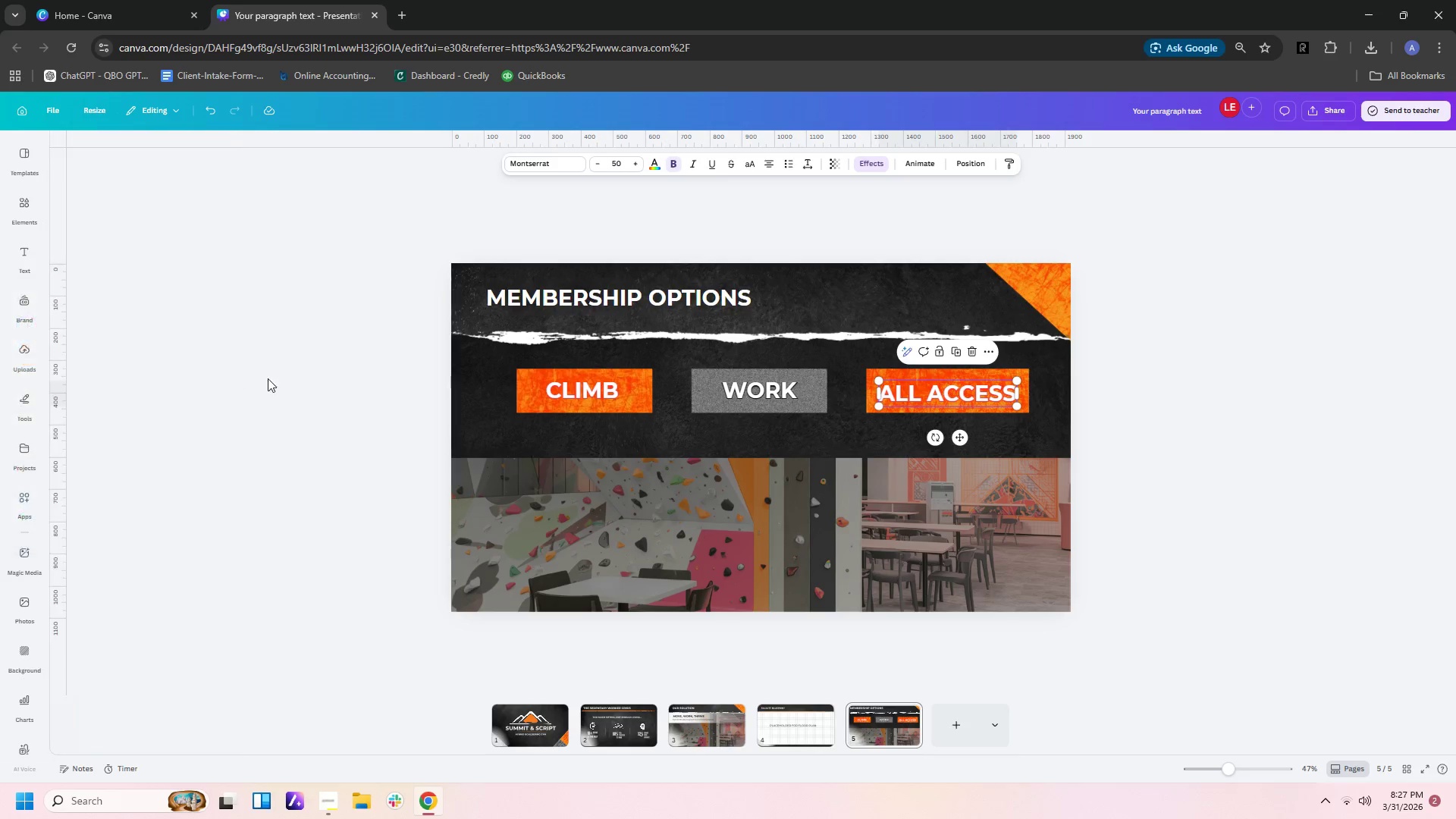 
double_click([879, 419])
 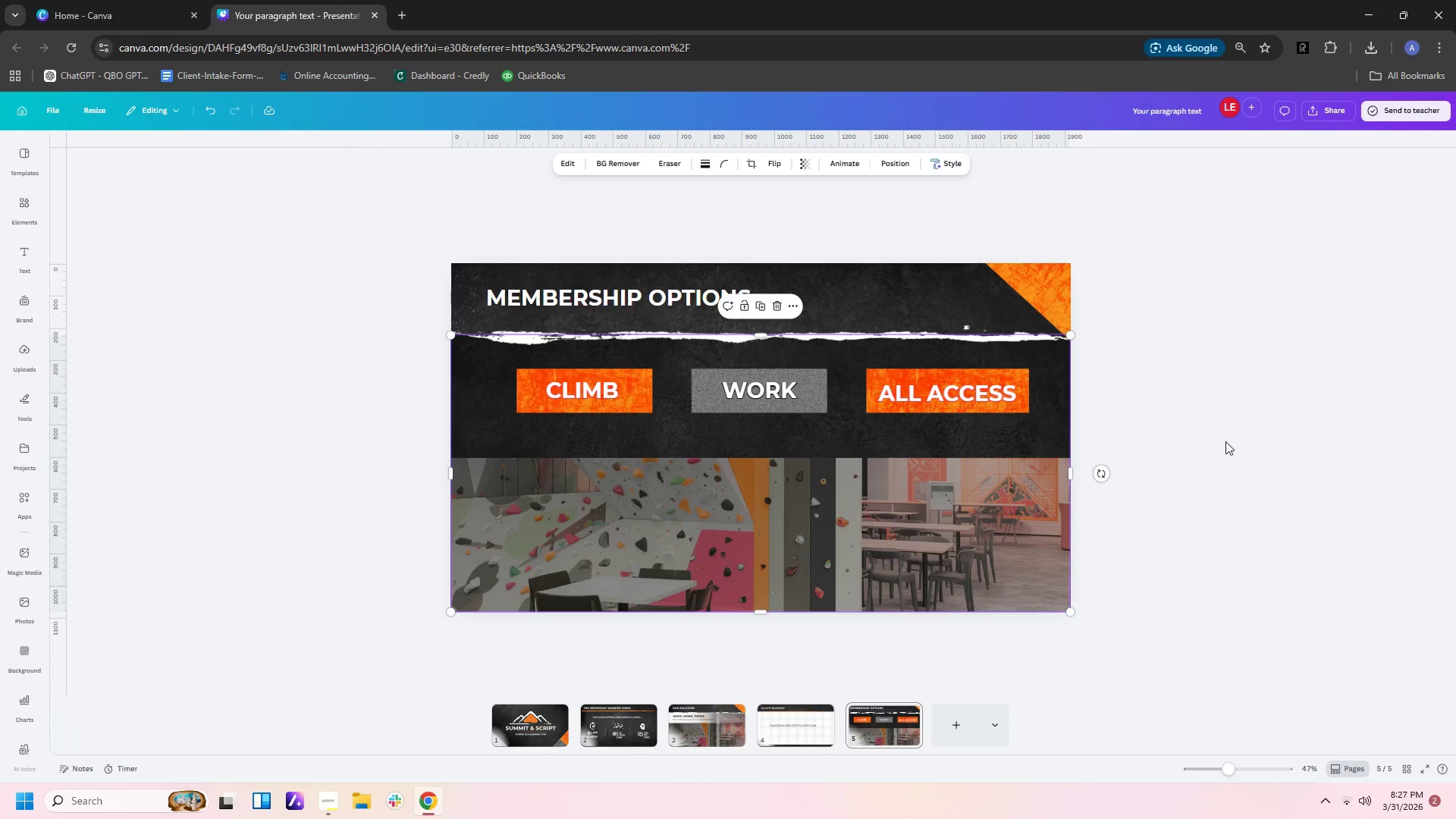 
triple_click([1250, 441])
 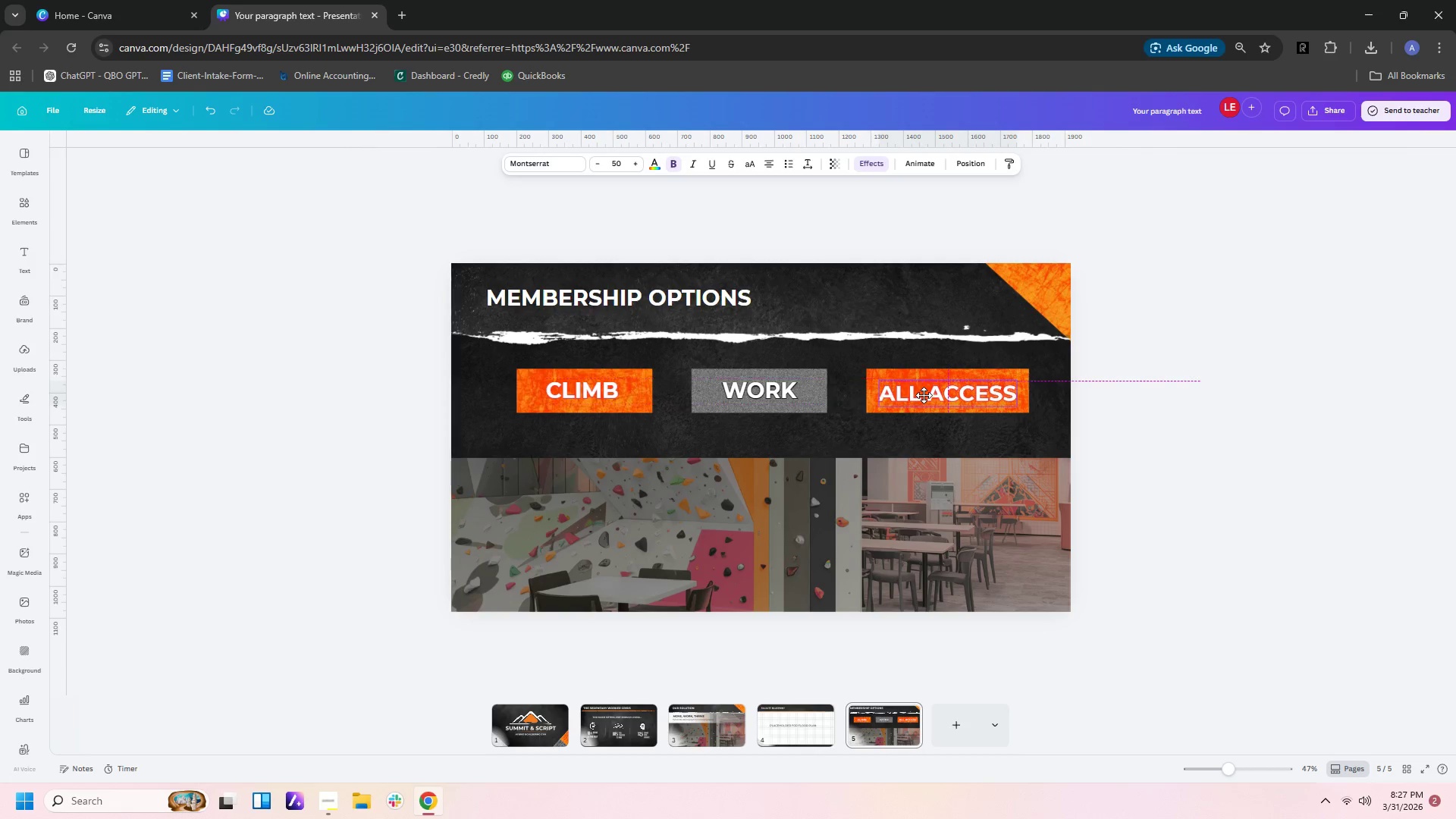 
left_click([1328, 387])
 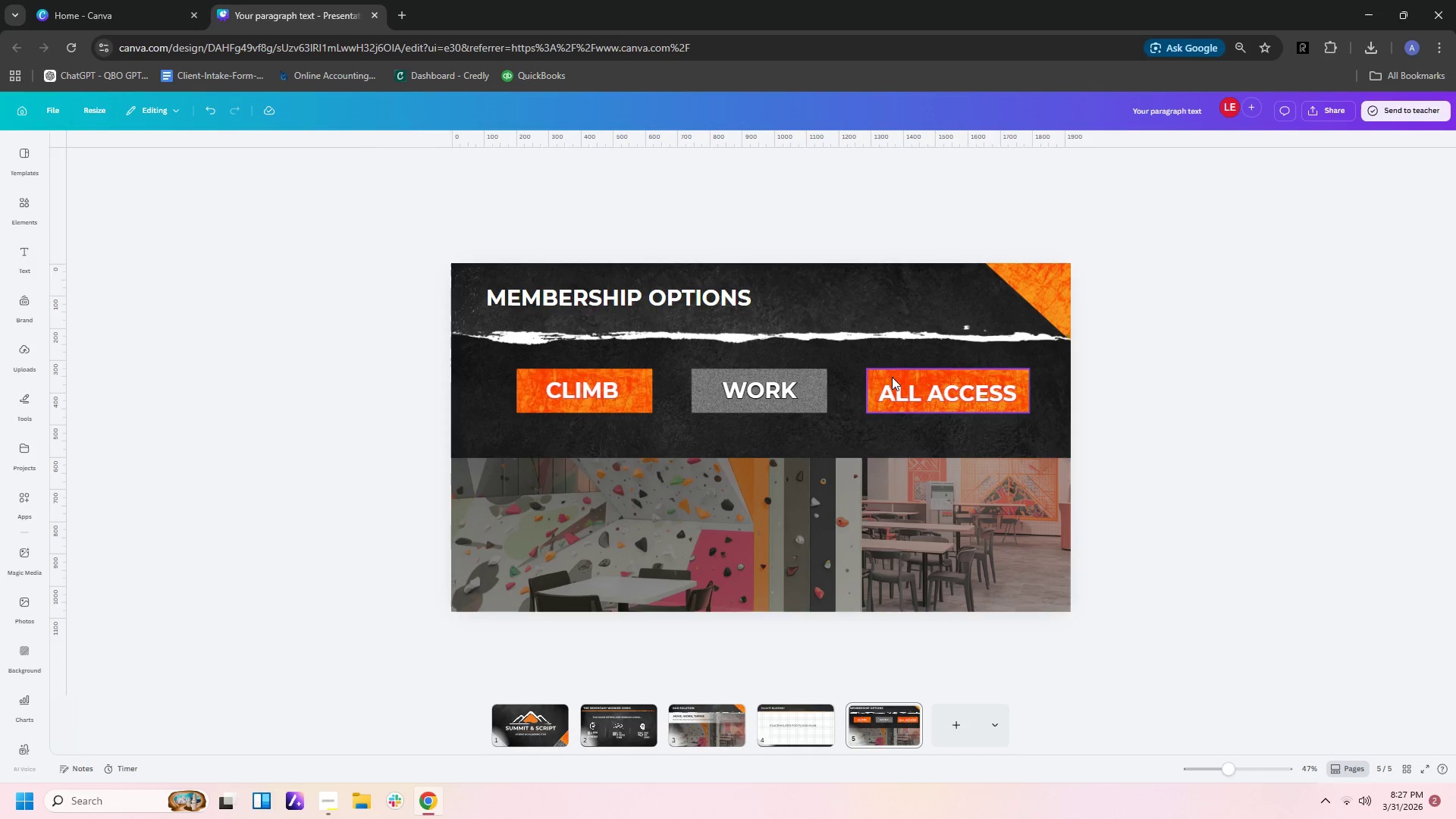 
left_click([528, 390])
 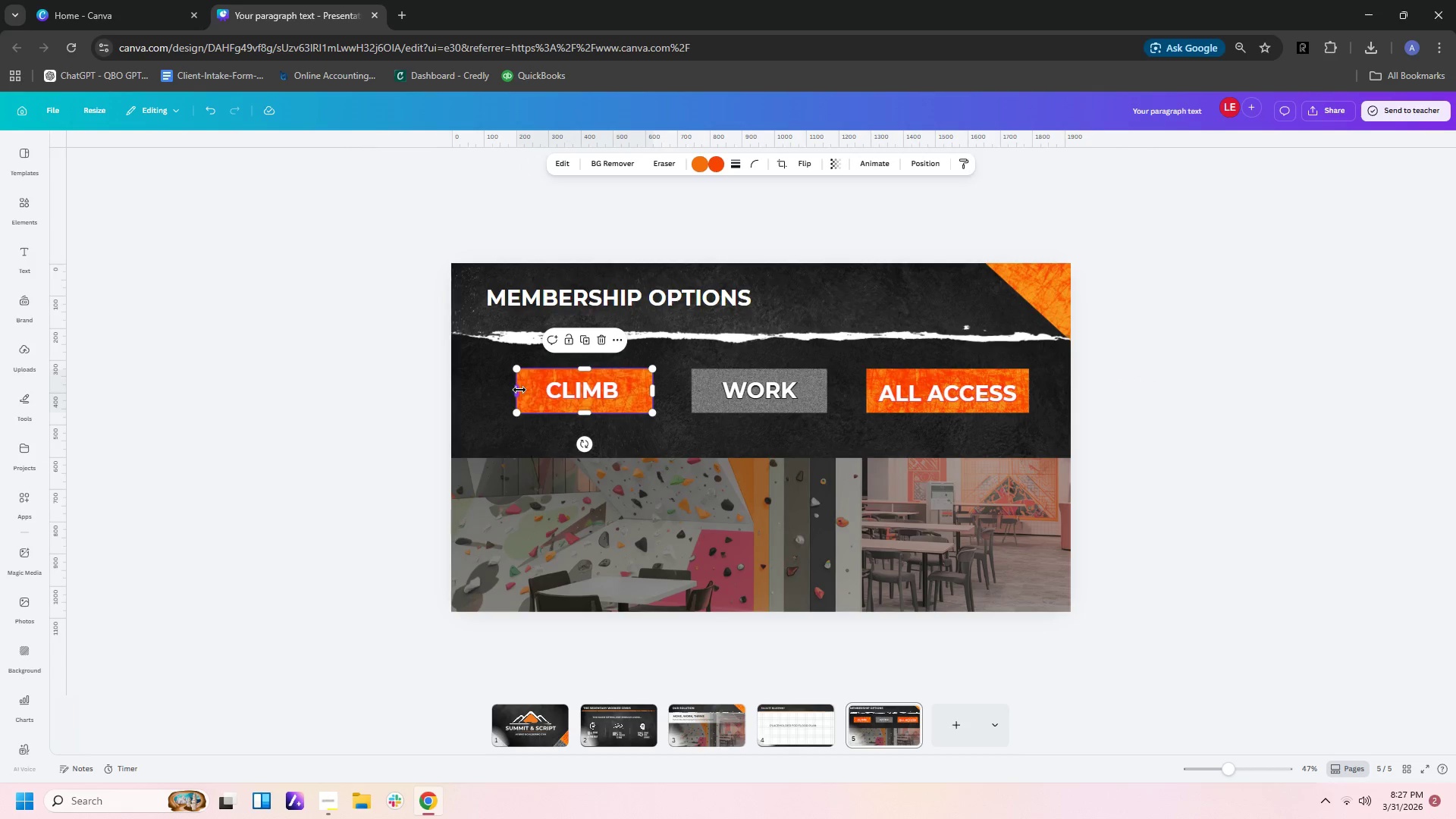 
left_click_drag(start_coordinate=[519, 390], to_coordinate=[497, 390])
 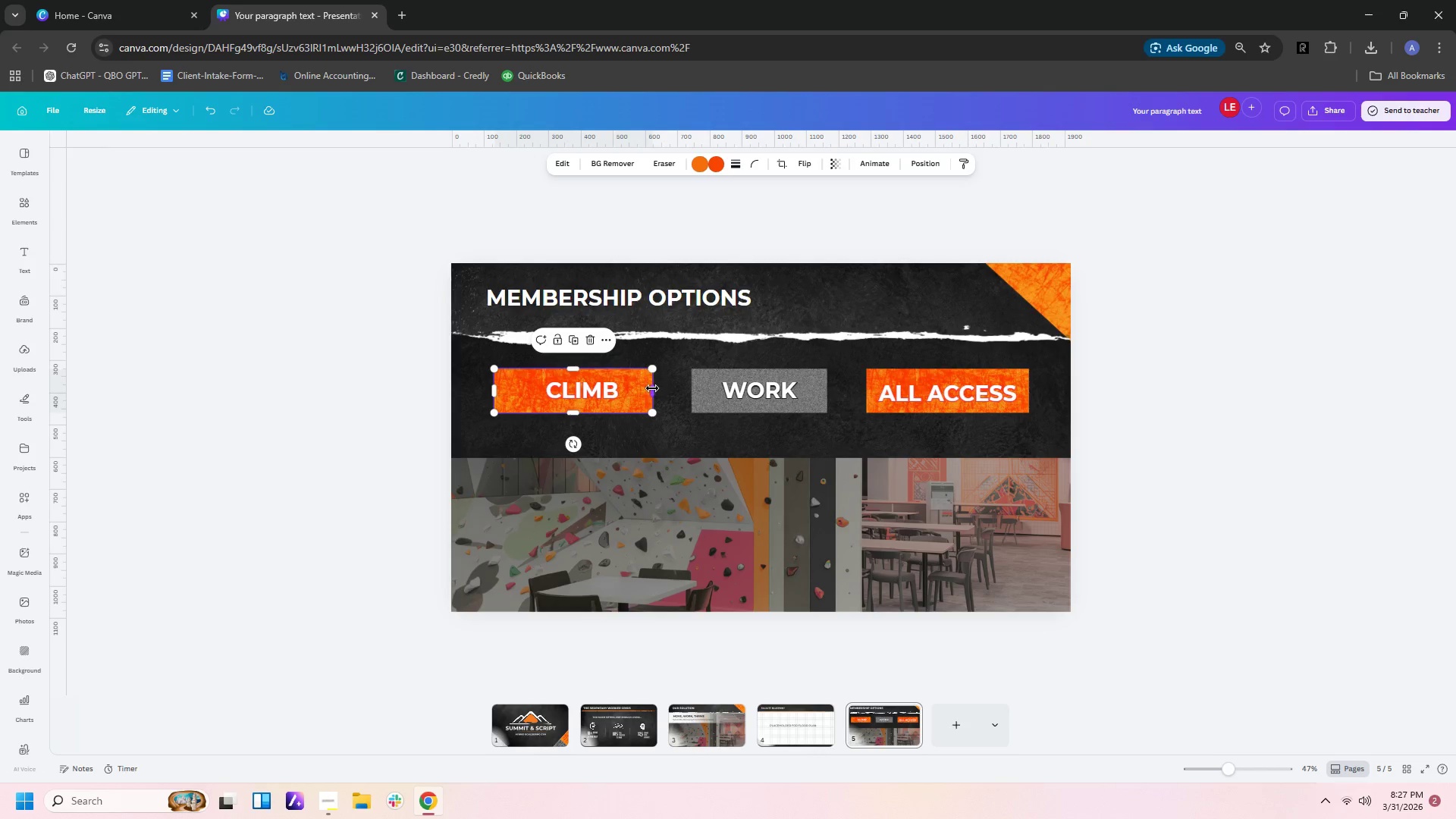 
left_click_drag(start_coordinate=[654, 388], to_coordinate=[664, 388])
 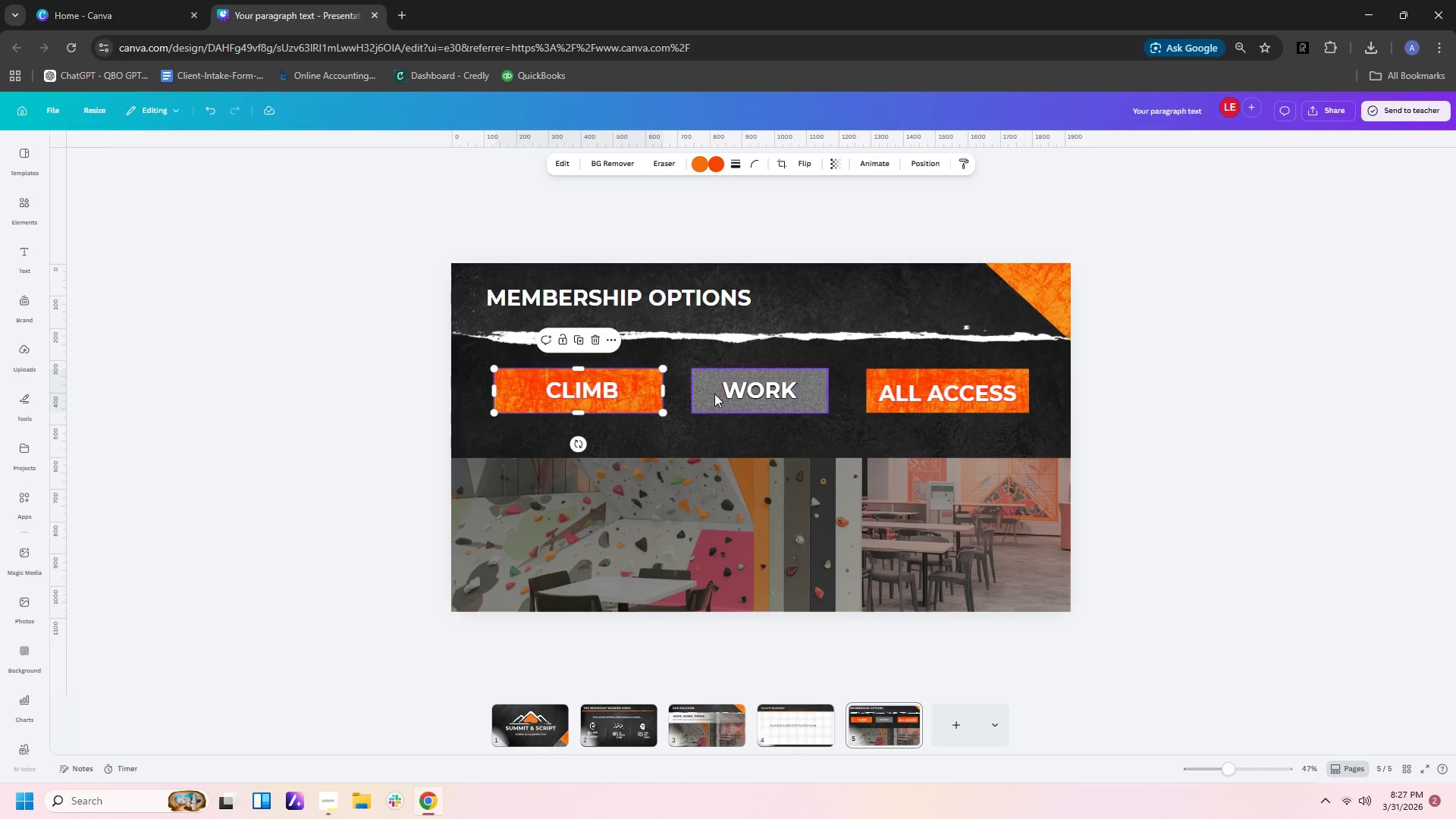 
left_click([710, 394])
 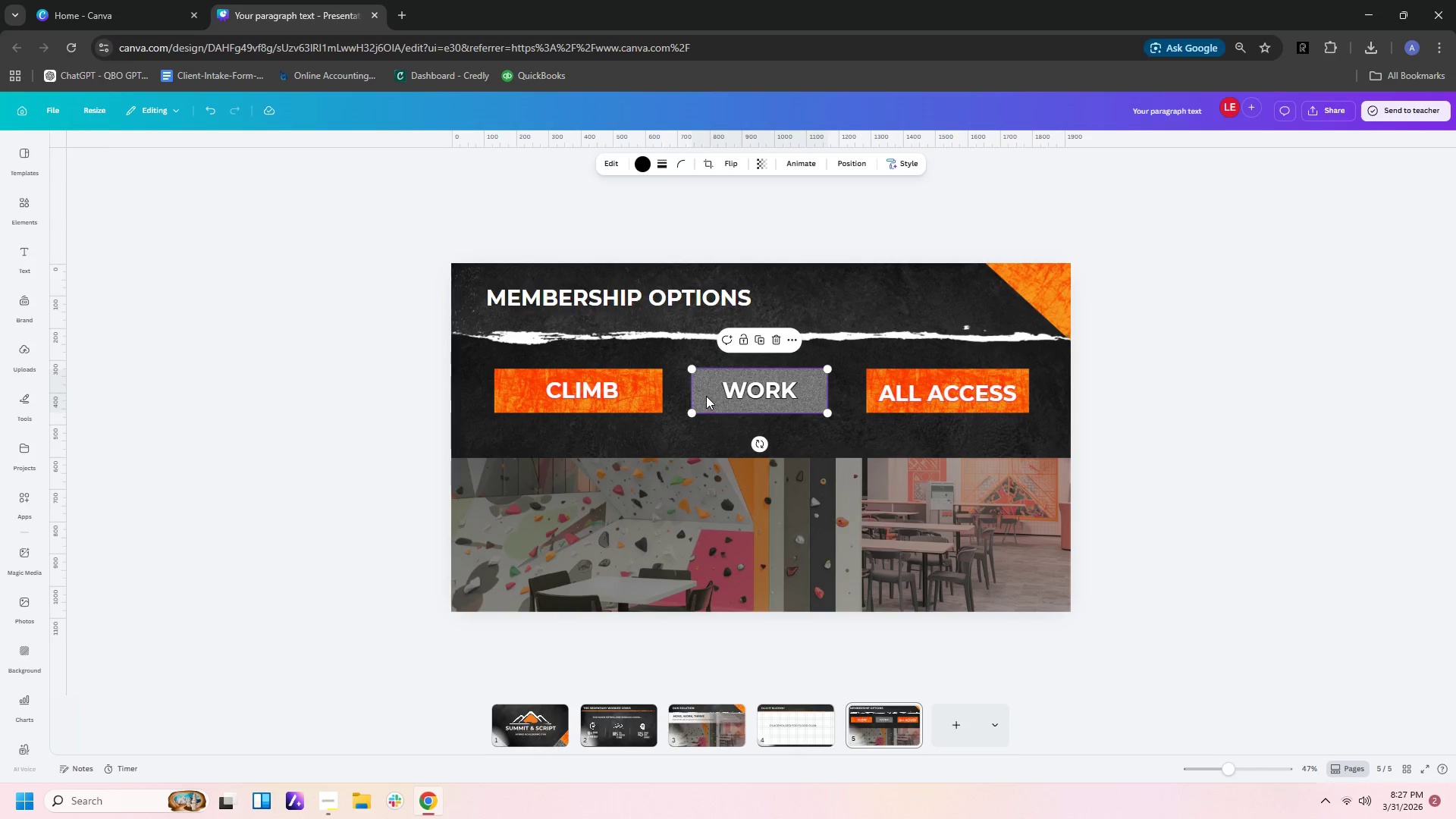 
double_click([705, 395])
 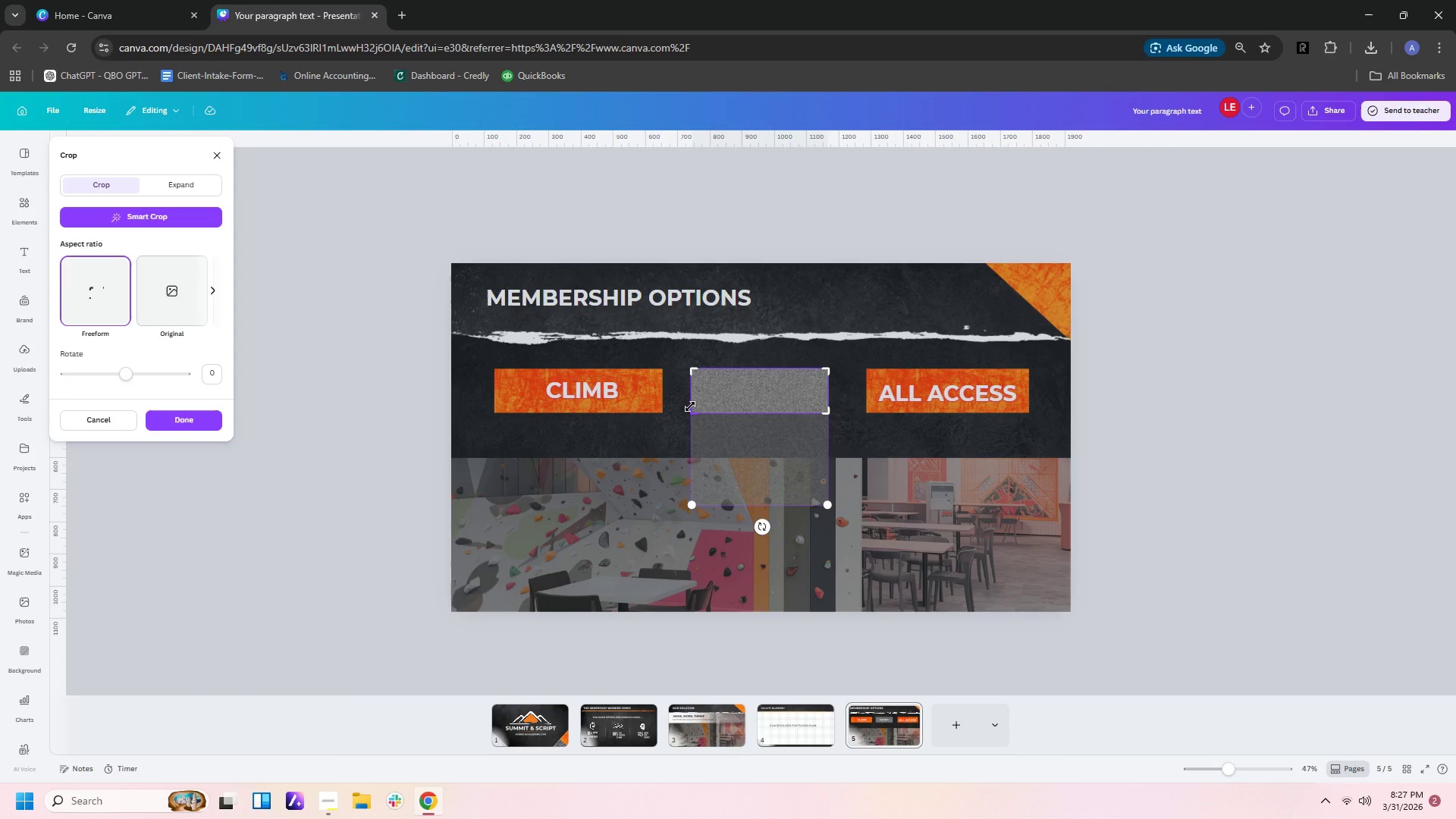 
left_click_drag(start_coordinate=[690, 407], to_coordinate=[675, 407])
 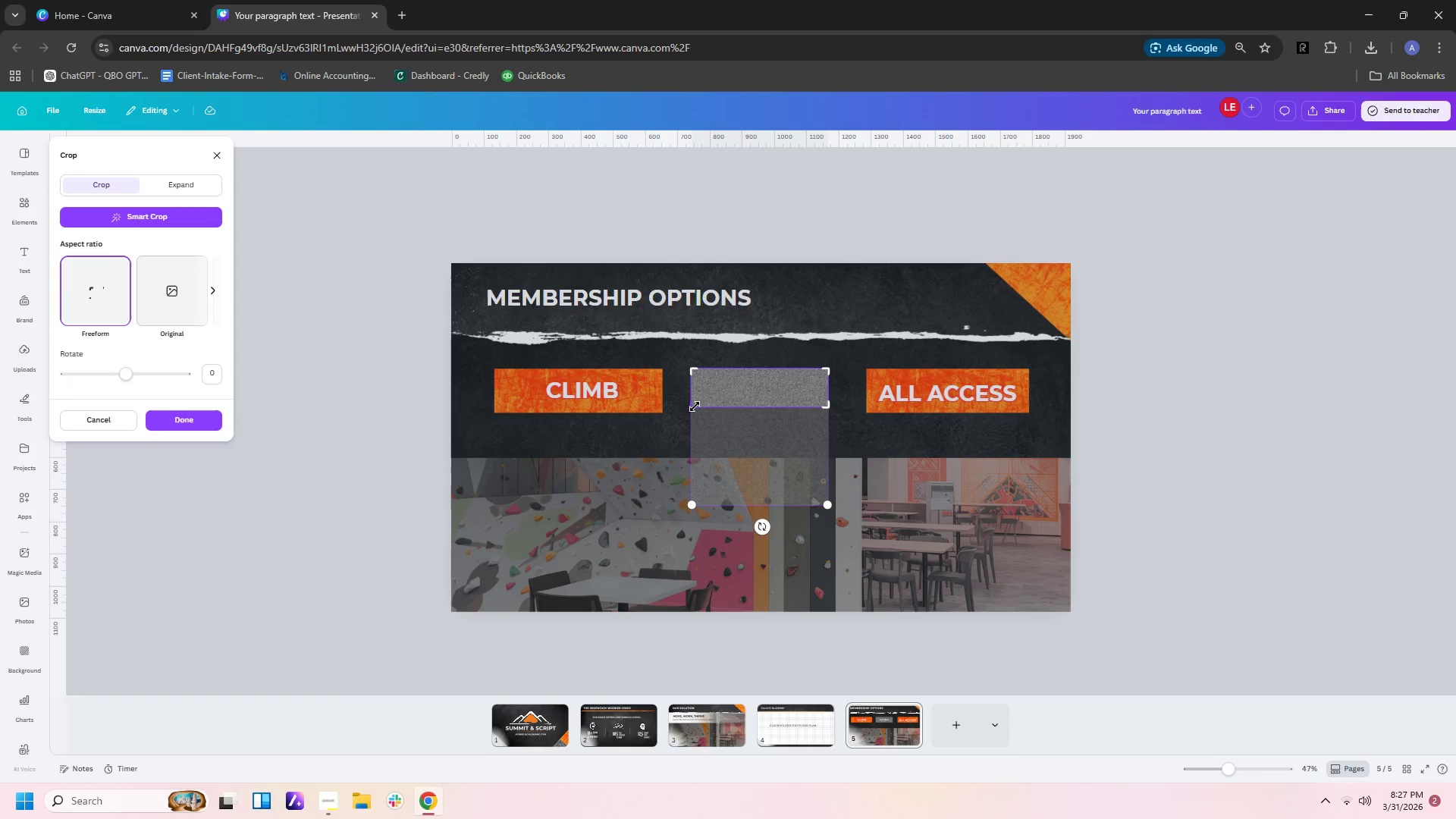 
left_click_drag(start_coordinate=[695, 406], to_coordinate=[677, 410])
 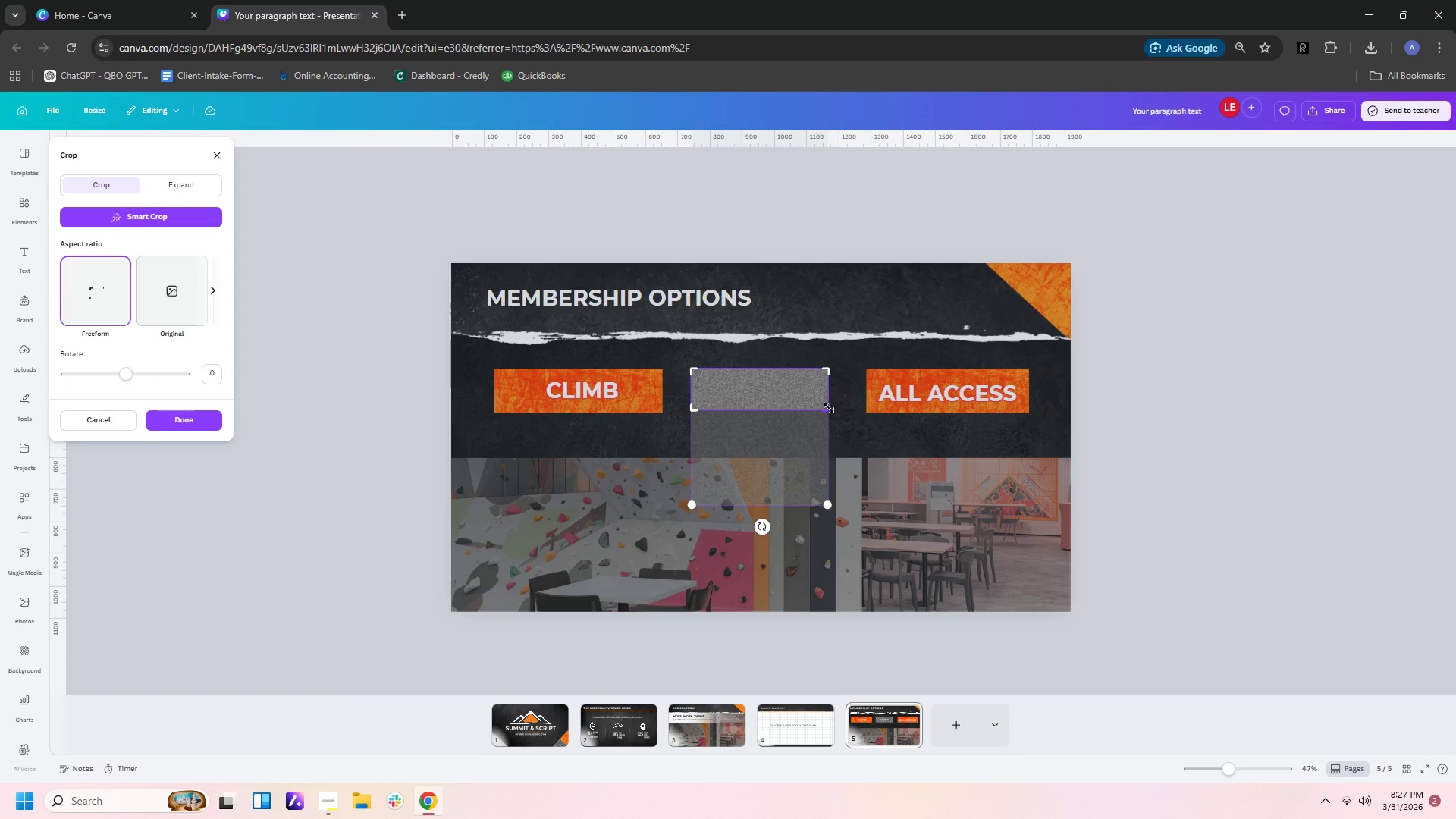 
left_click_drag(start_coordinate=[829, 408], to_coordinate=[742, 504])
 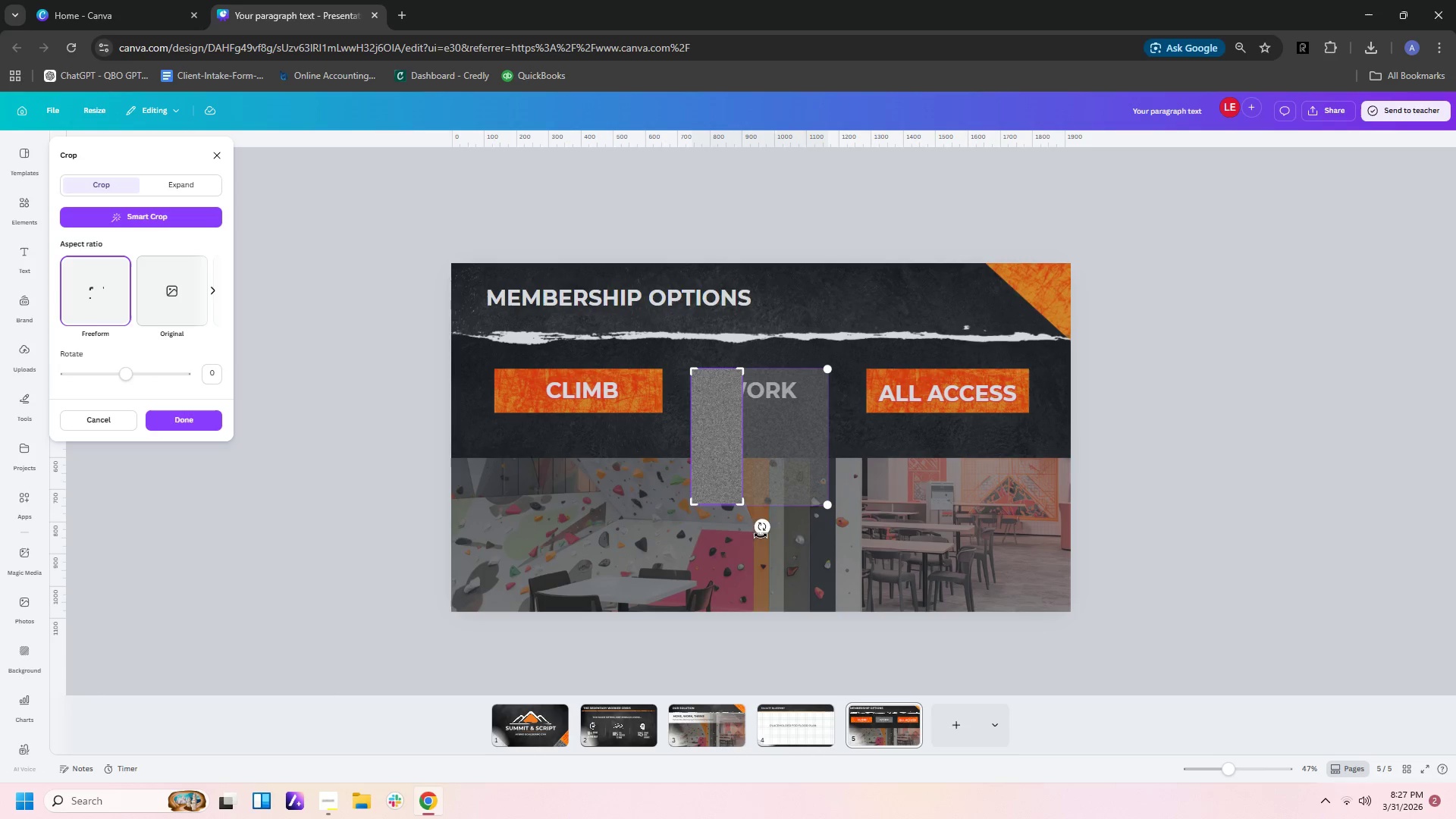 
left_click_drag(start_coordinate=[760, 529], to_coordinate=[867, 438])
 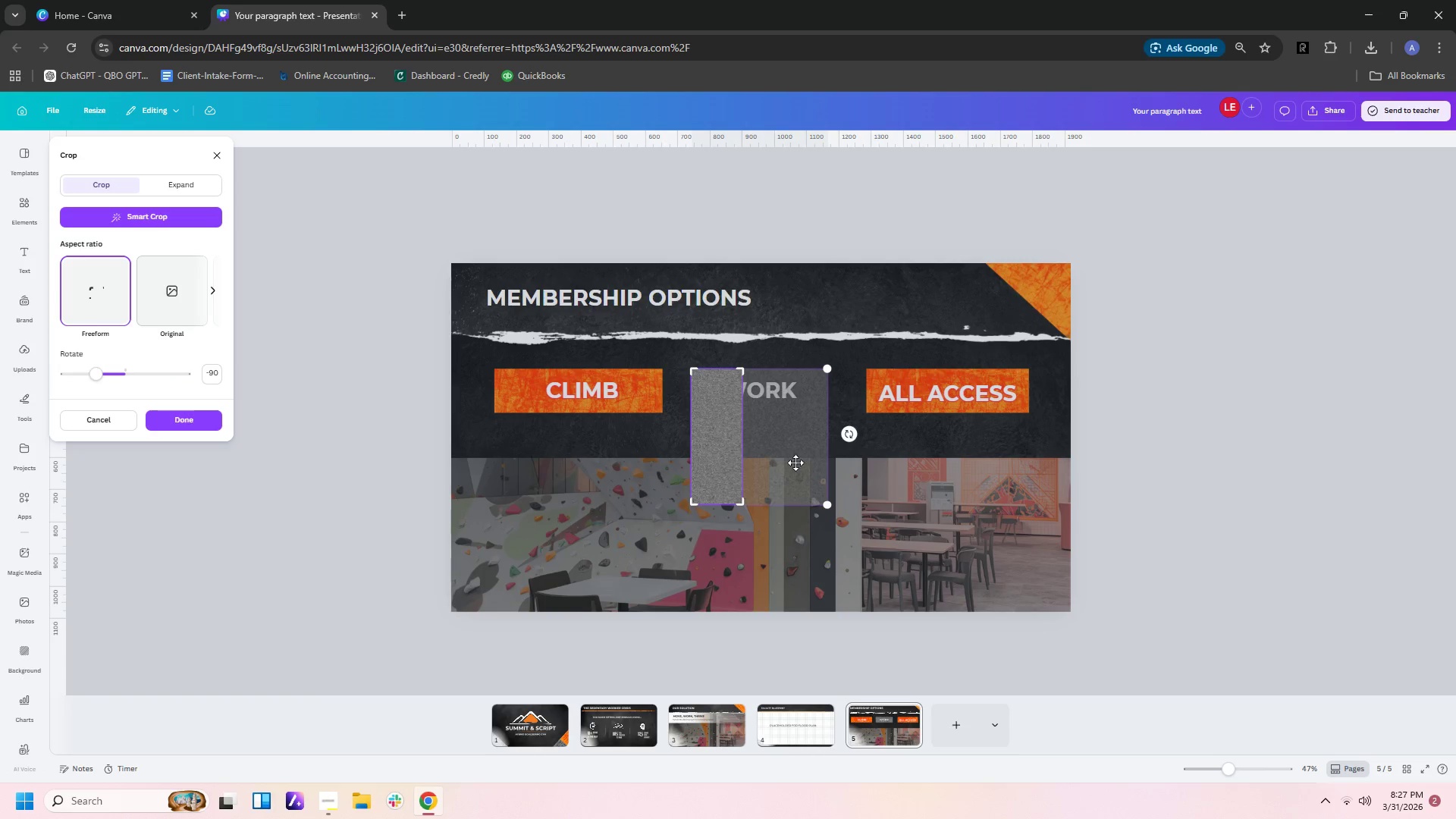 
left_click([895, 461])
 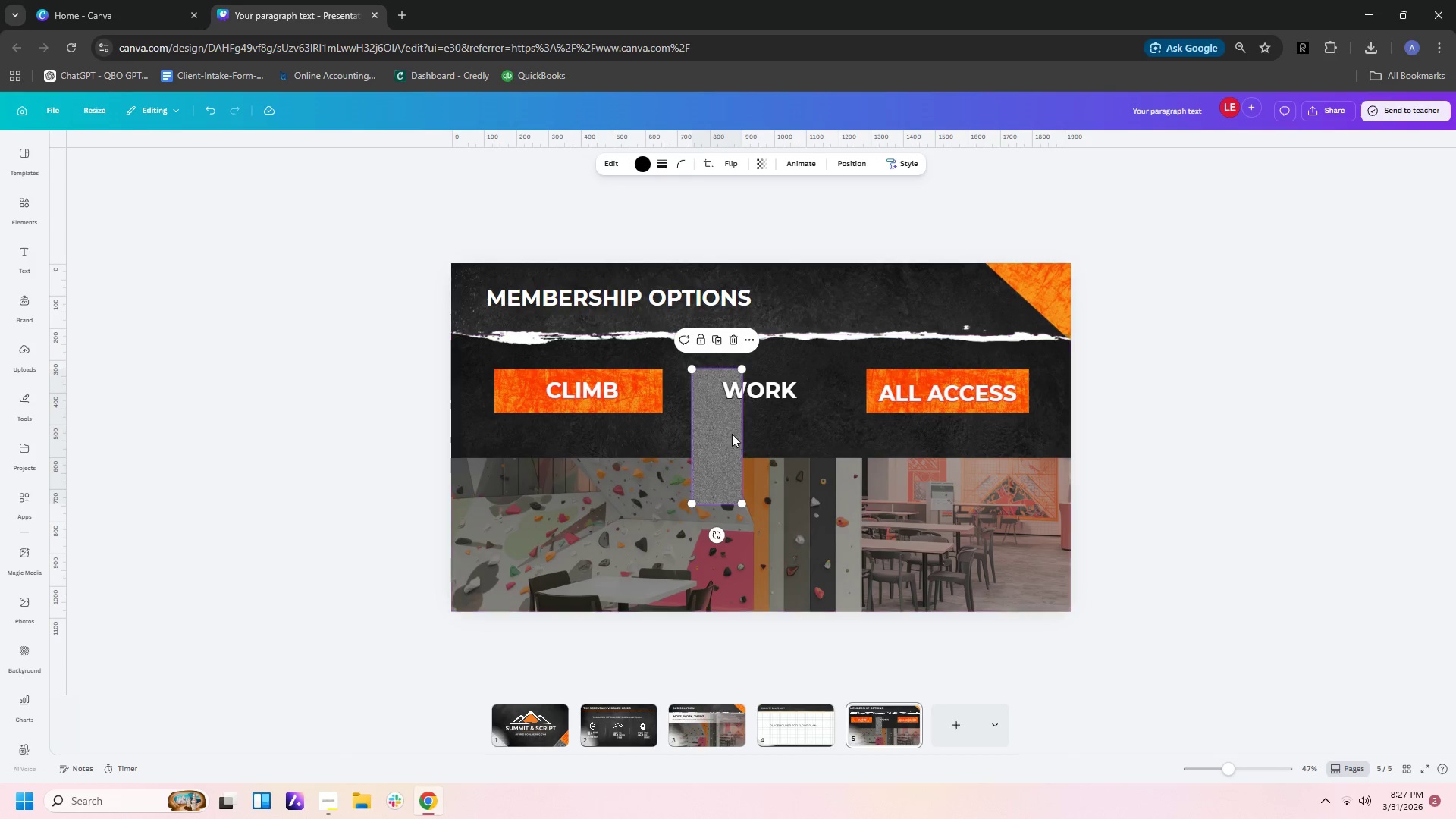 
left_click([724, 434])
 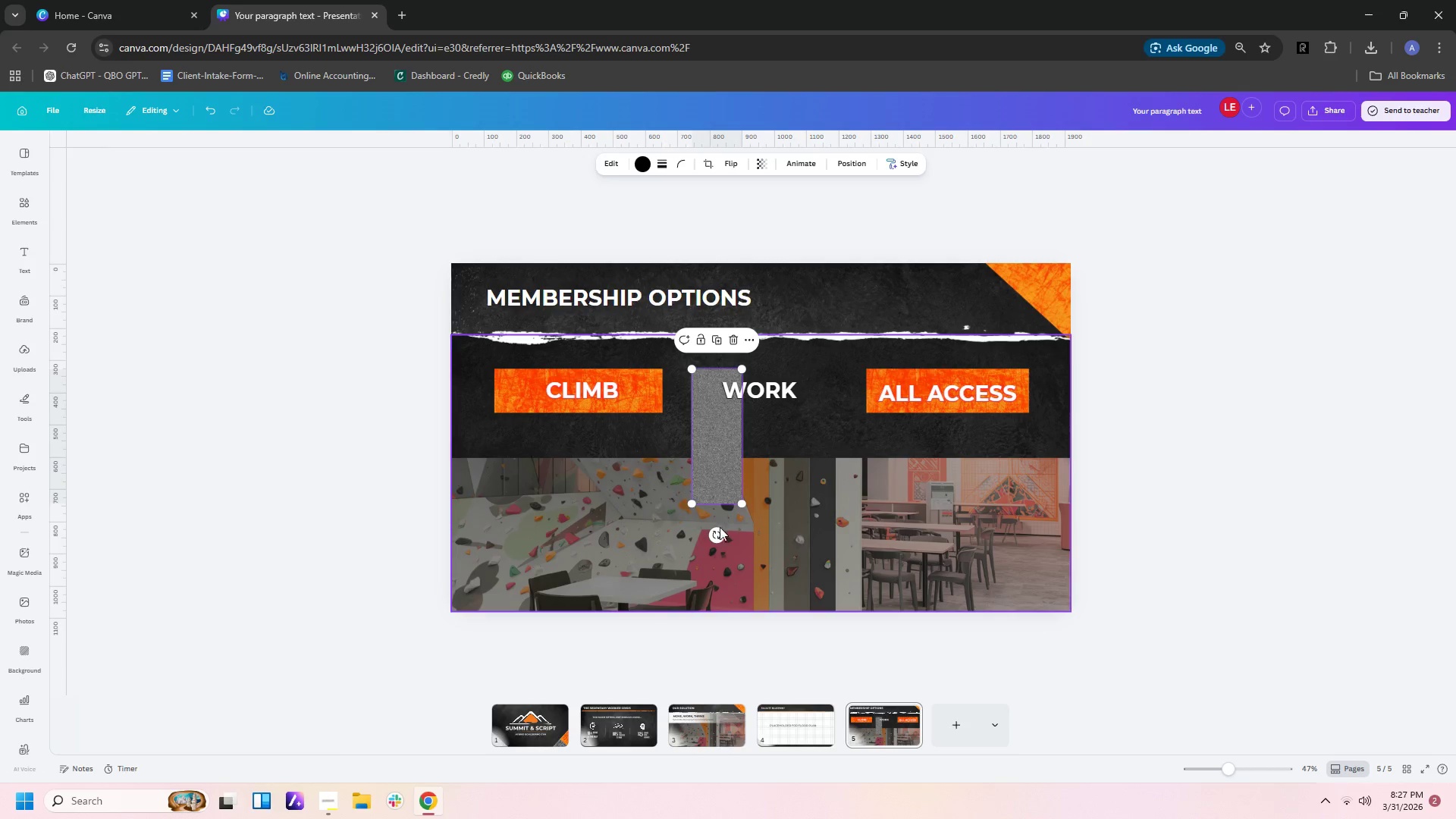 
left_click_drag(start_coordinate=[719, 532], to_coordinate=[852, 436])
 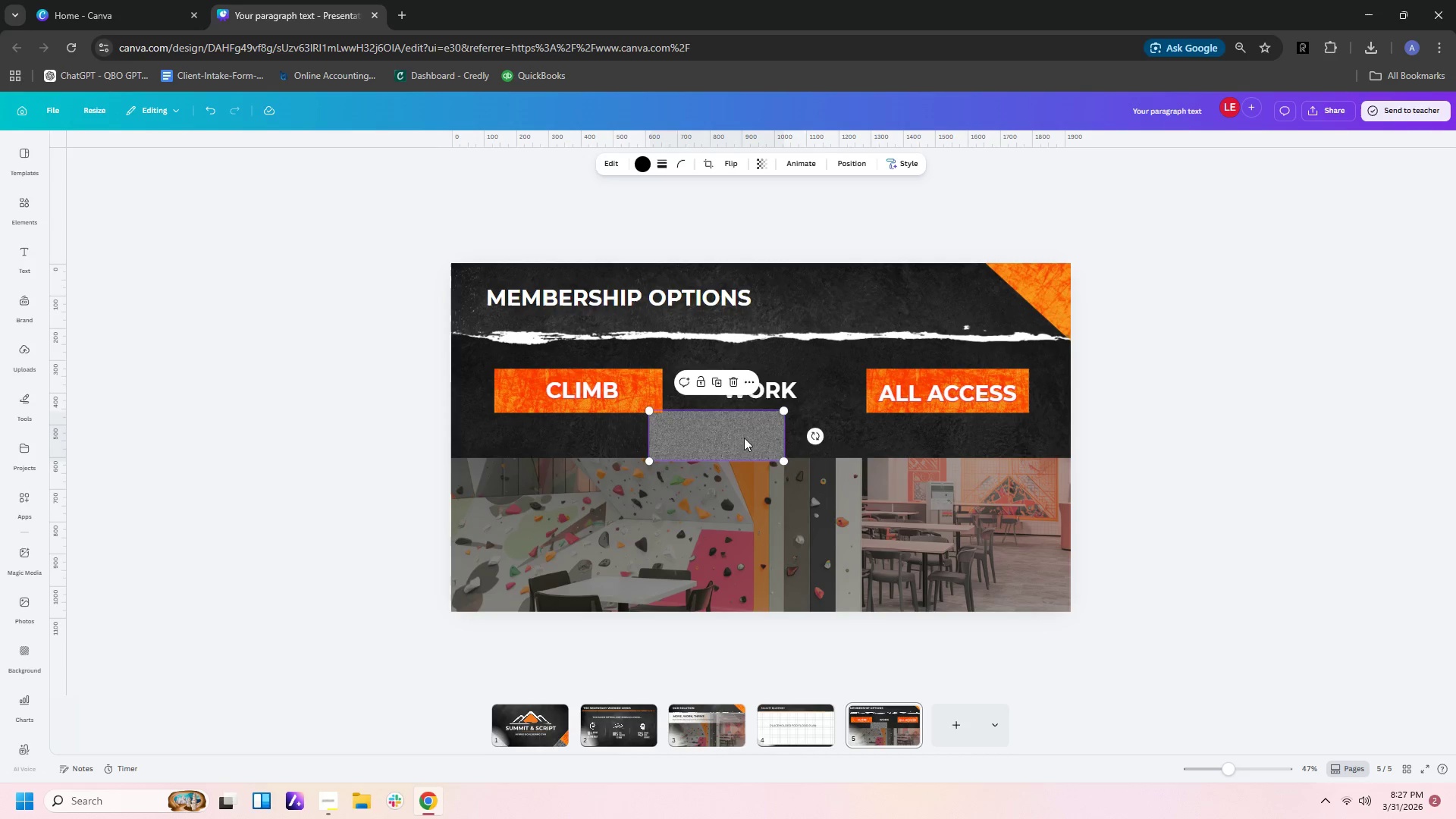 
left_click_drag(start_coordinate=[744, 438], to_coordinate=[784, 396])
 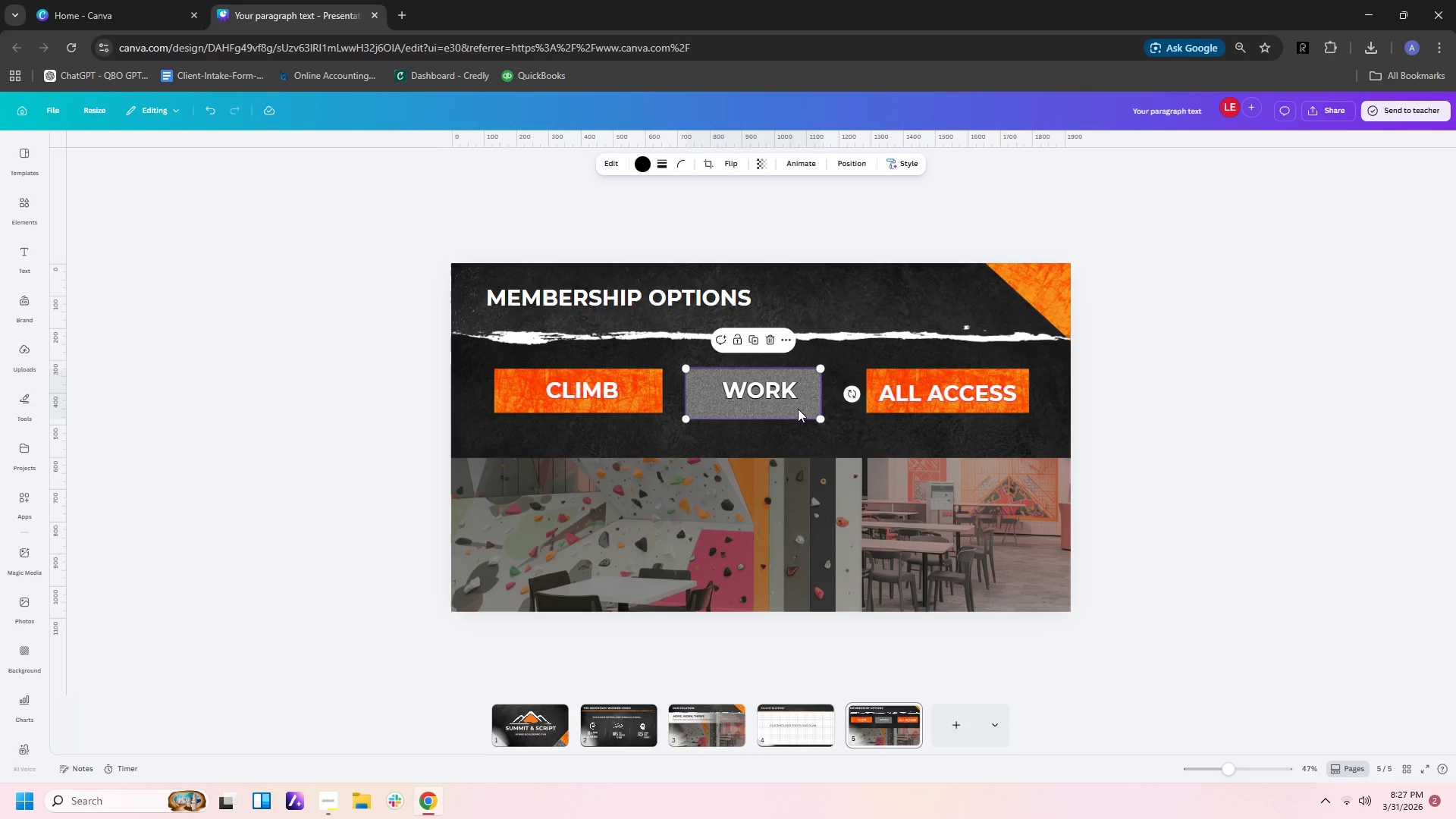 
double_click([798, 409])
 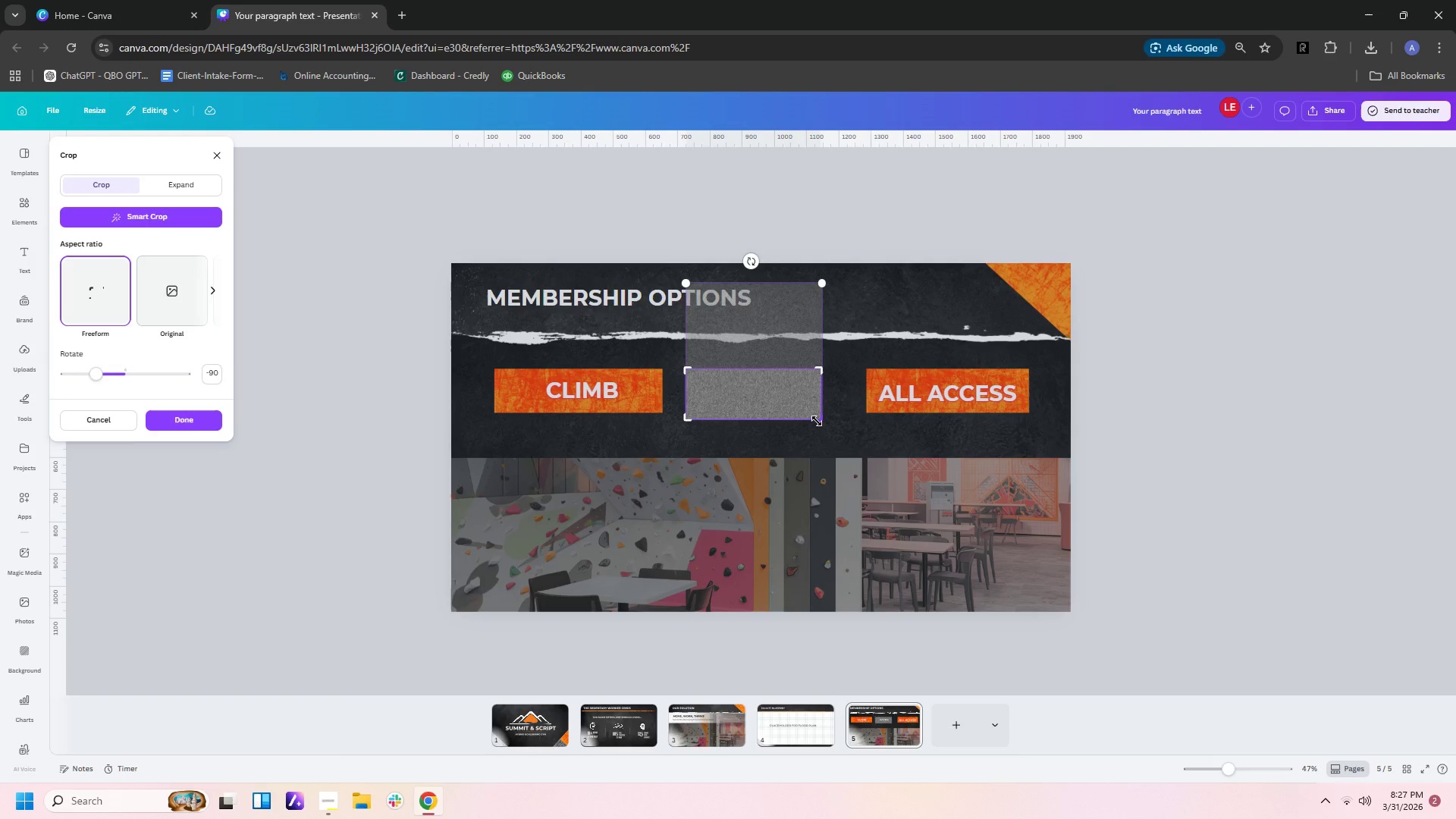 
left_click_drag(start_coordinate=[817, 421], to_coordinate=[817, 413])
 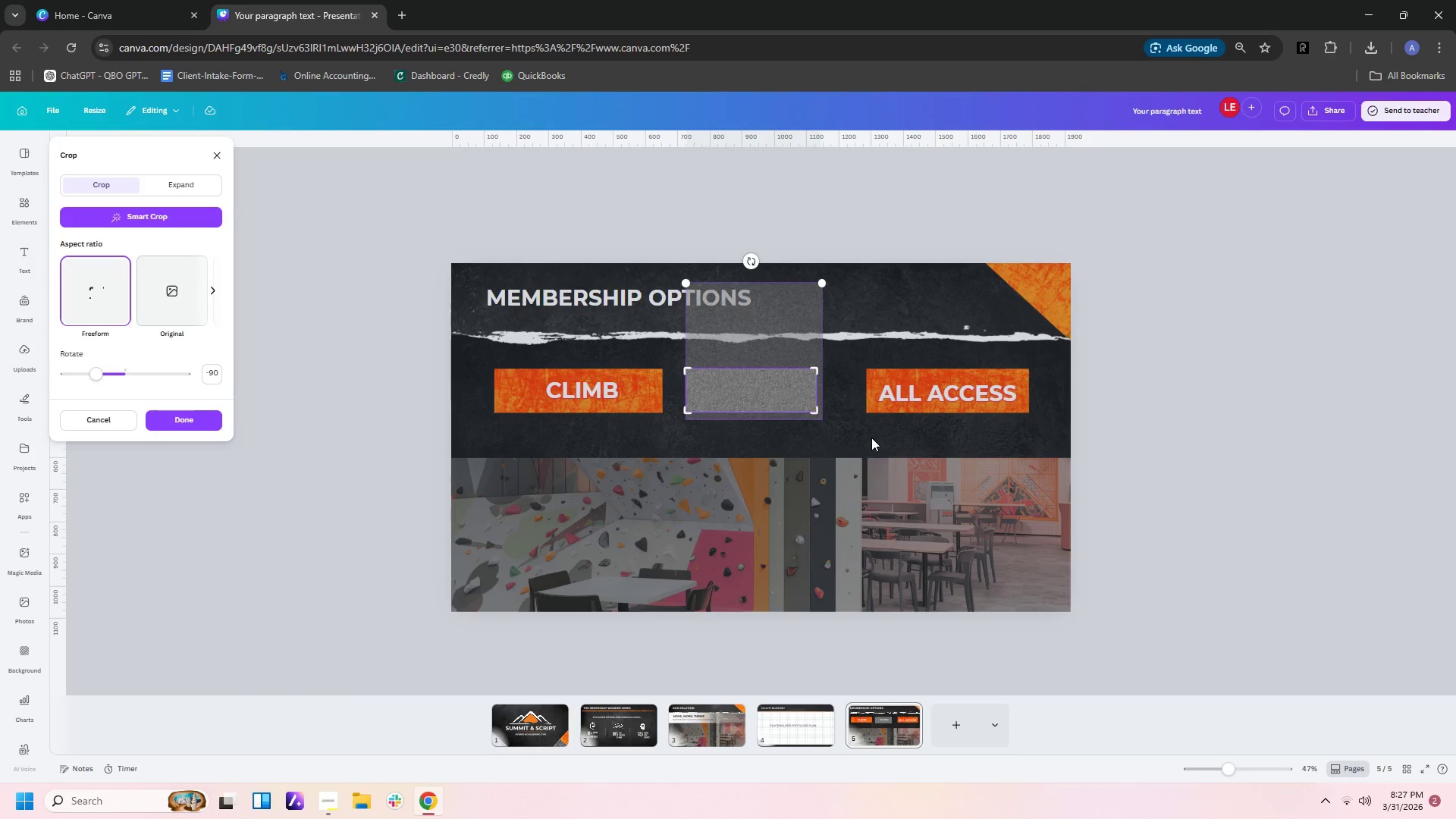 
left_click([871, 438])
 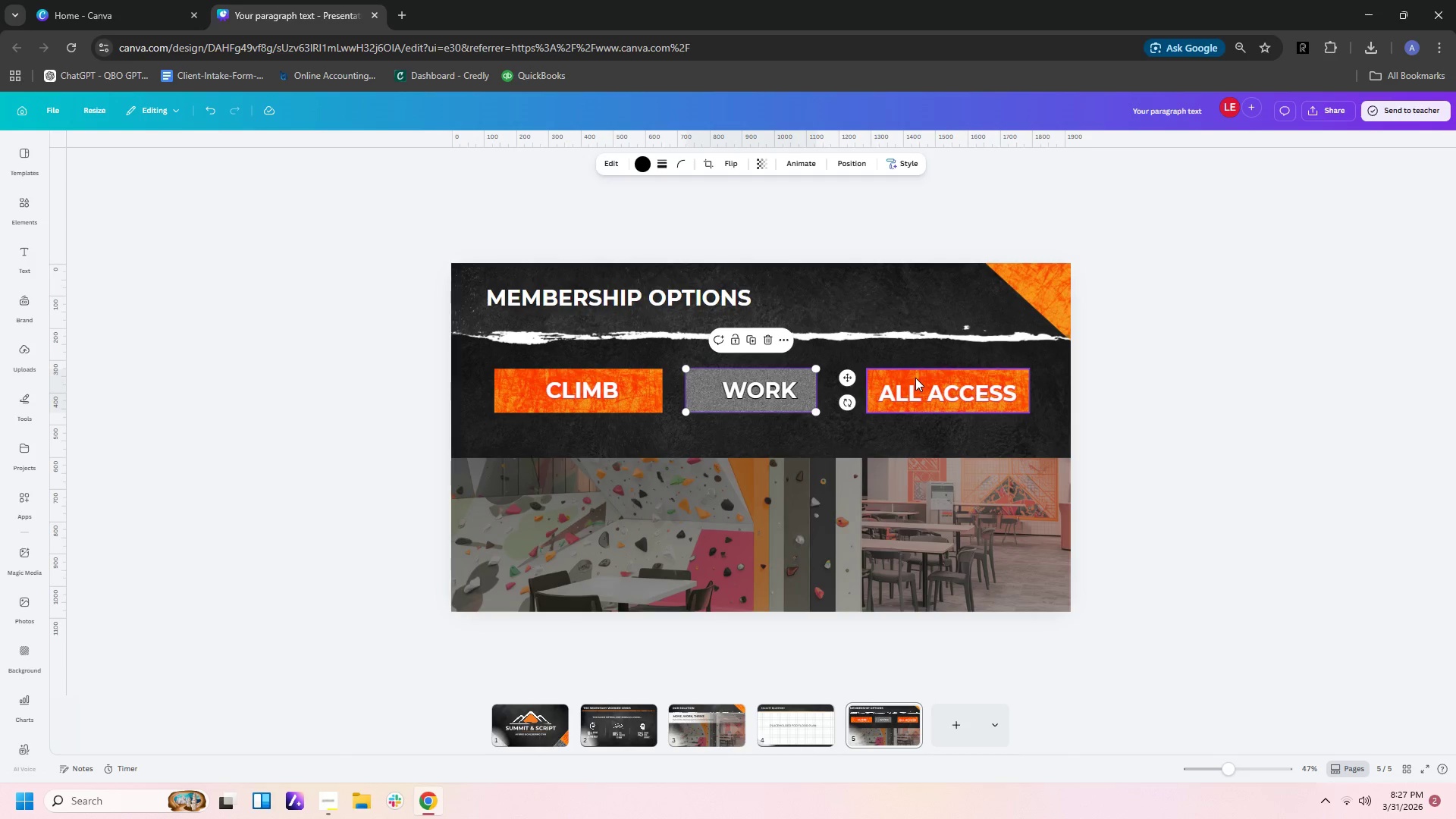 
left_click([913, 373])
 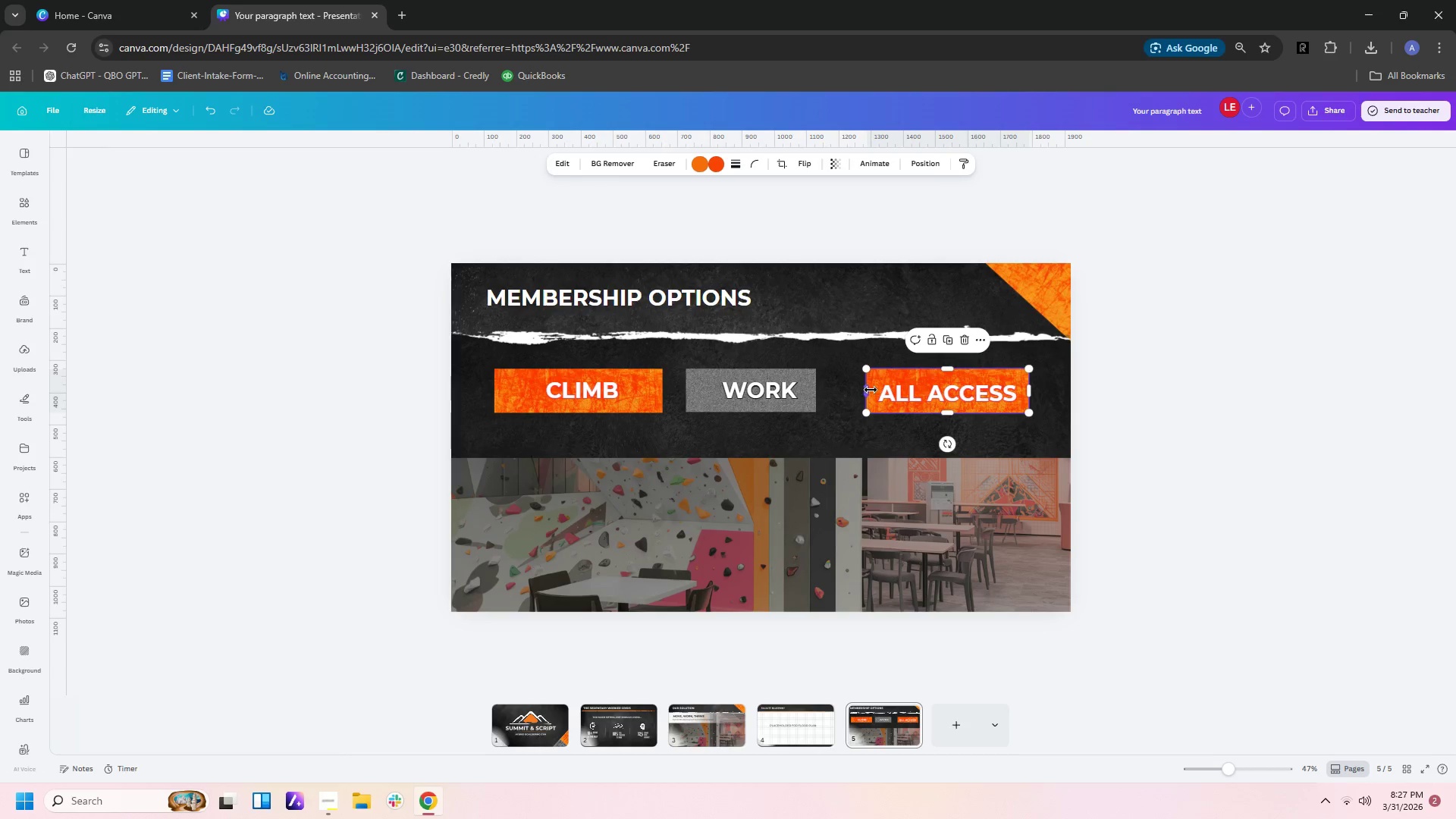 
left_click_drag(start_coordinate=[871, 390], to_coordinate=[856, 390])
 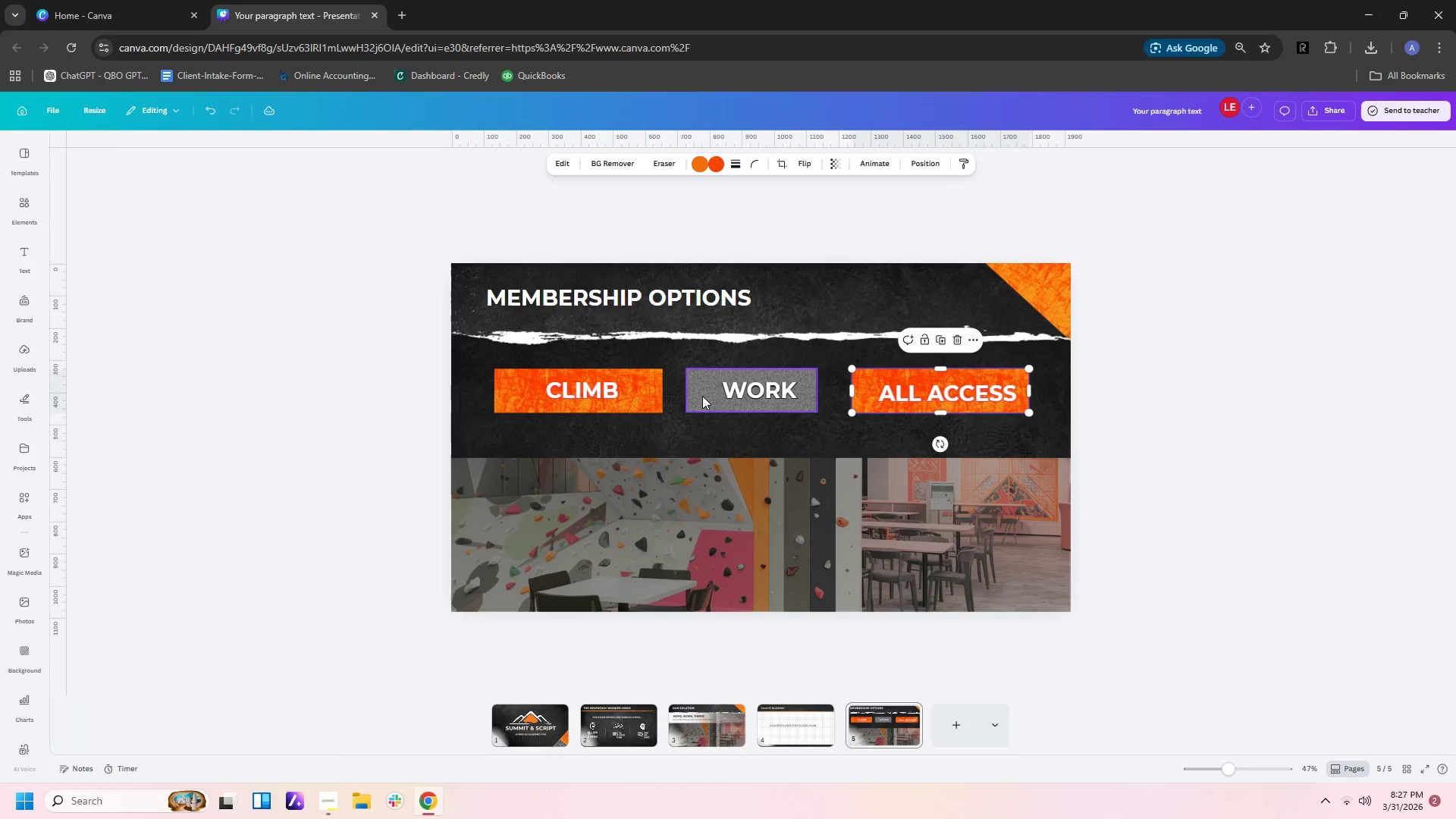 
left_click([702, 396])
 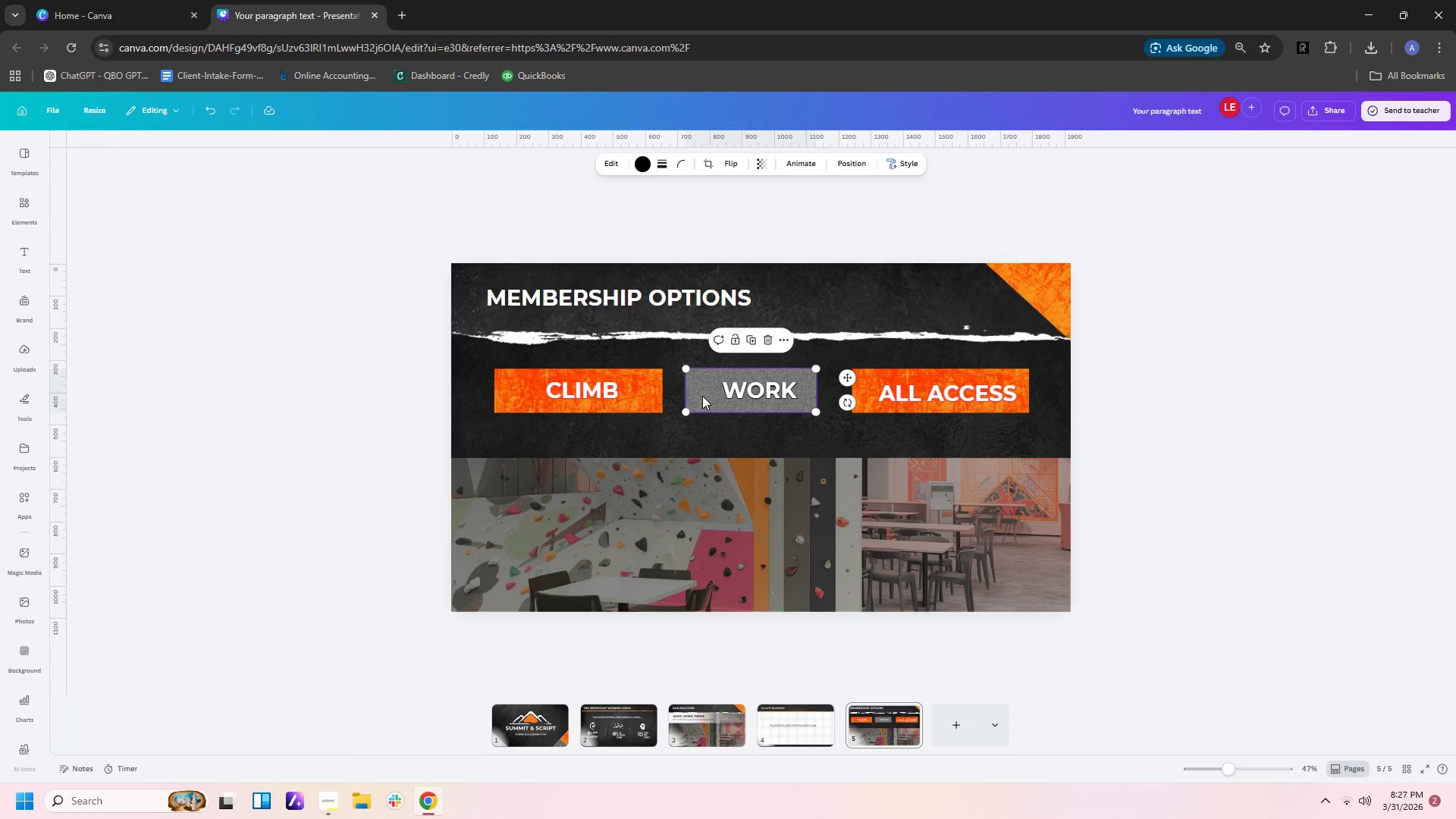 
key(Control+C)
 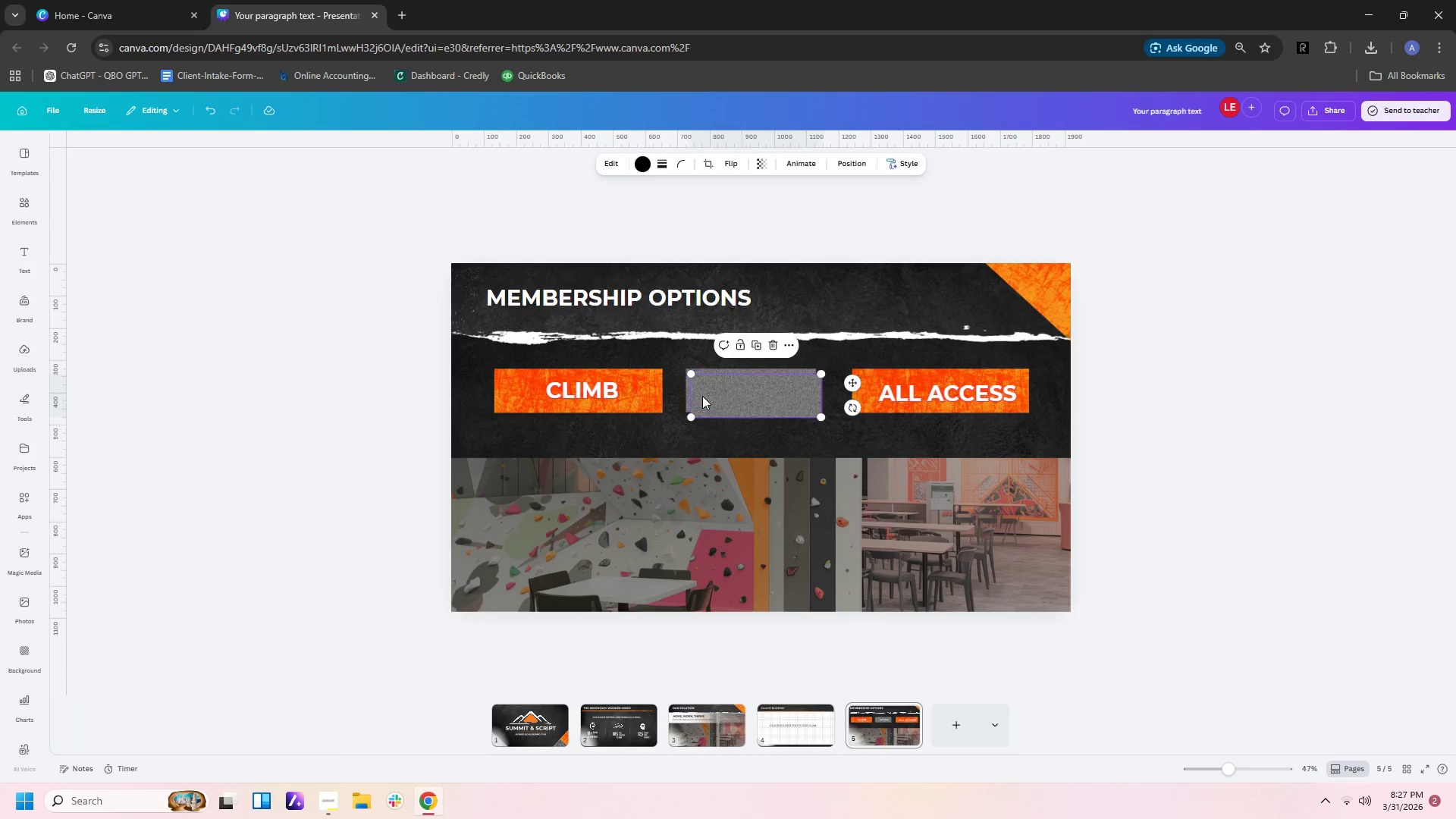 
key(Control+V)
 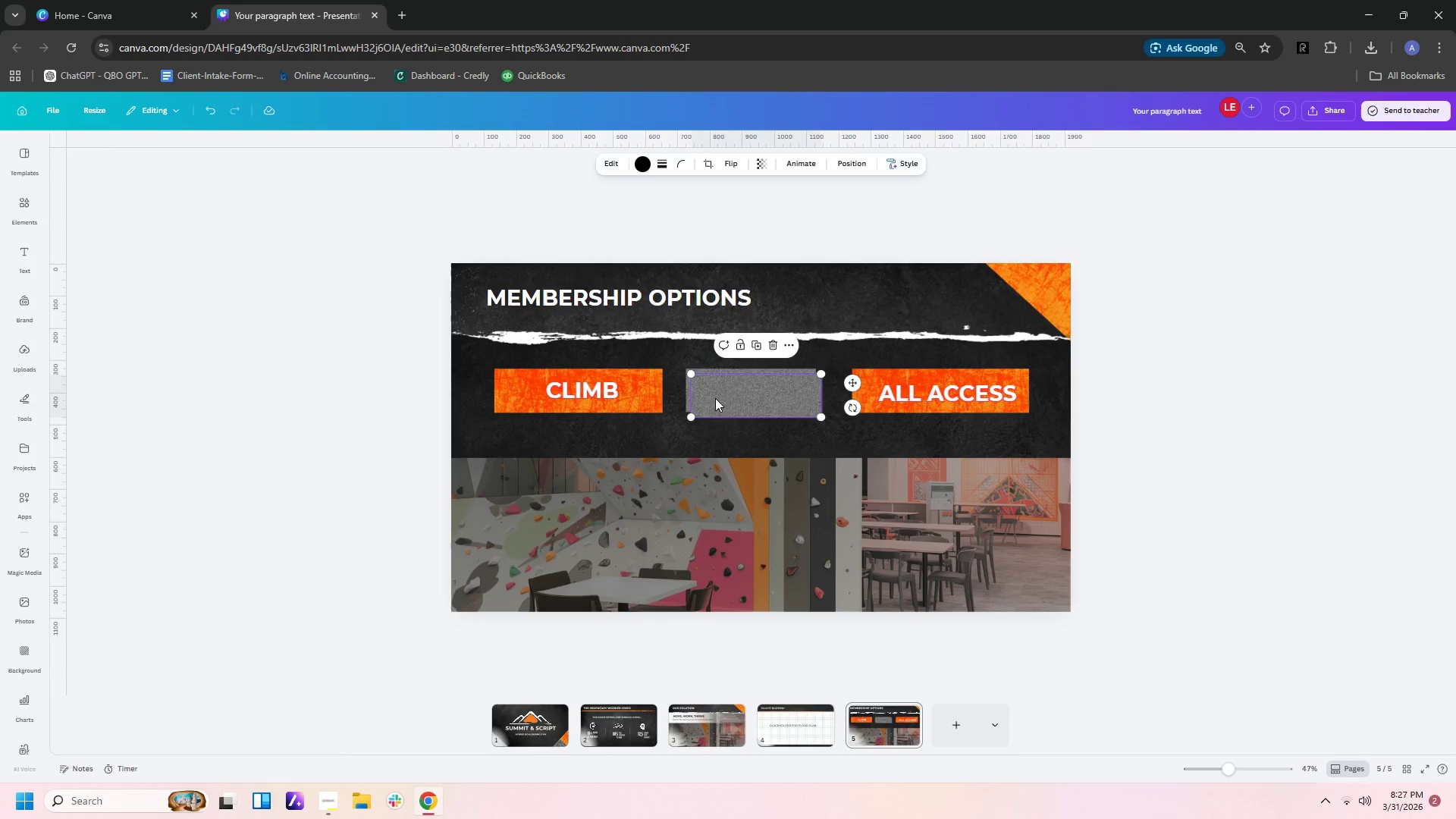 
left_click_drag(start_coordinate=[715, 398], to_coordinate=[743, 391])
 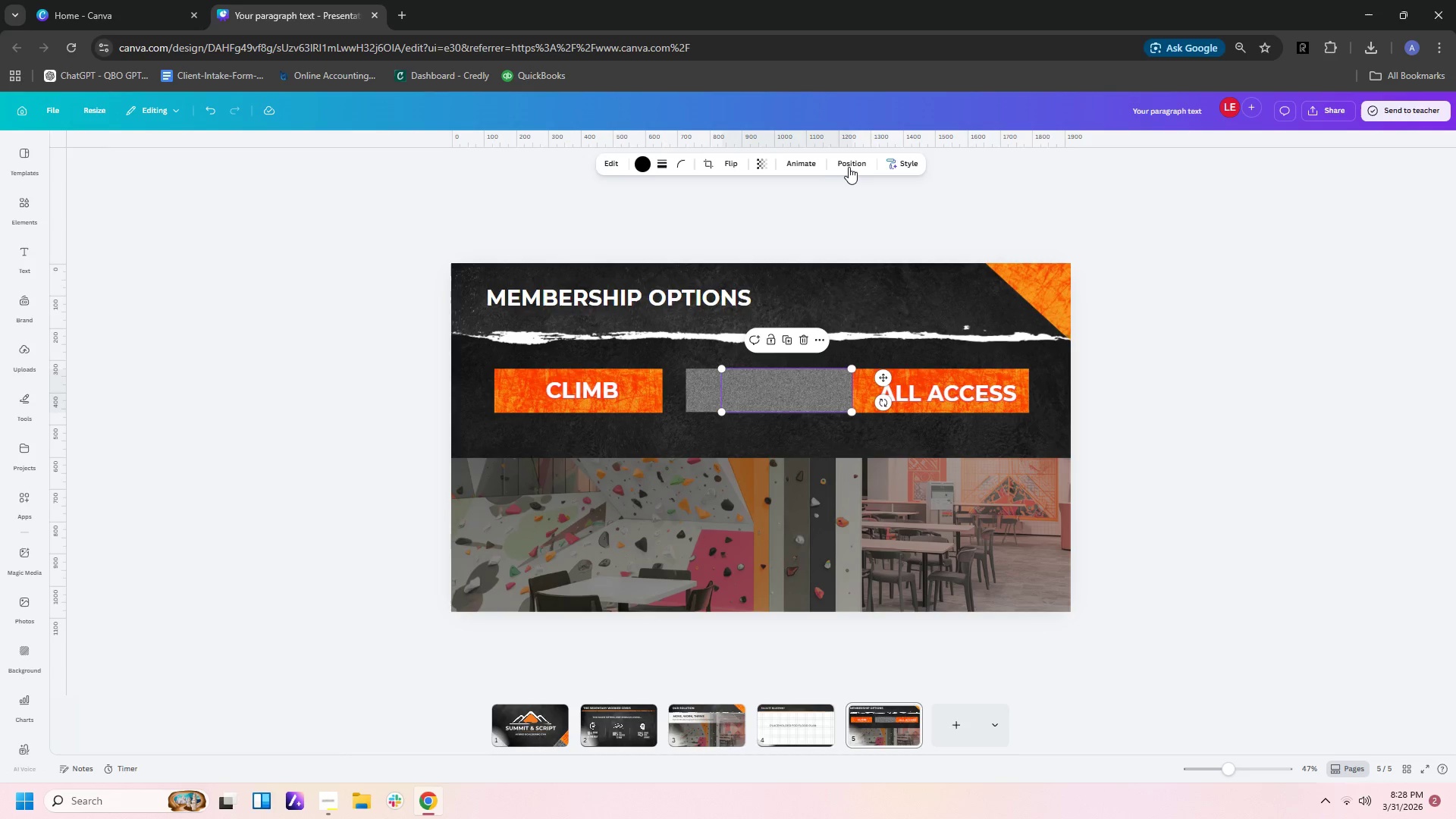 
left_click([849, 166])
 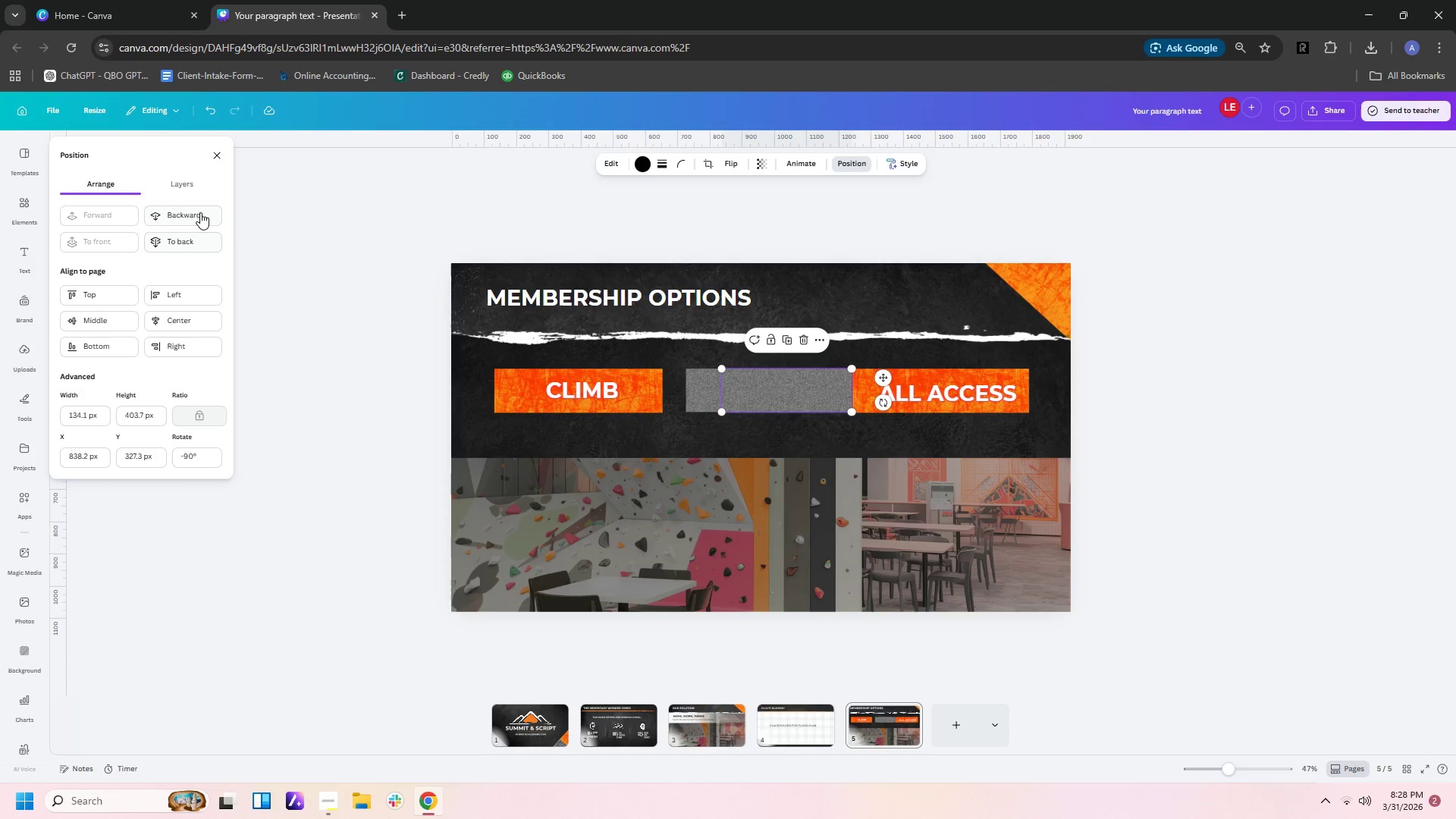 
double_click([200, 211])
 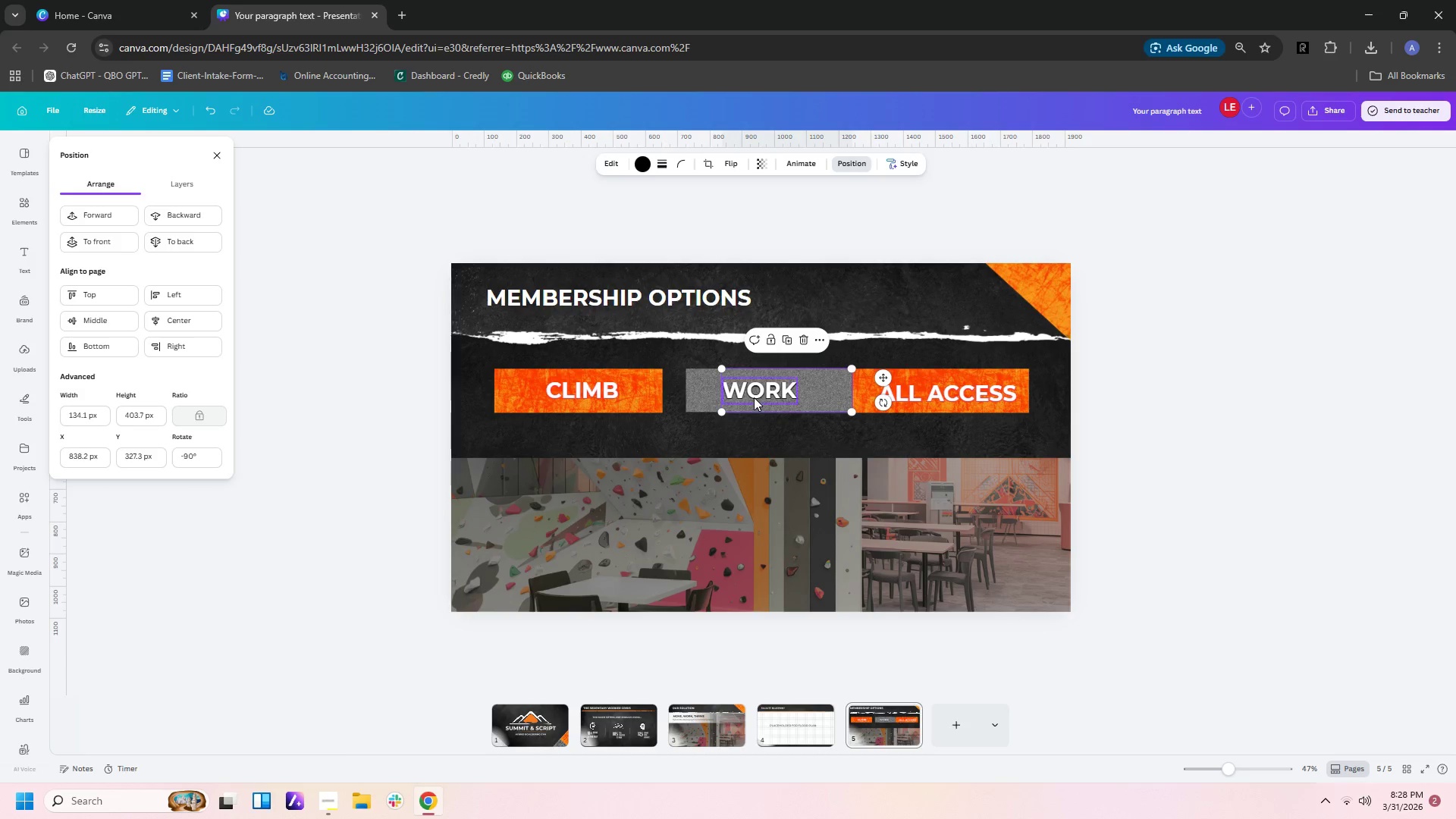 
left_click([755, 394])
 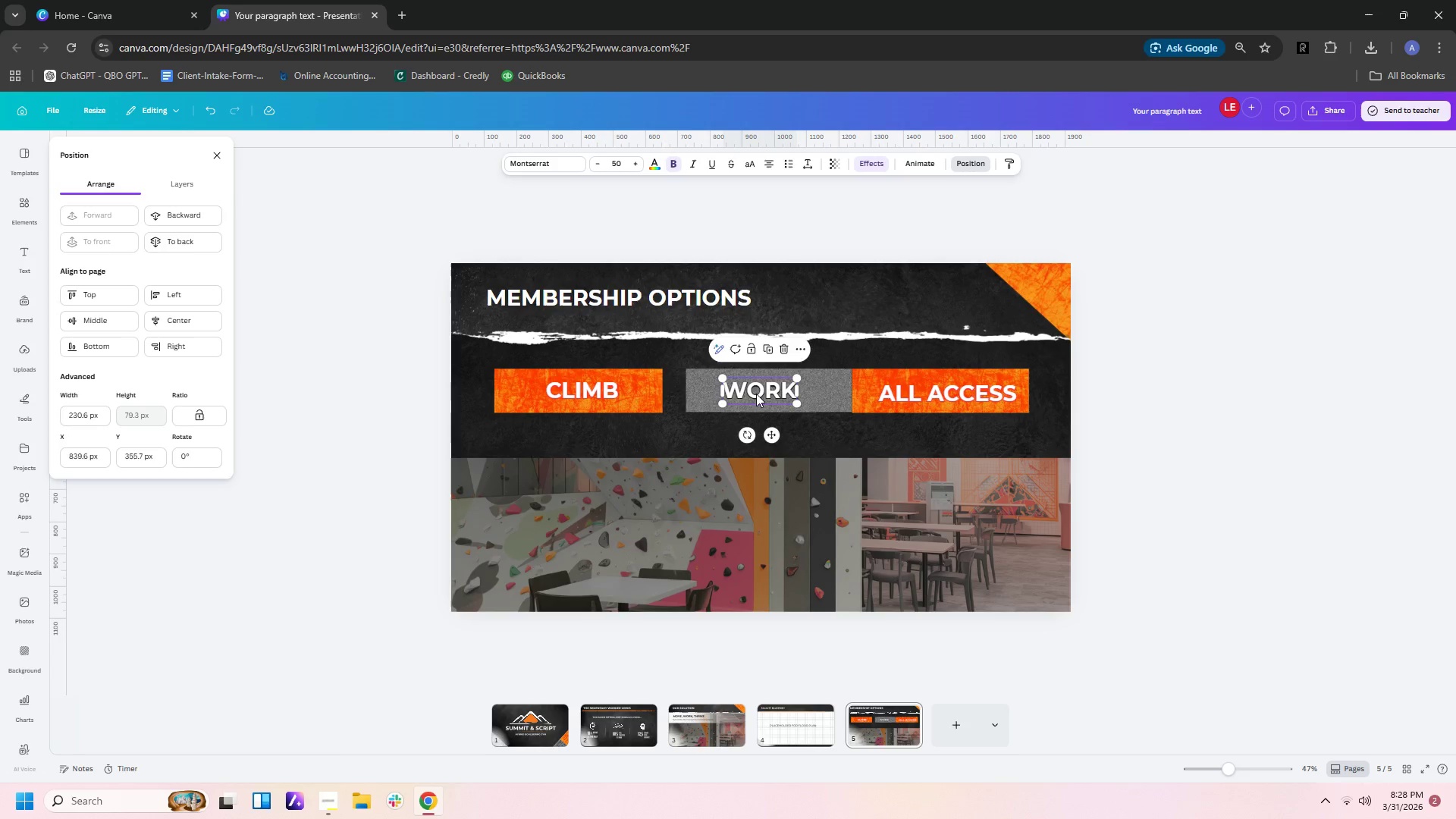 
left_click_drag(start_coordinate=[756, 394], to_coordinate=[765, 394])
 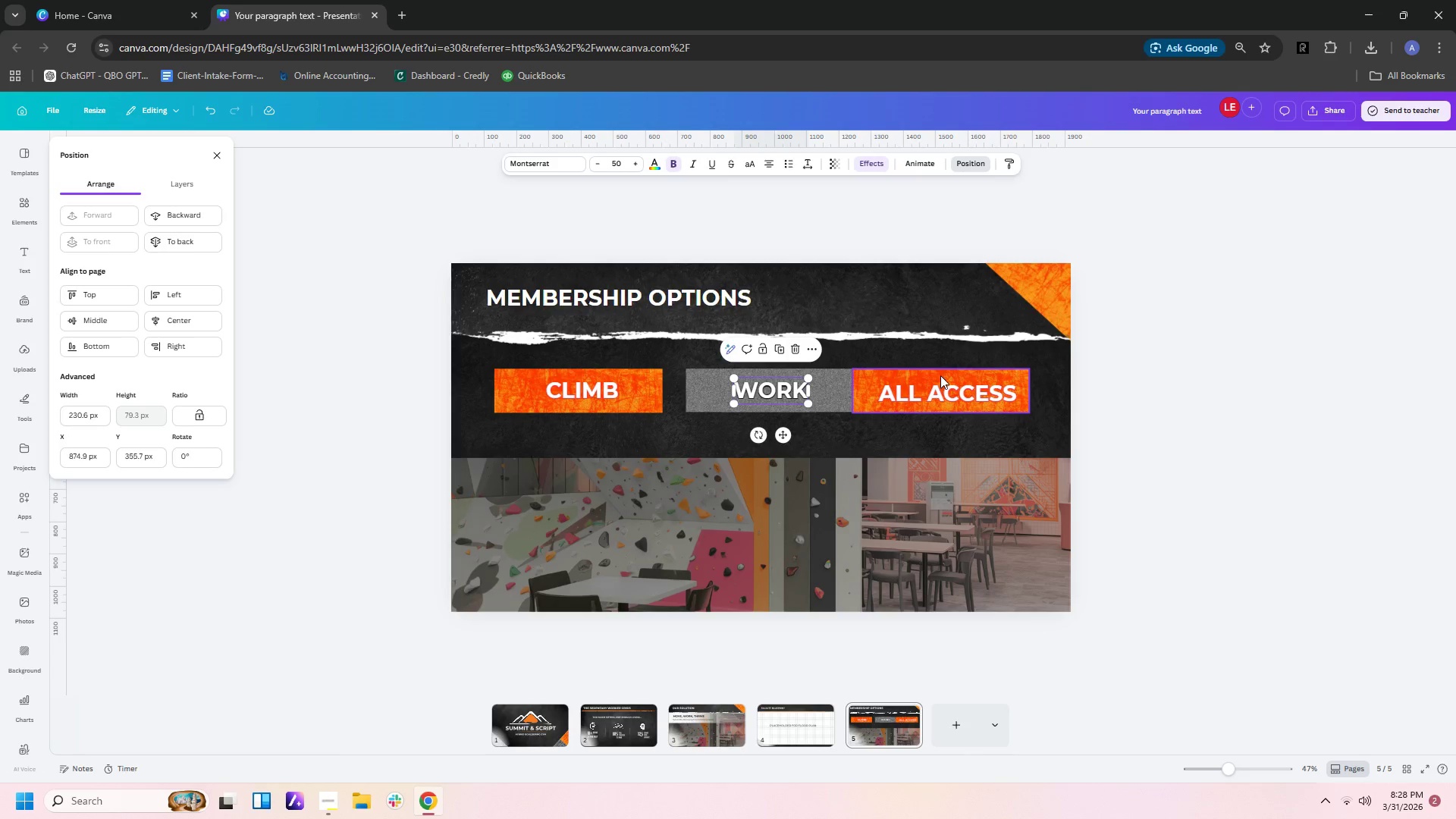 
left_click_drag(start_coordinate=[940, 375], to_coordinate=[962, 375])
 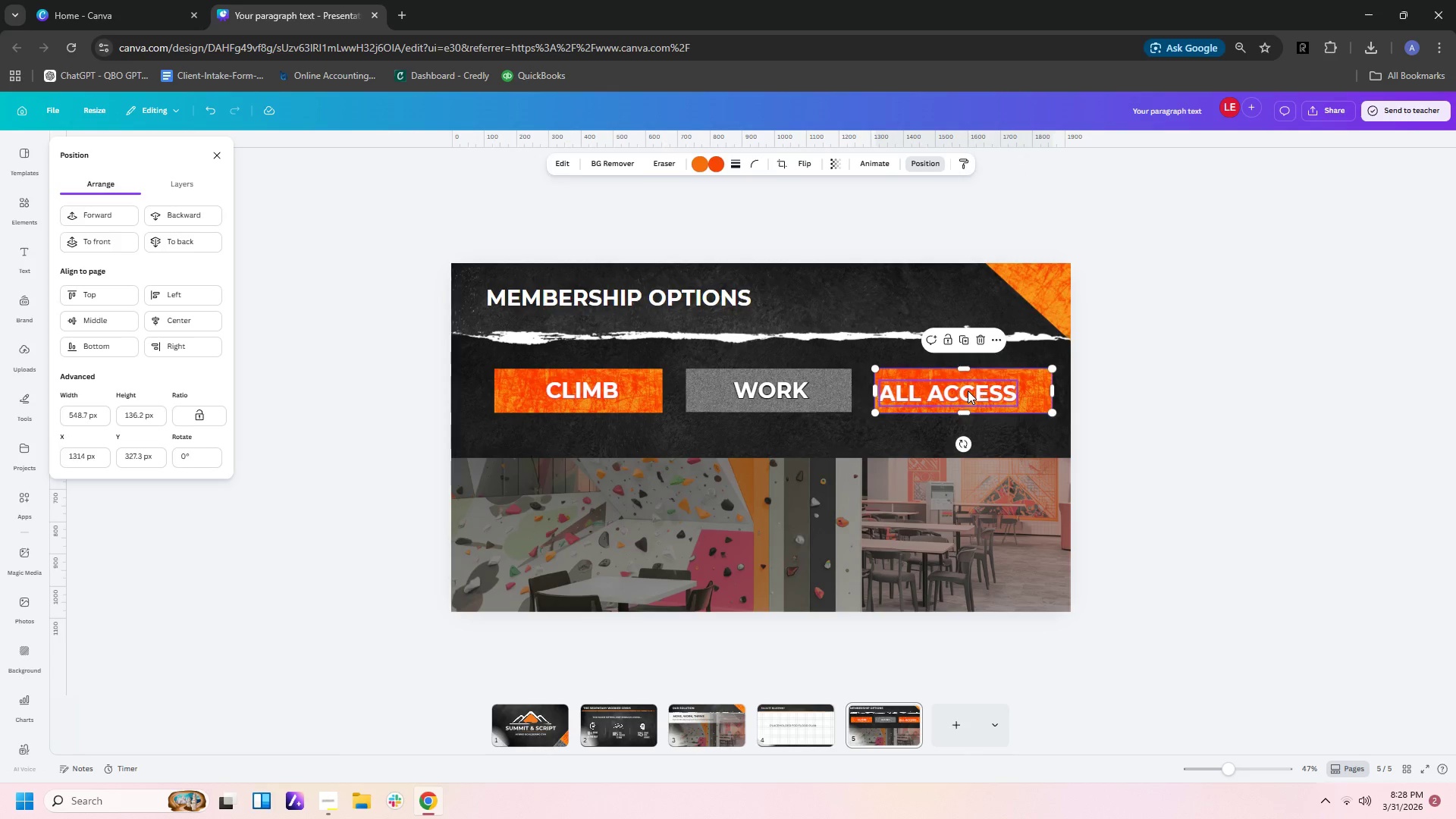 
left_click_drag(start_coordinate=[968, 391], to_coordinate=[982, 385])
 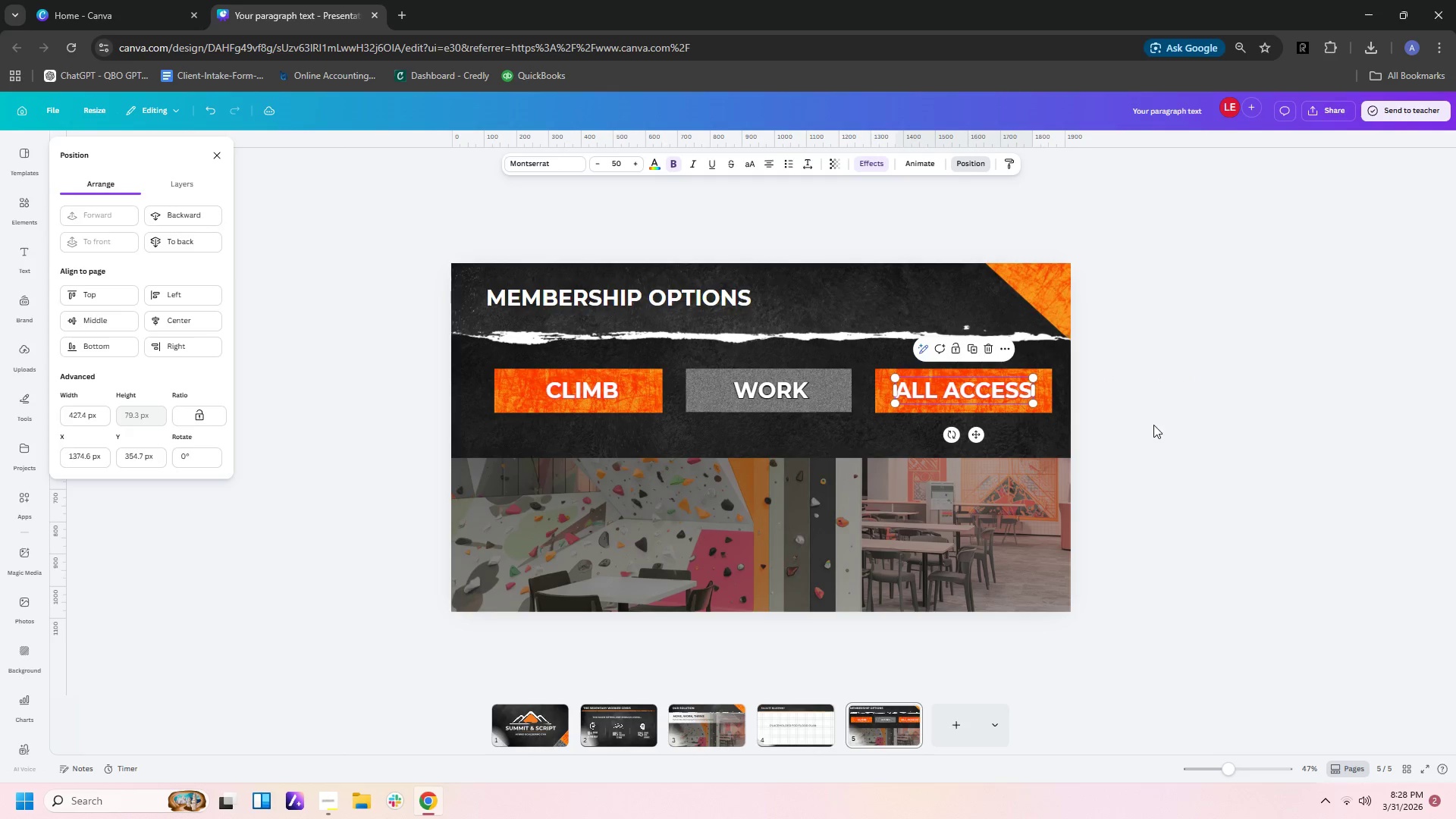 
left_click([1153, 425])
 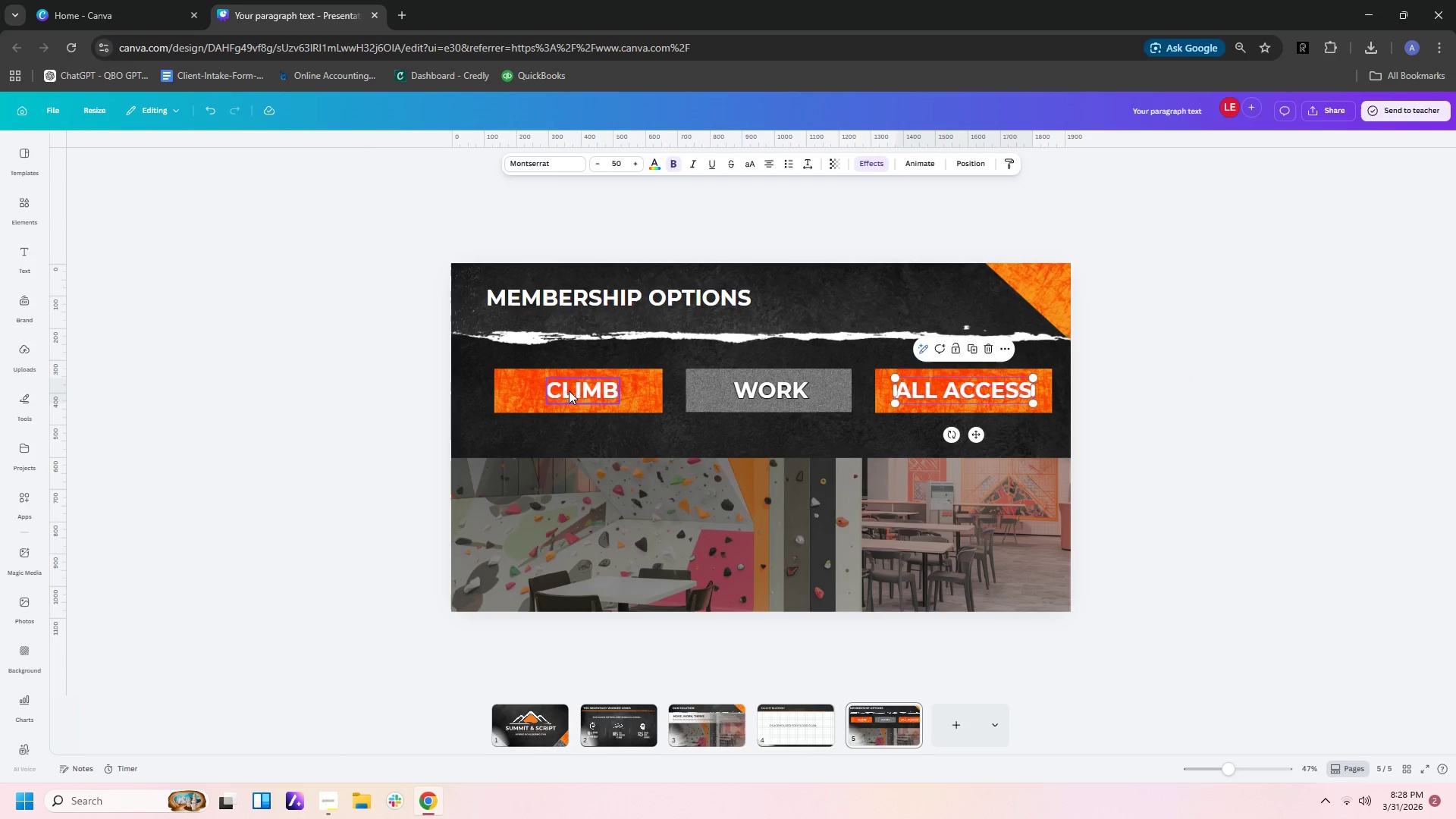 
left_click_drag(start_coordinate=[569, 391], to_coordinate=[565, 391])
 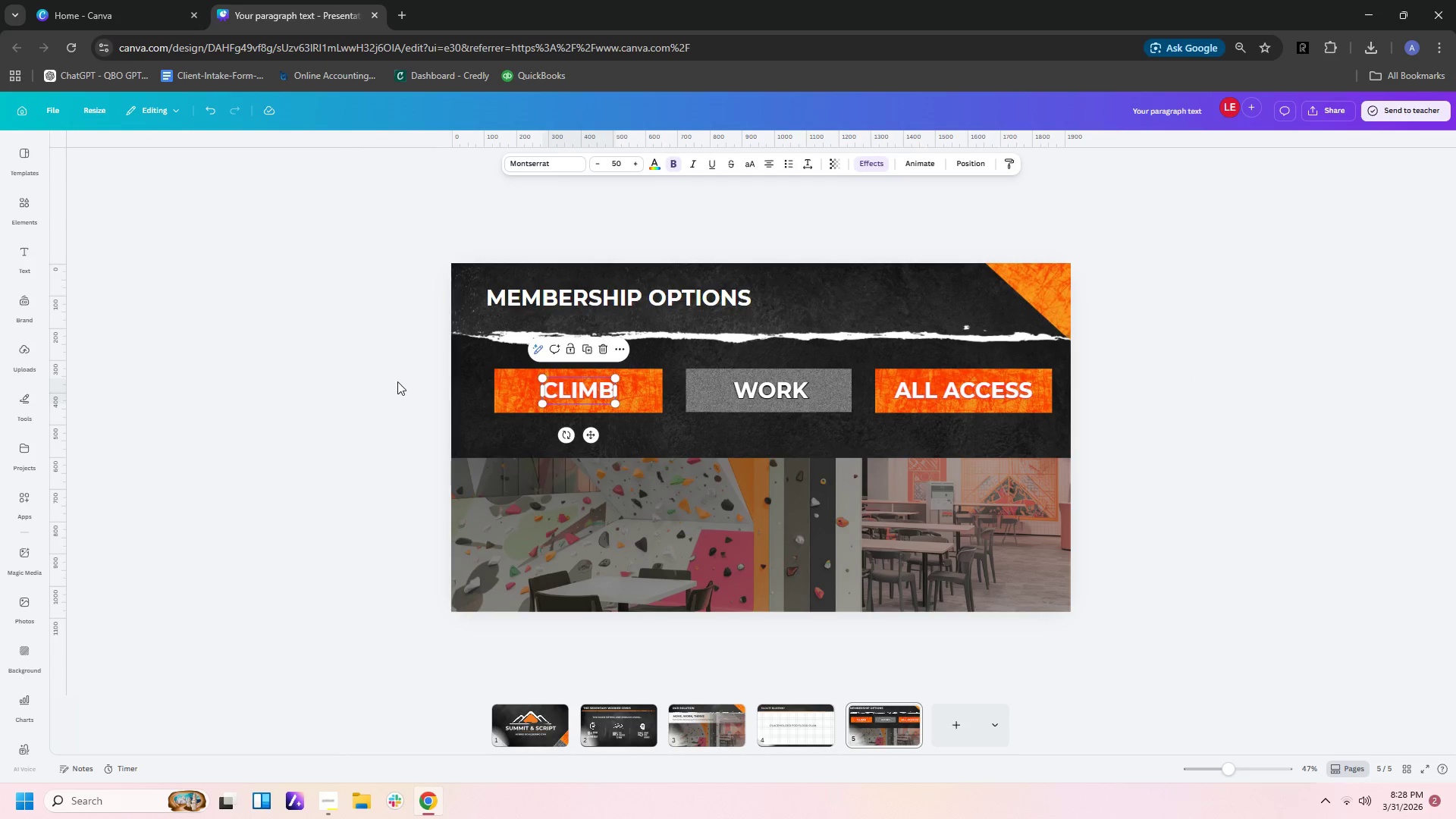 
left_click_drag(start_coordinate=[397, 381], to_coordinate=[1077, 388])
 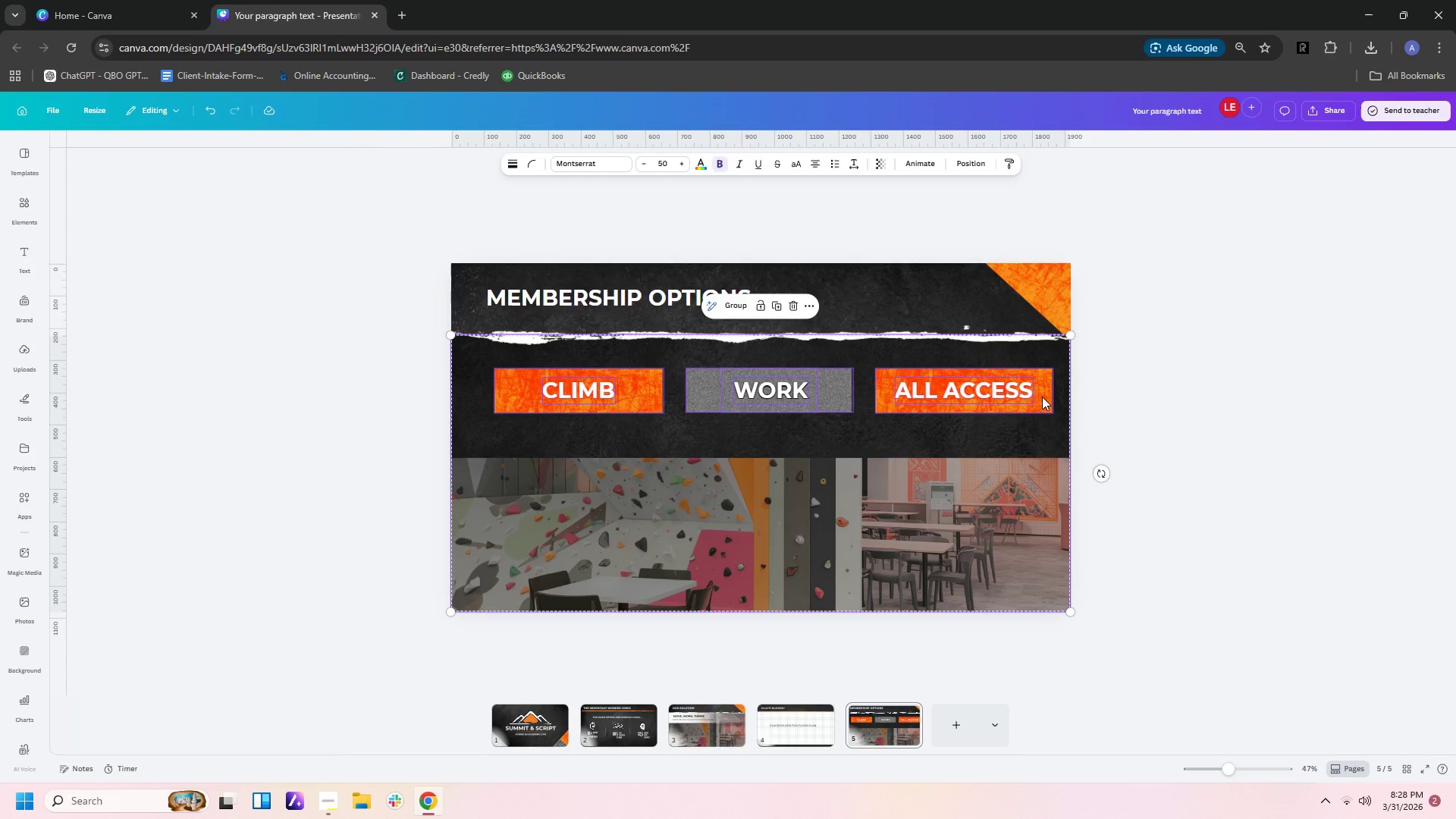 
left_click_drag(start_coordinate=[1042, 397], to_coordinate=[1032, 397])
 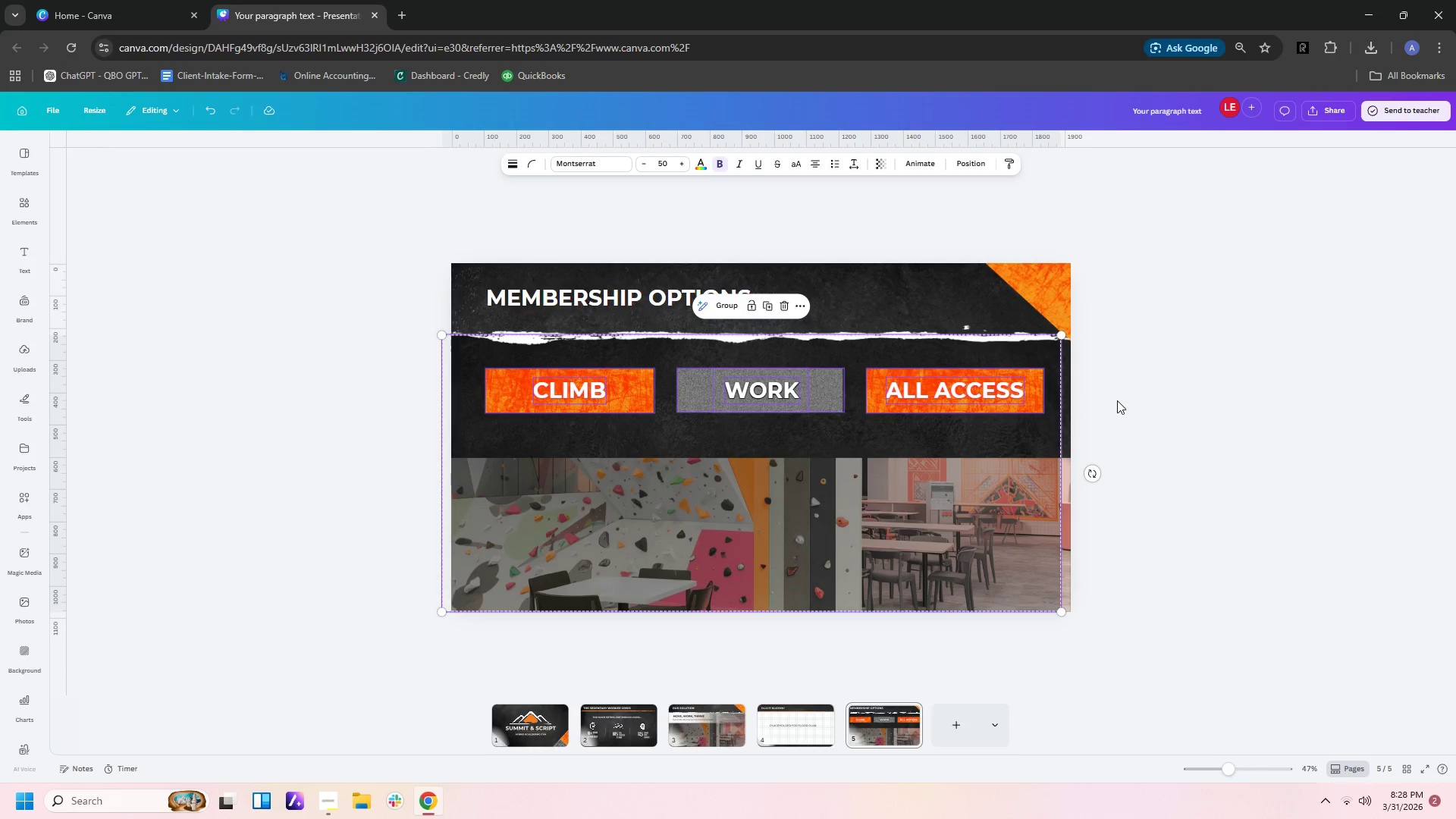 
left_click([1117, 400])
 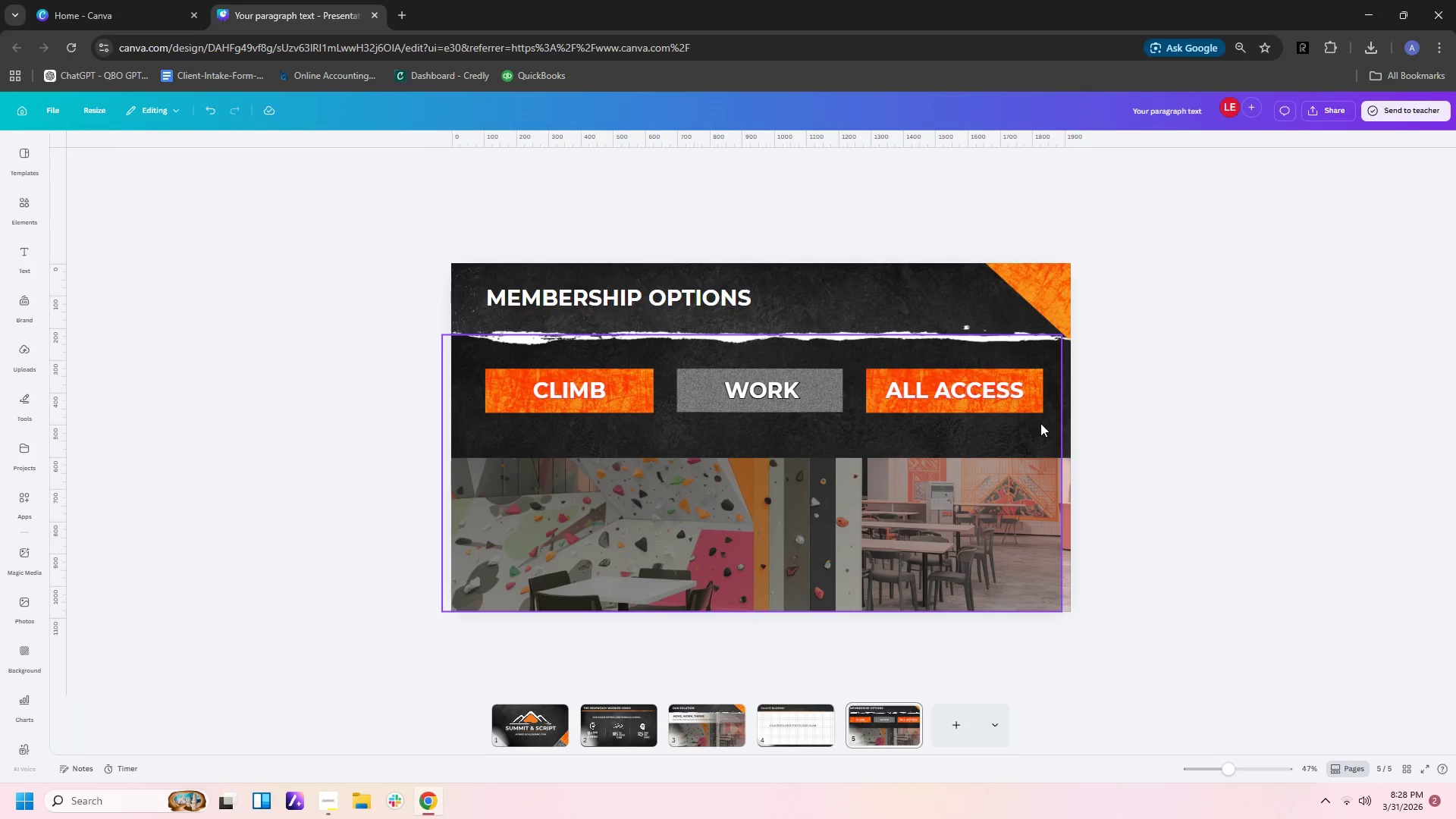 
left_click_drag(start_coordinate=[1040, 423], to_coordinate=[1049, 422])
 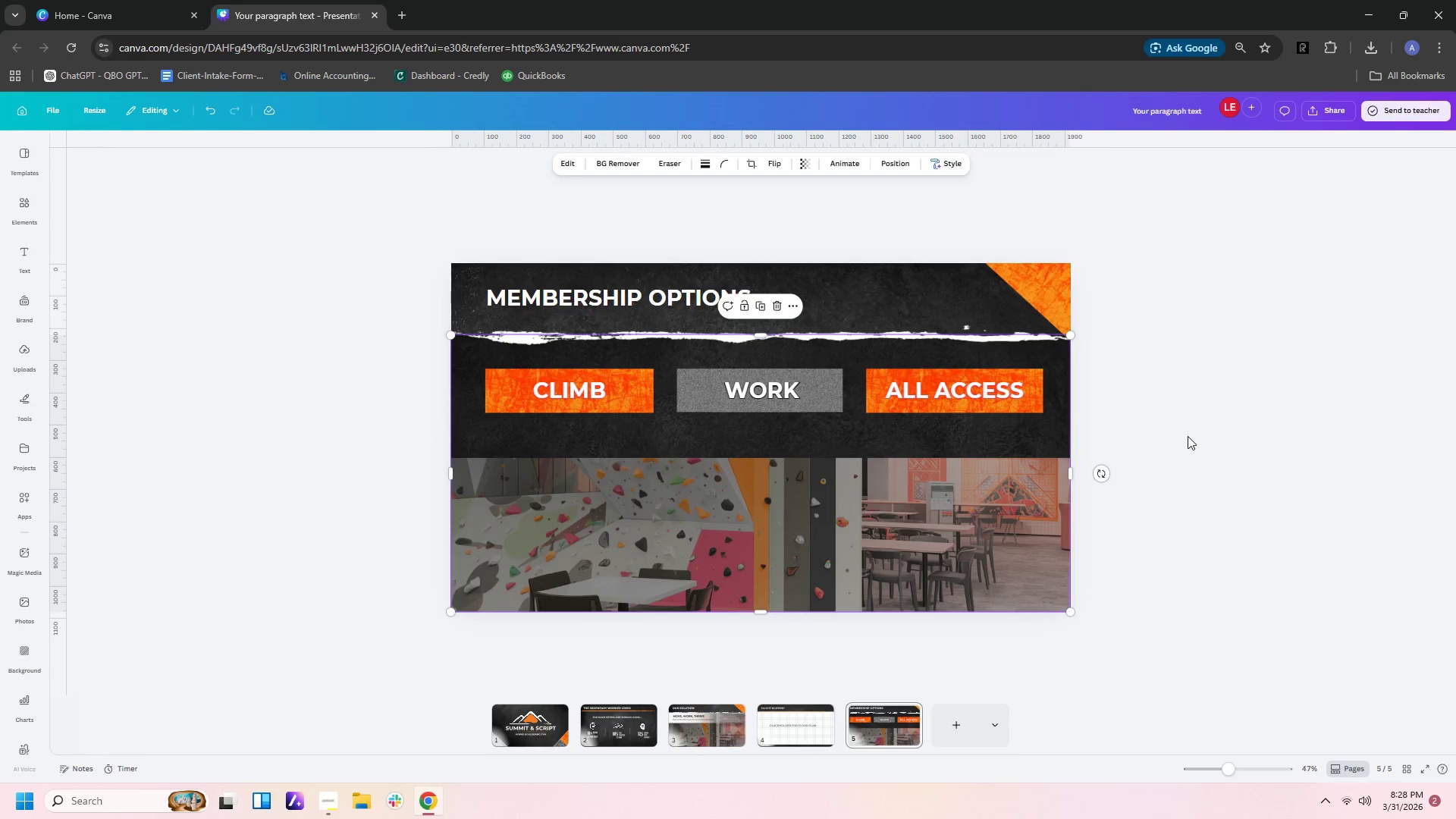 
left_click([1188, 436])
 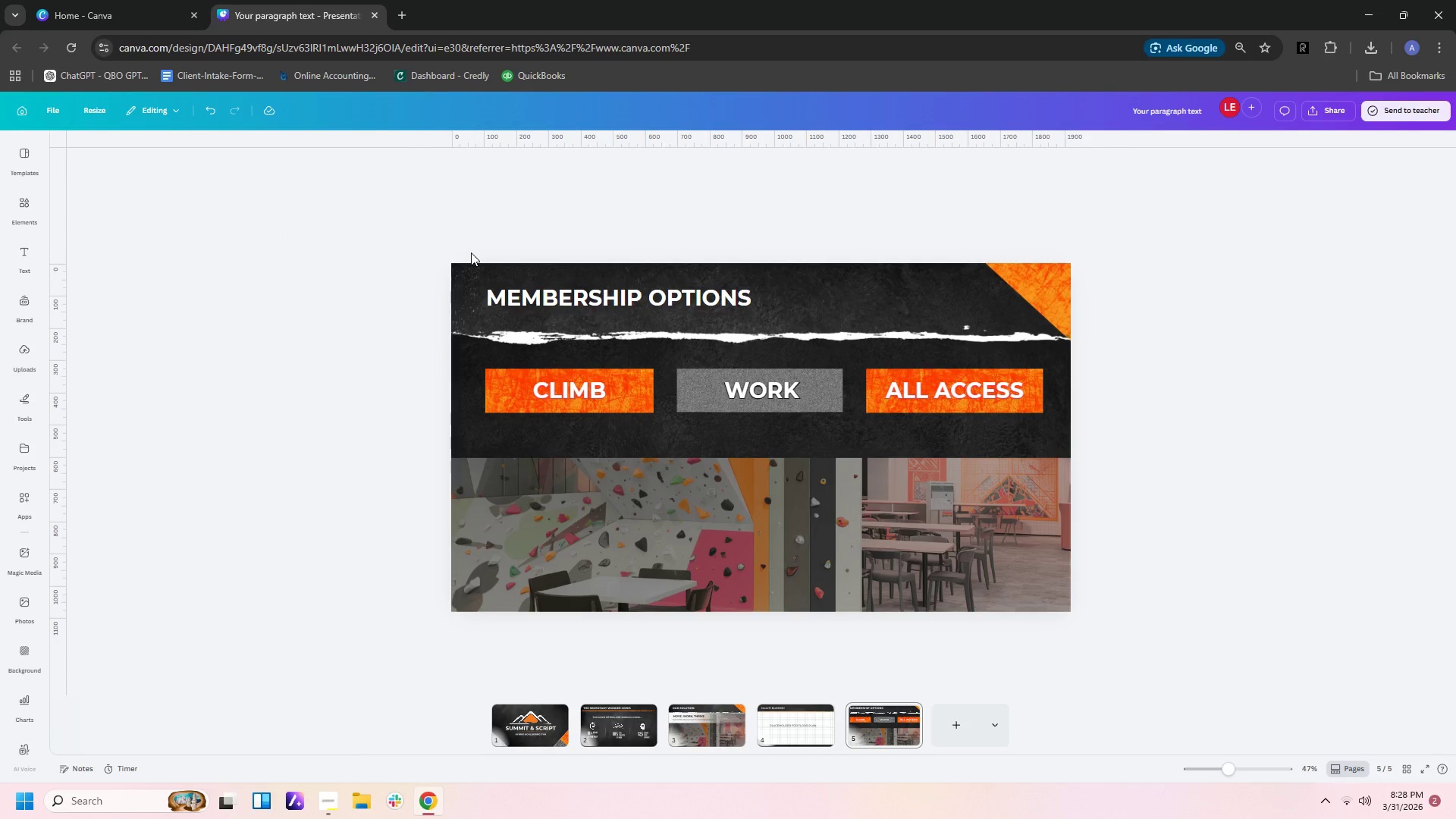 
wait(11.52)
 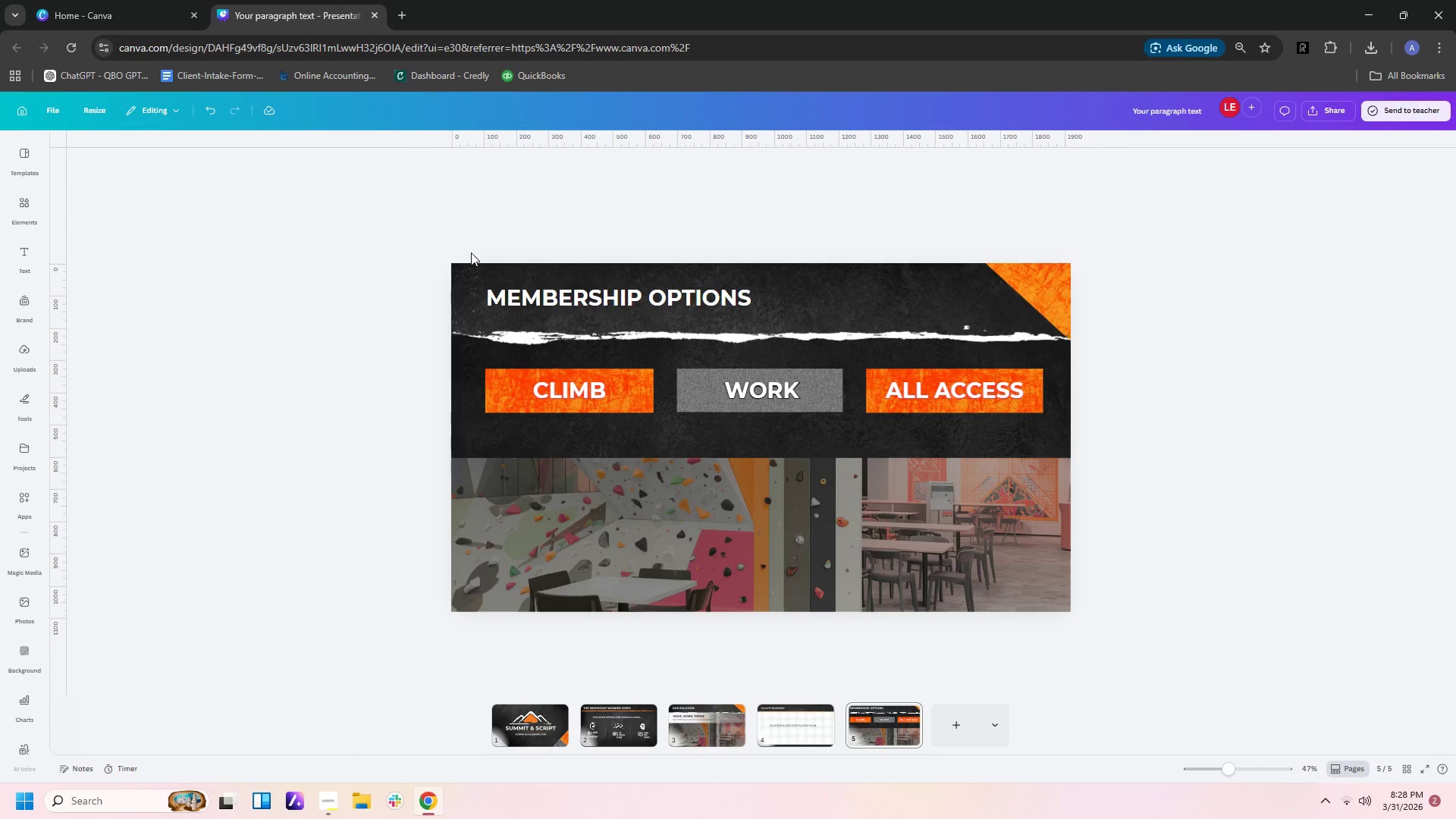 
left_click([22, 262])
 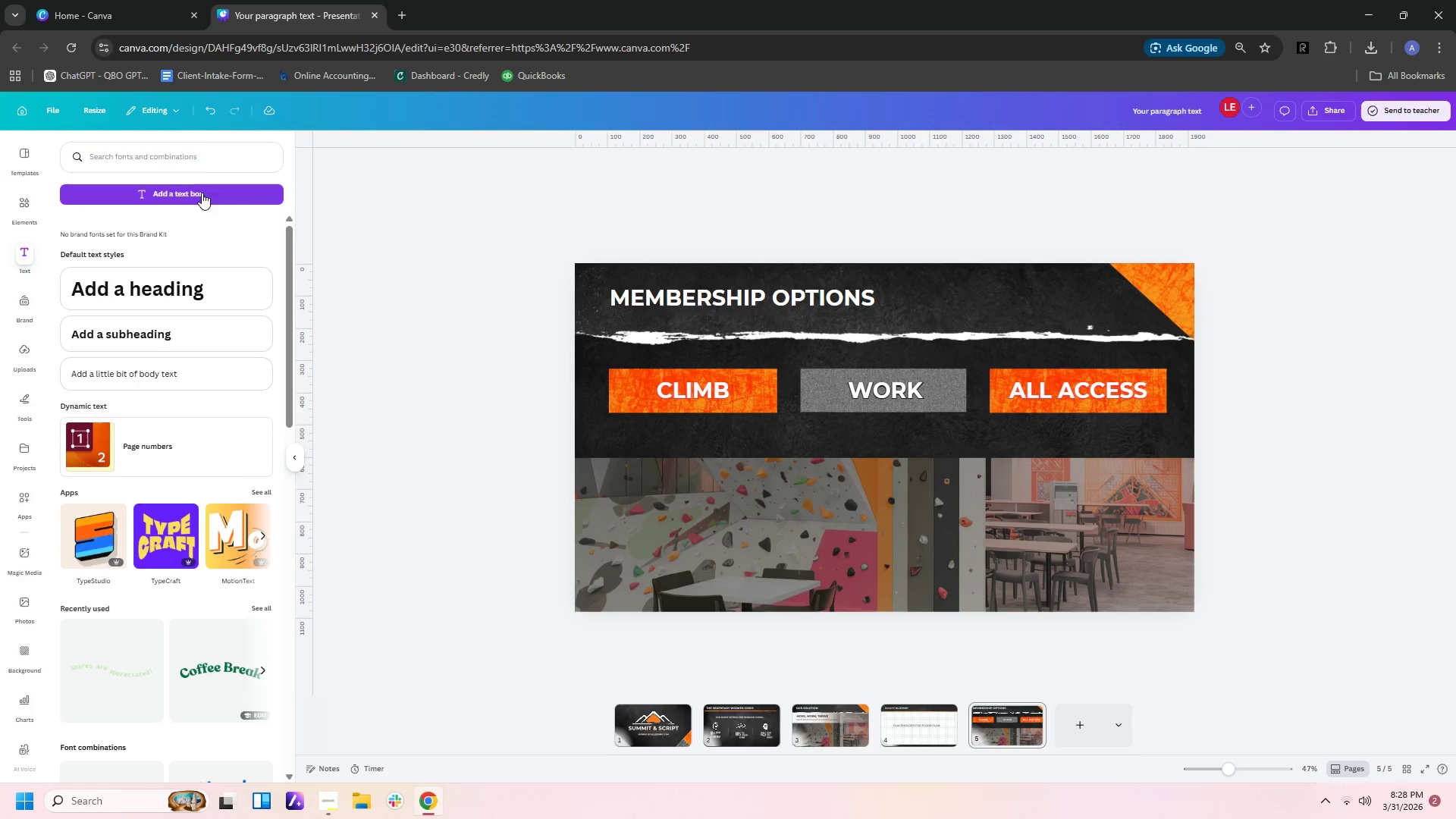 
left_click([206, 203])
 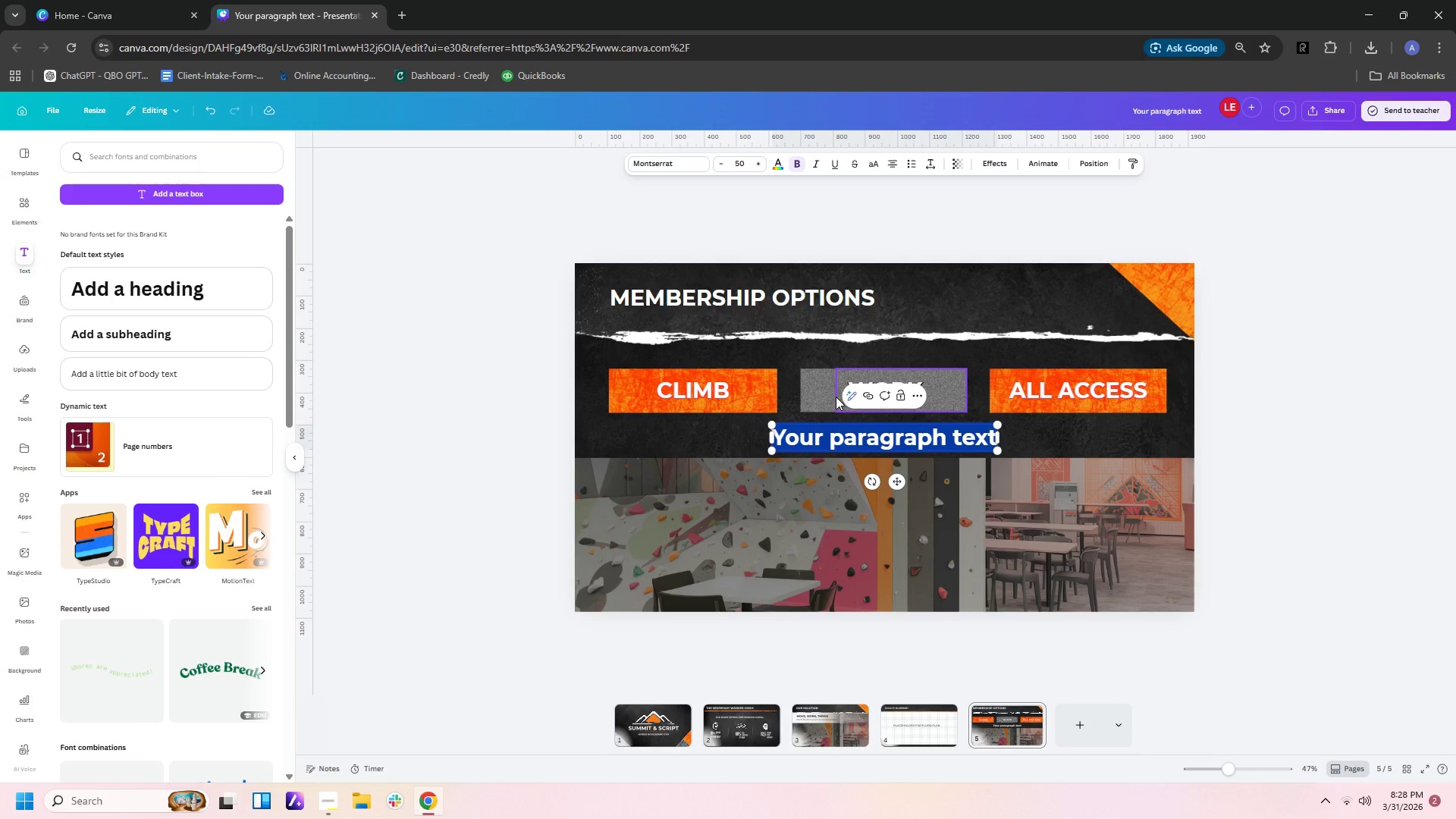 
type(gYM)
key(Backspace)
key(Backspace)
key(Backspace)
type(Gym only)
key(Backspace)
key(Backspace)
key(Backspace)
key(Backspace)
type(Only)
 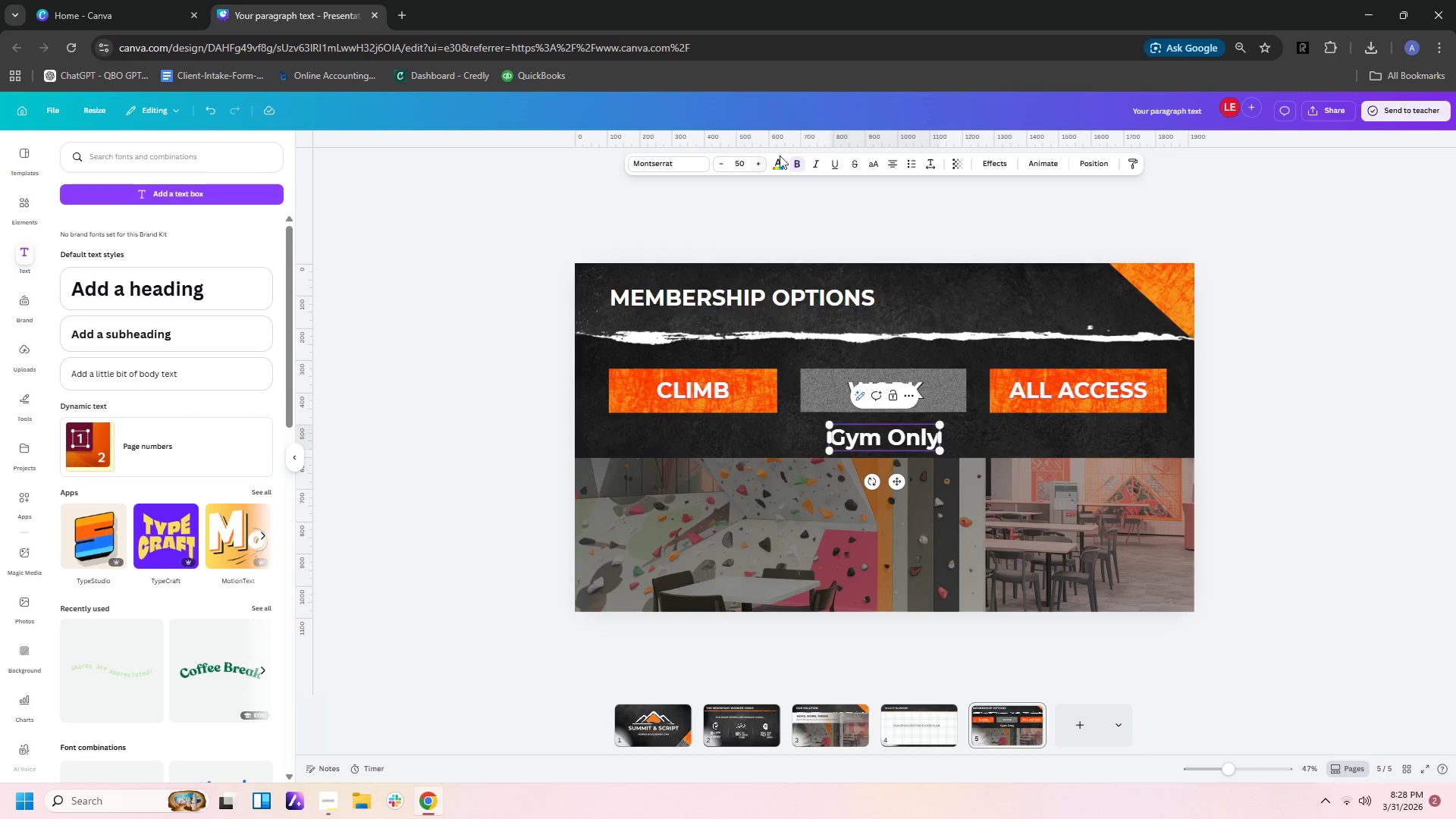 
left_click([795, 165])
 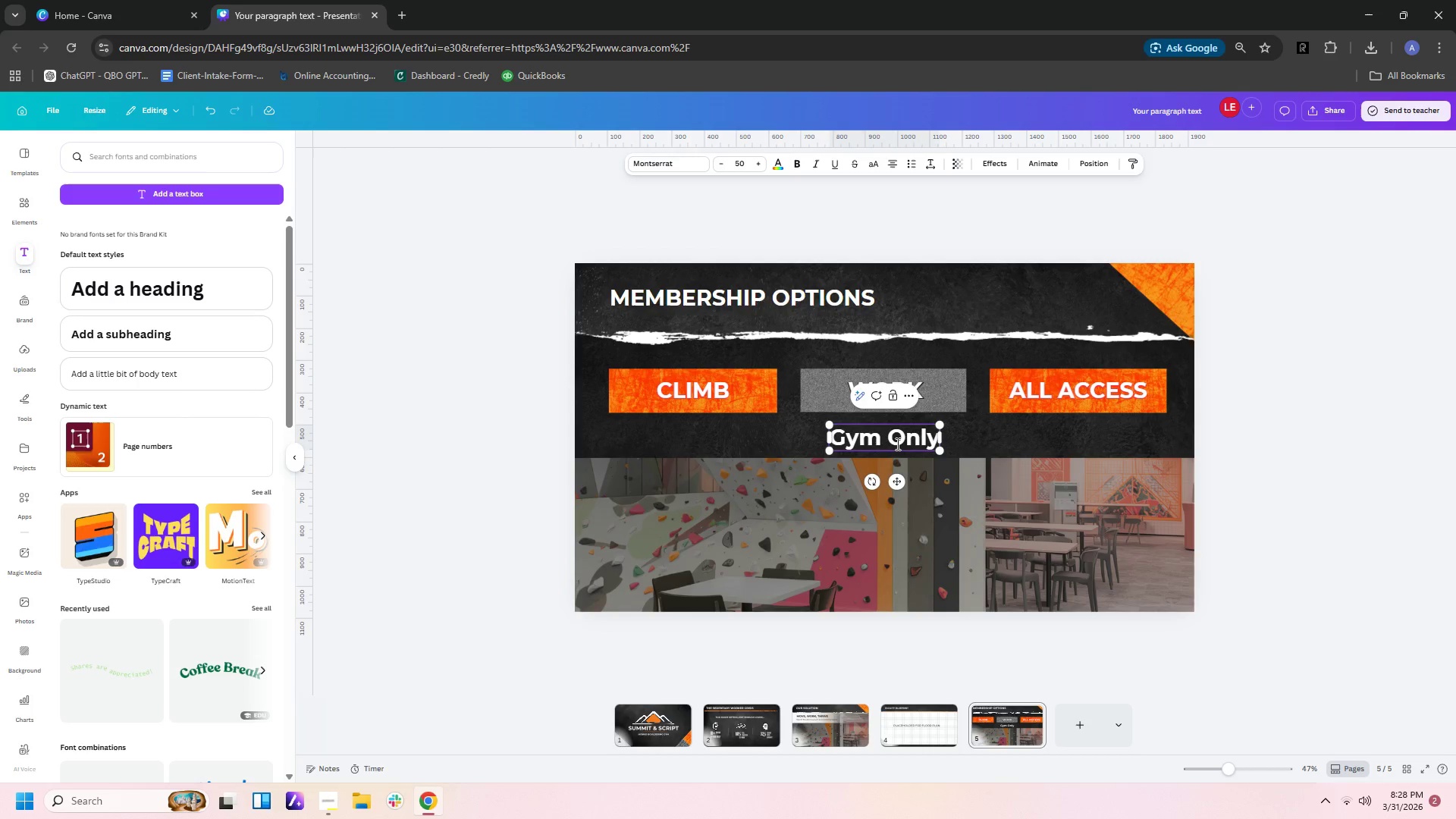 
left_click([1041, 444])
 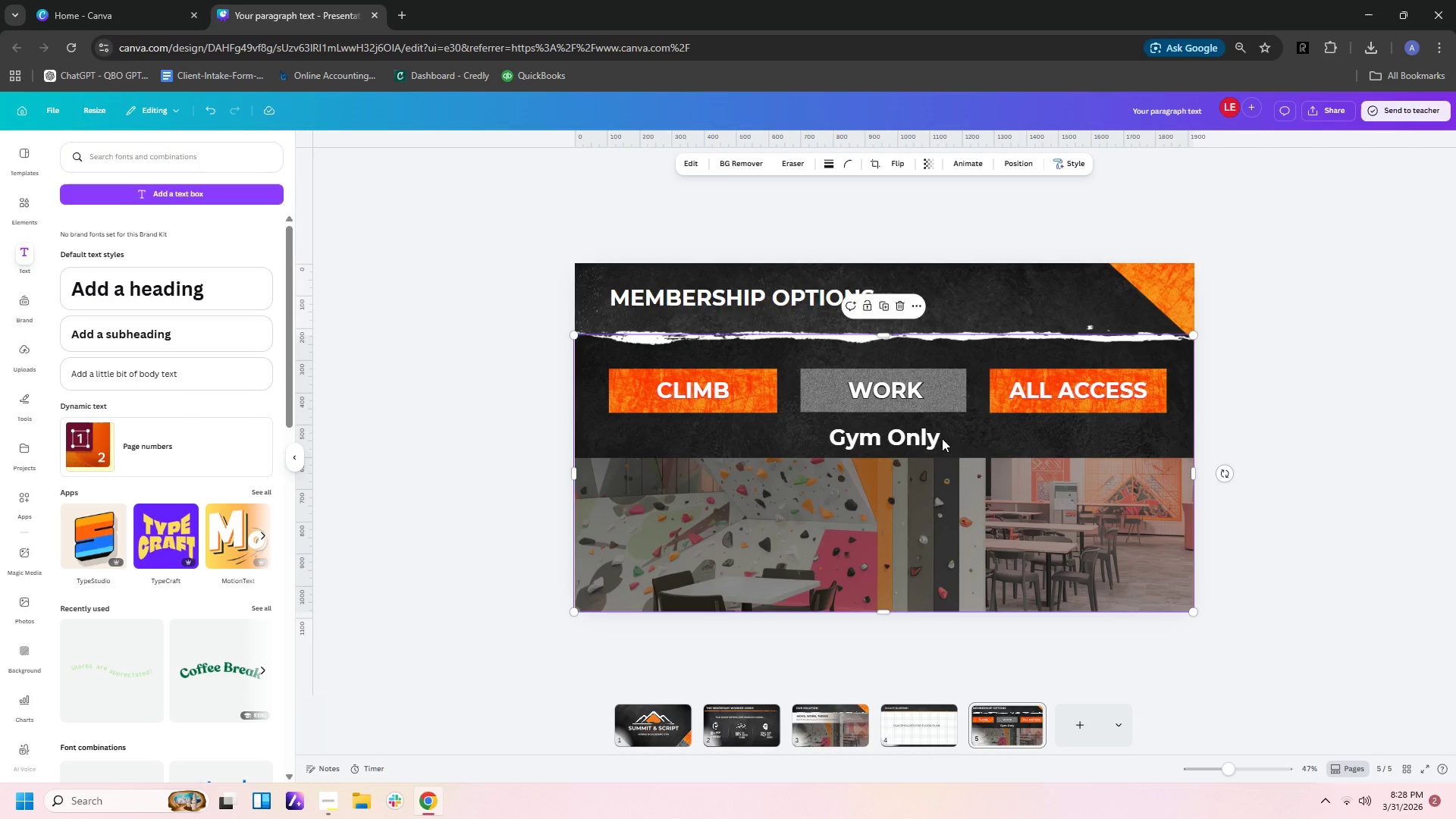 
left_click([918, 437])
 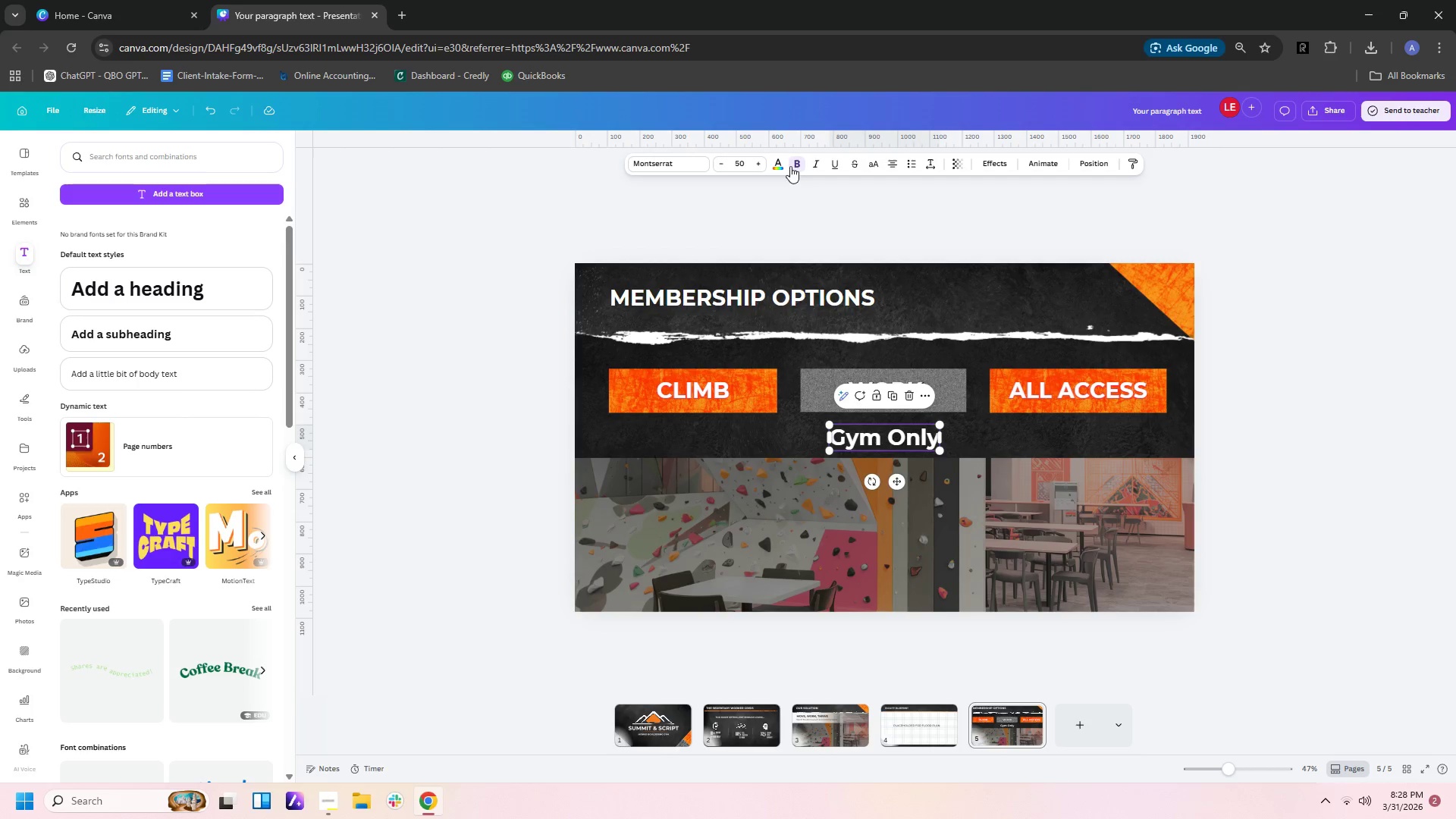 
left_click([790, 162])
 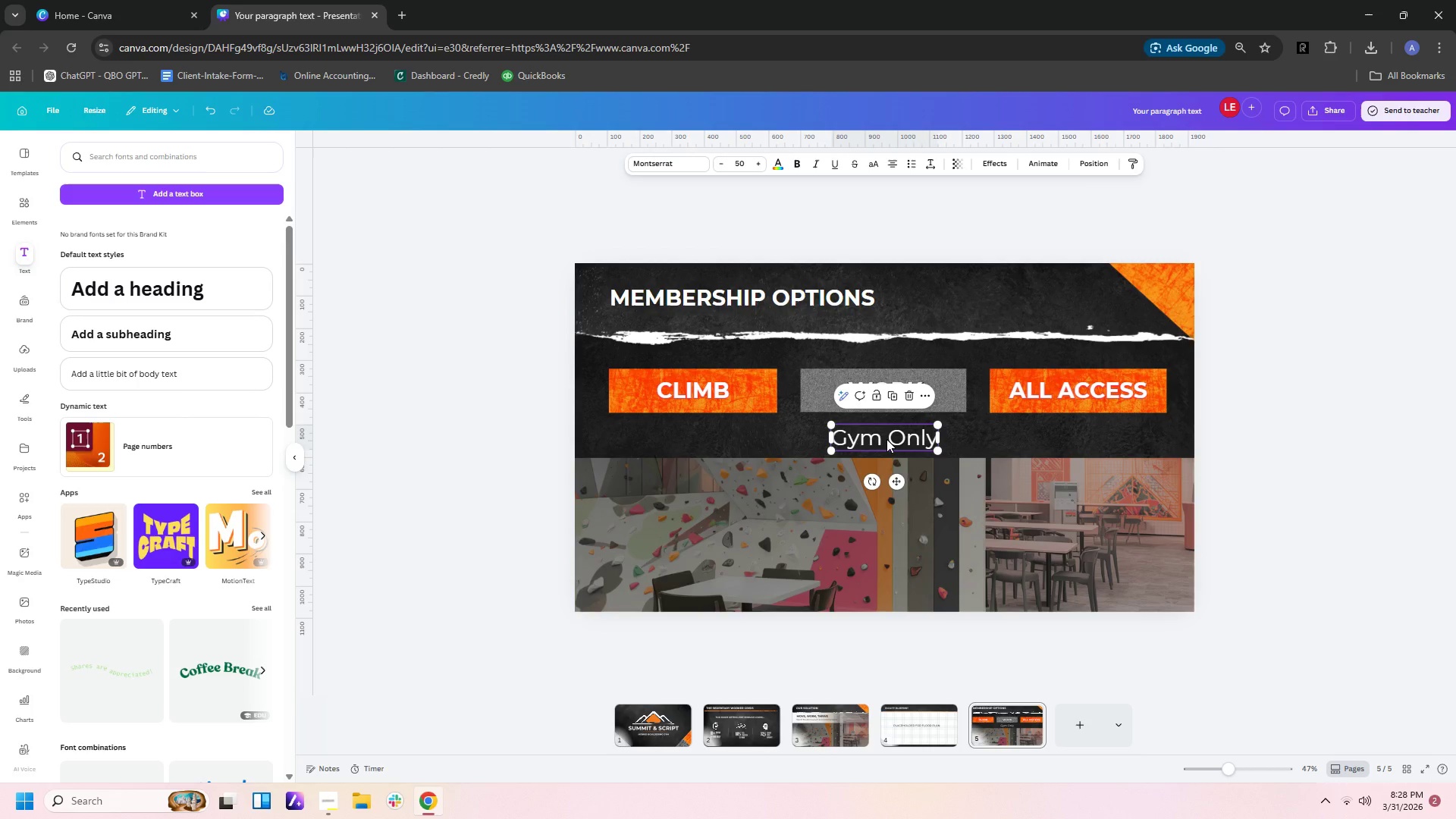 
left_click_drag(start_coordinate=[886, 439], to_coordinate=[698, 437])
 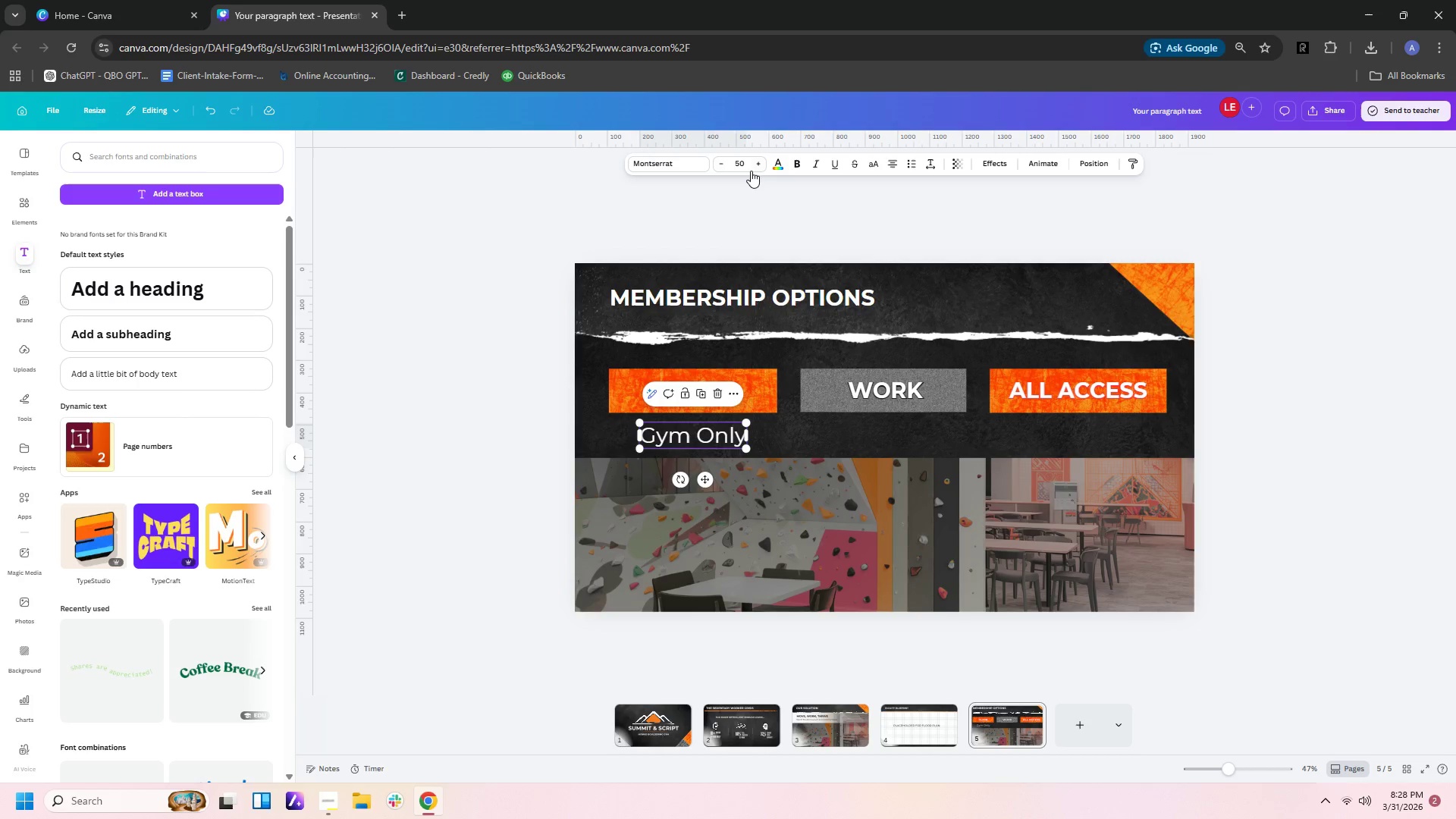 
left_click([751, 165])
 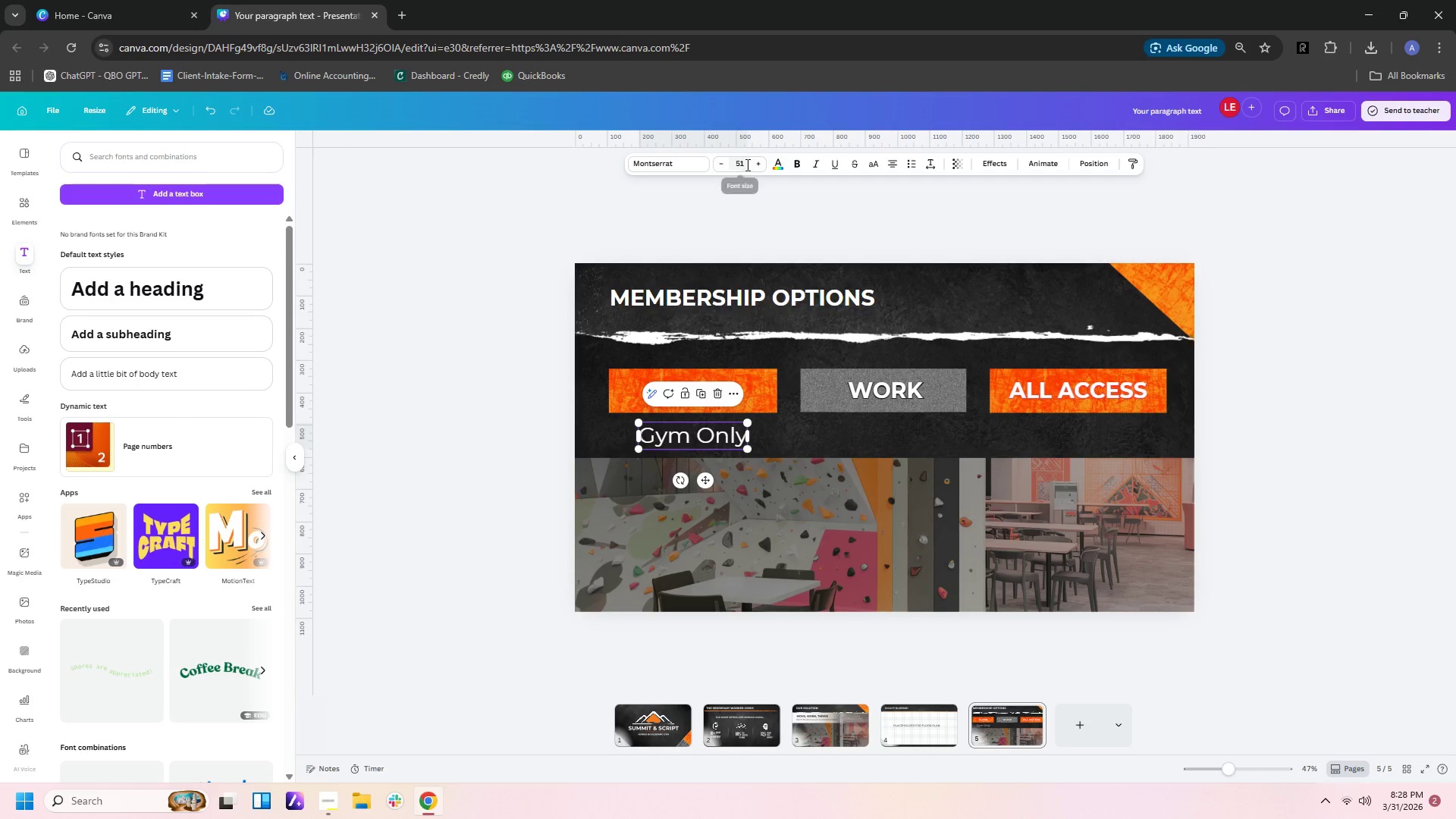 
left_click([745, 165])
 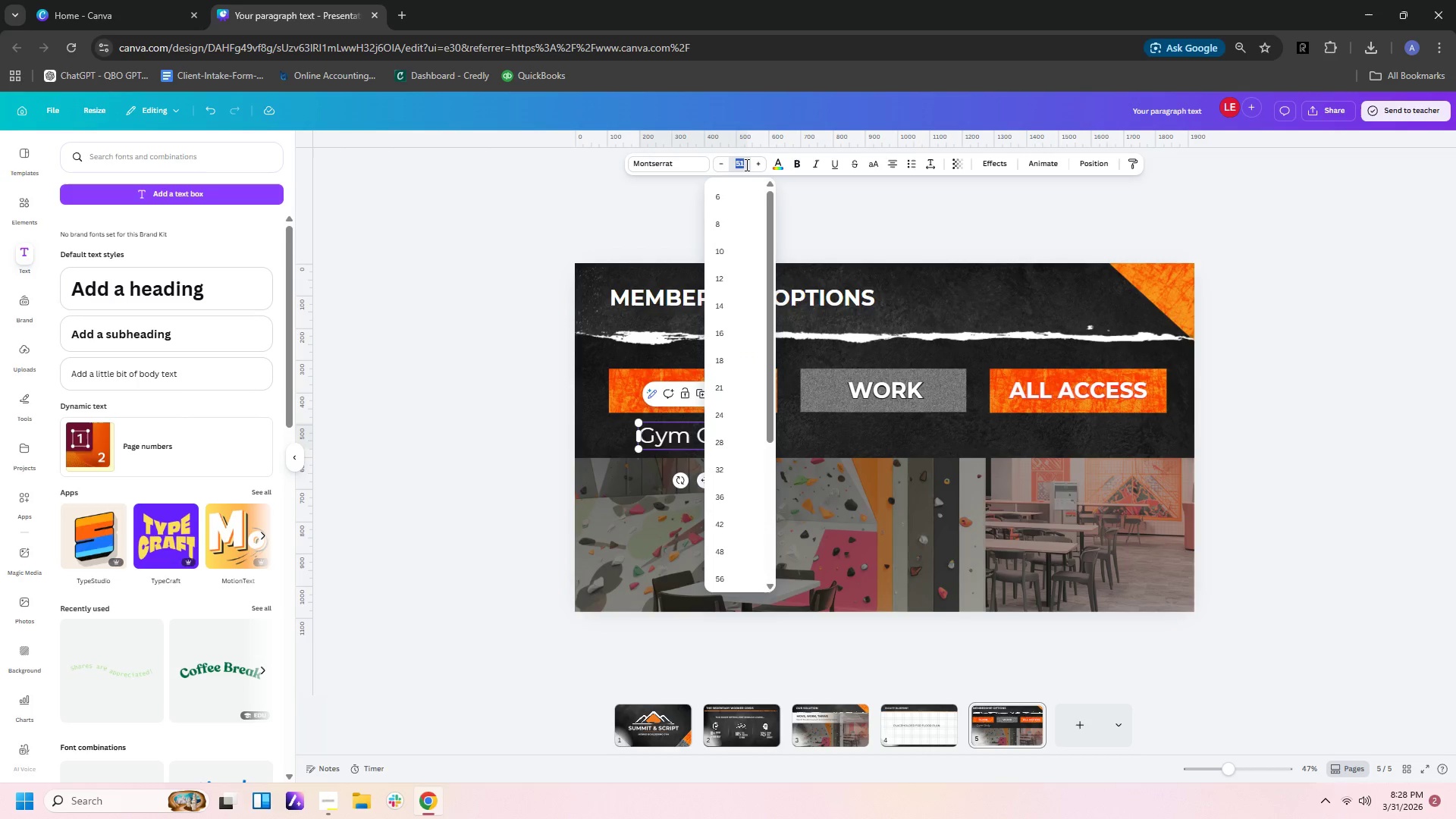 
type(40)
 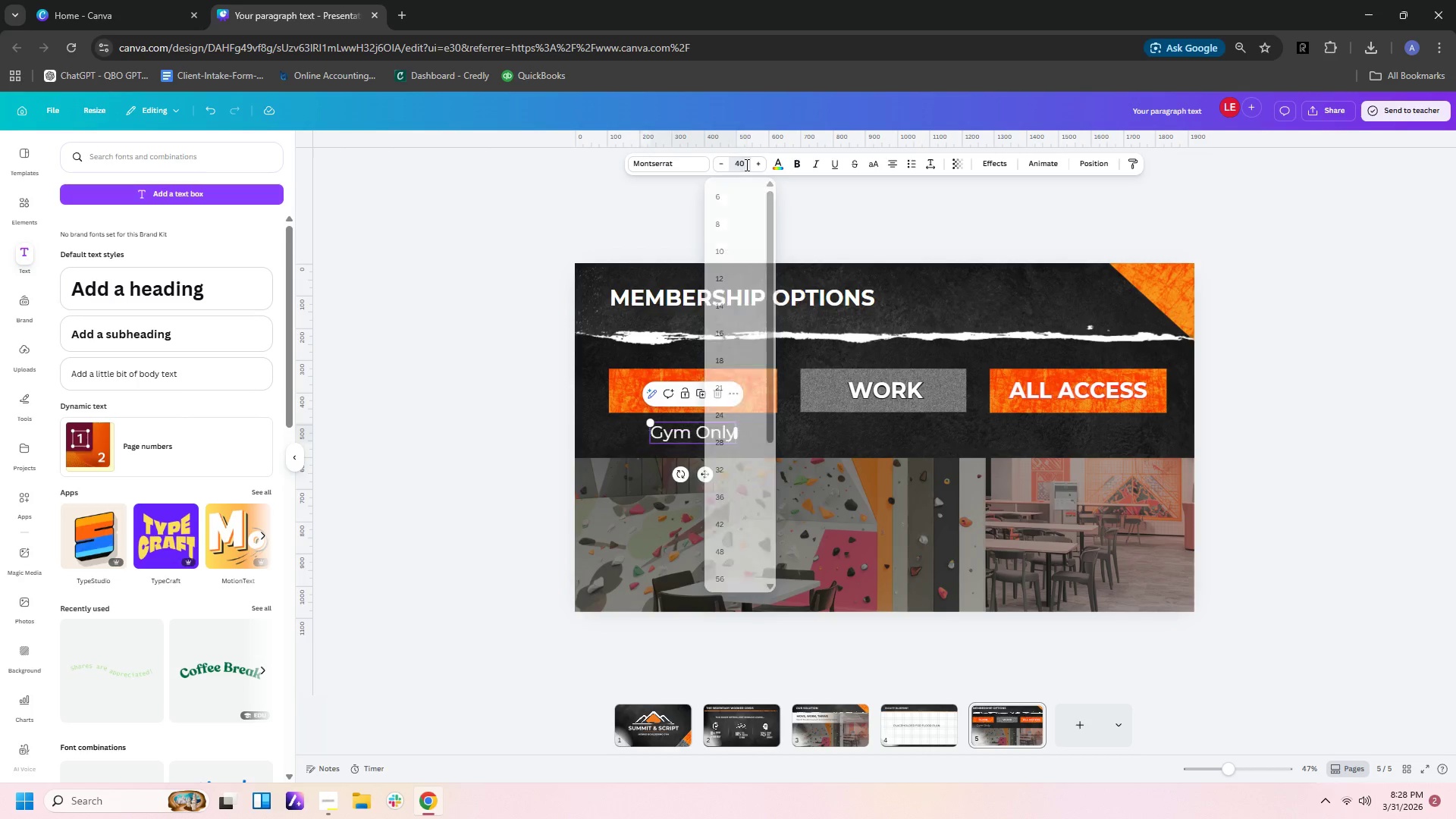 
key(Enter)
 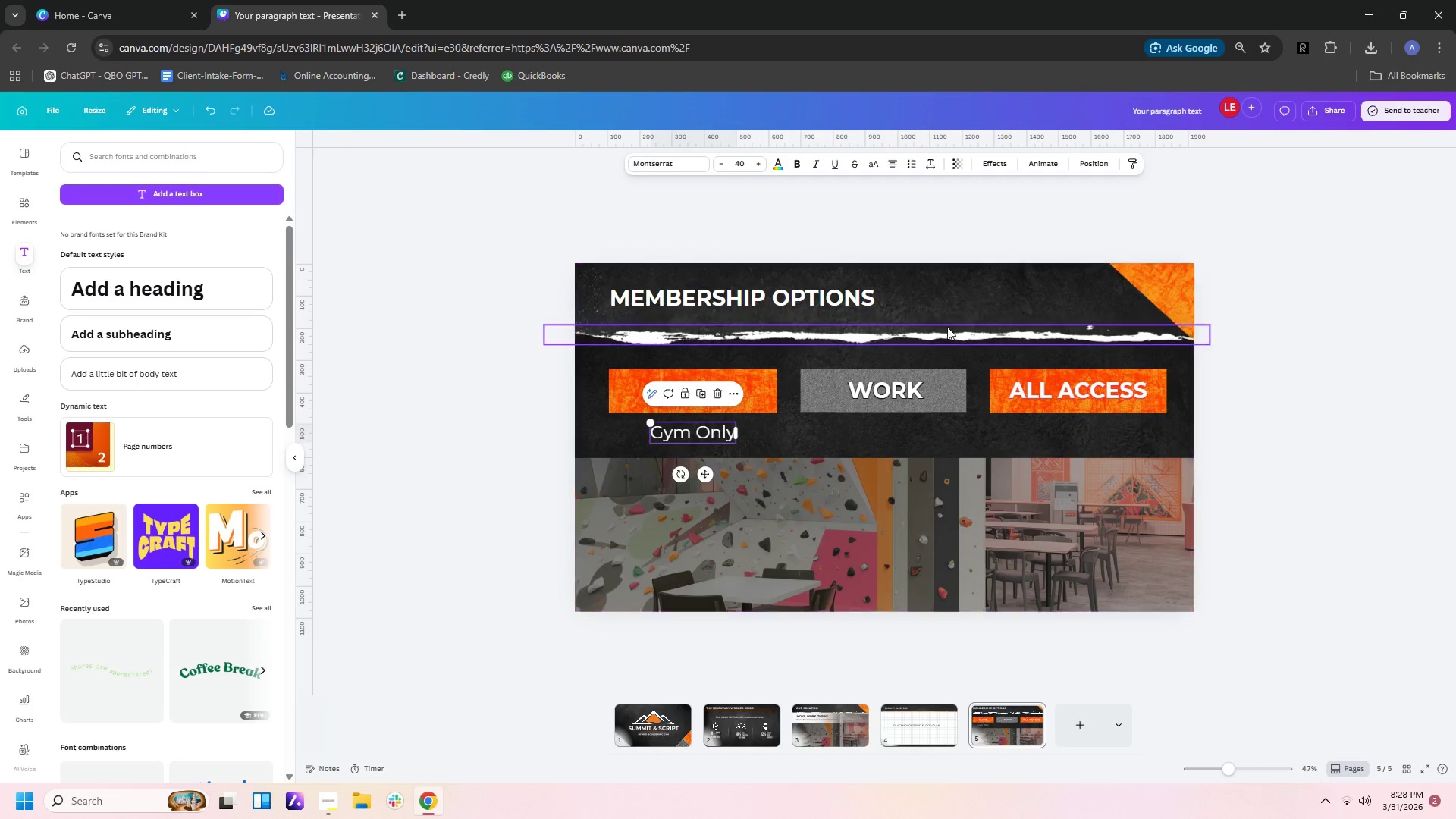 
left_click([940, 218])
 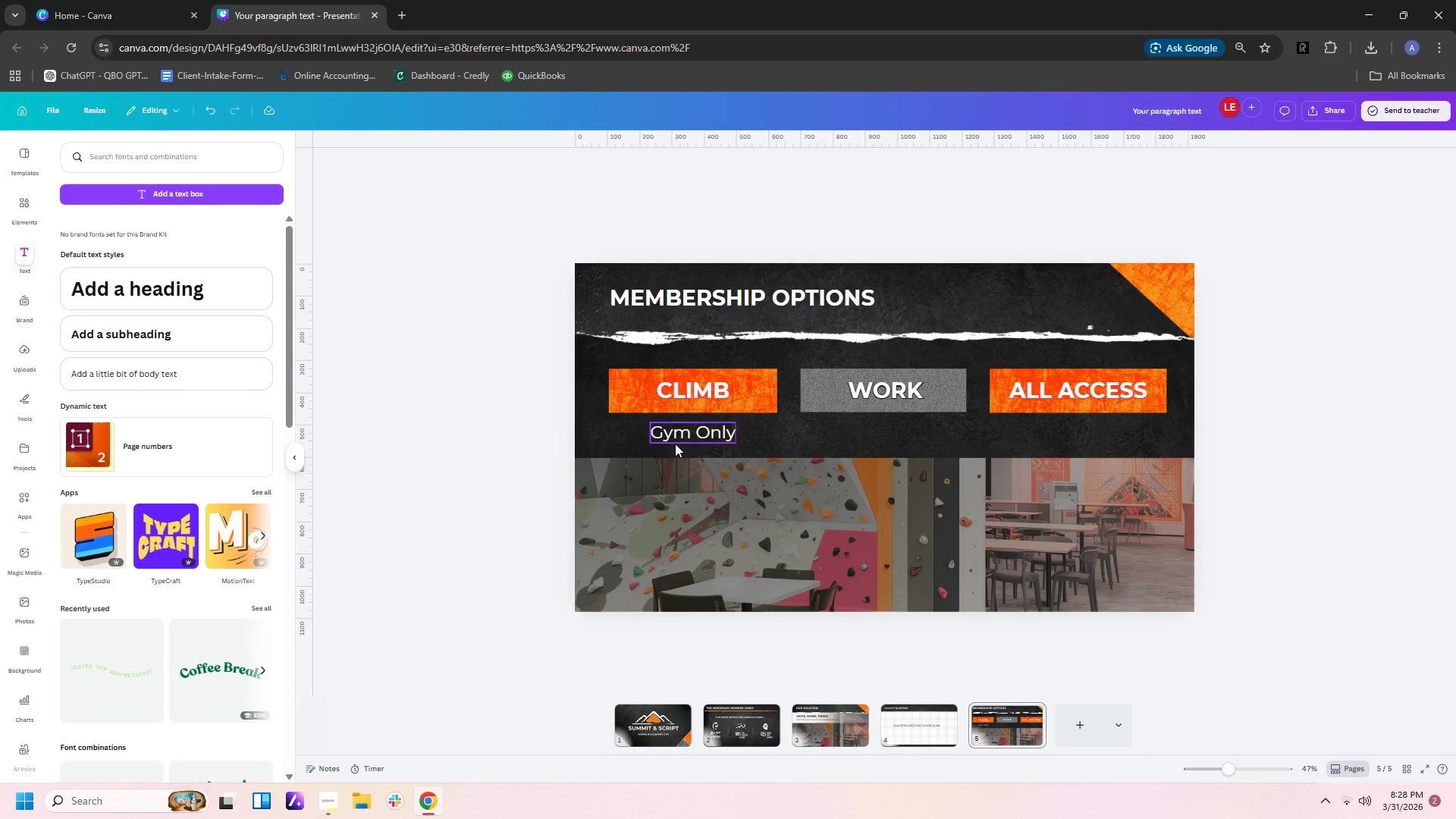 
left_click([686, 435])
 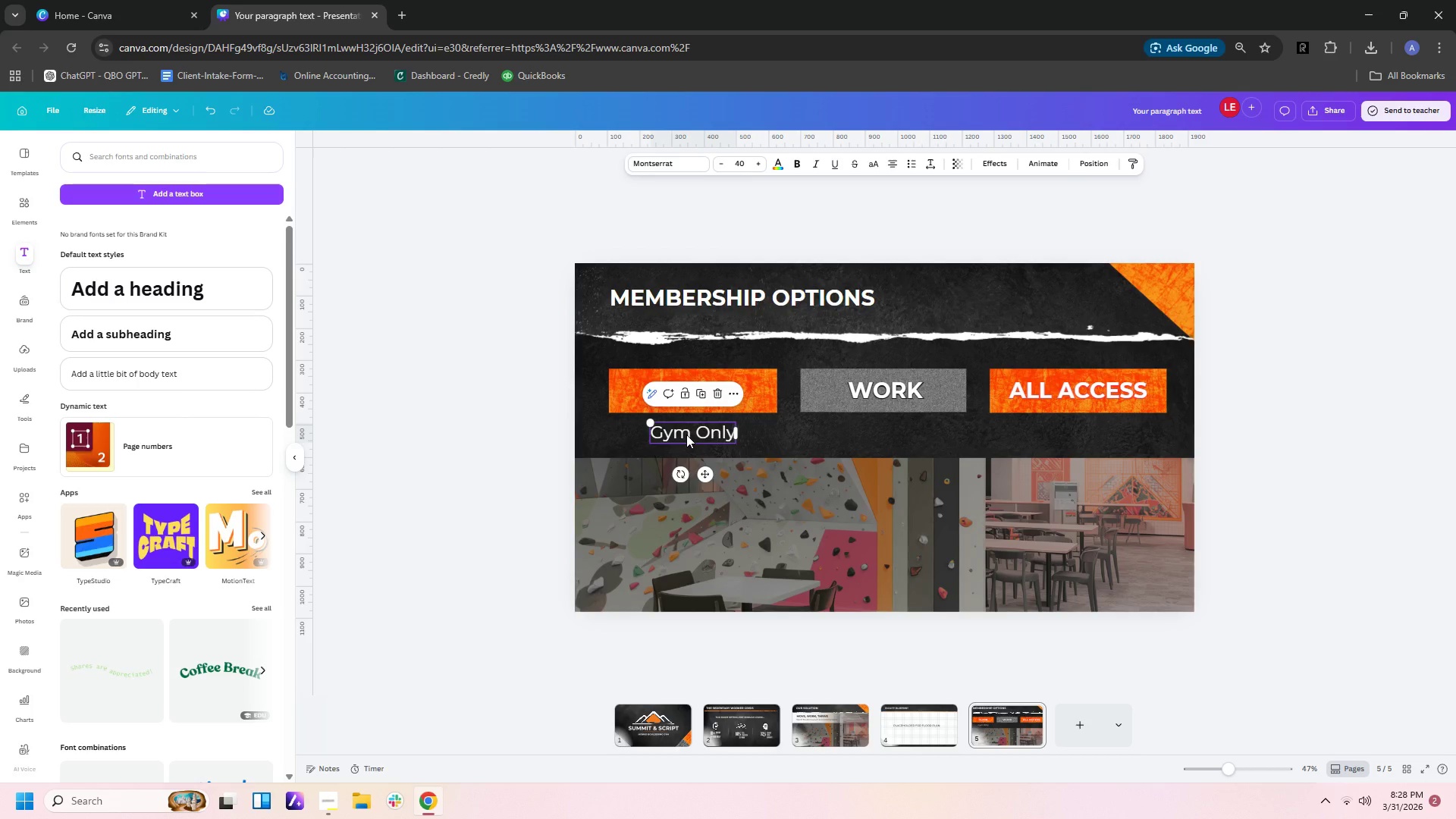 
key(Control+C)
 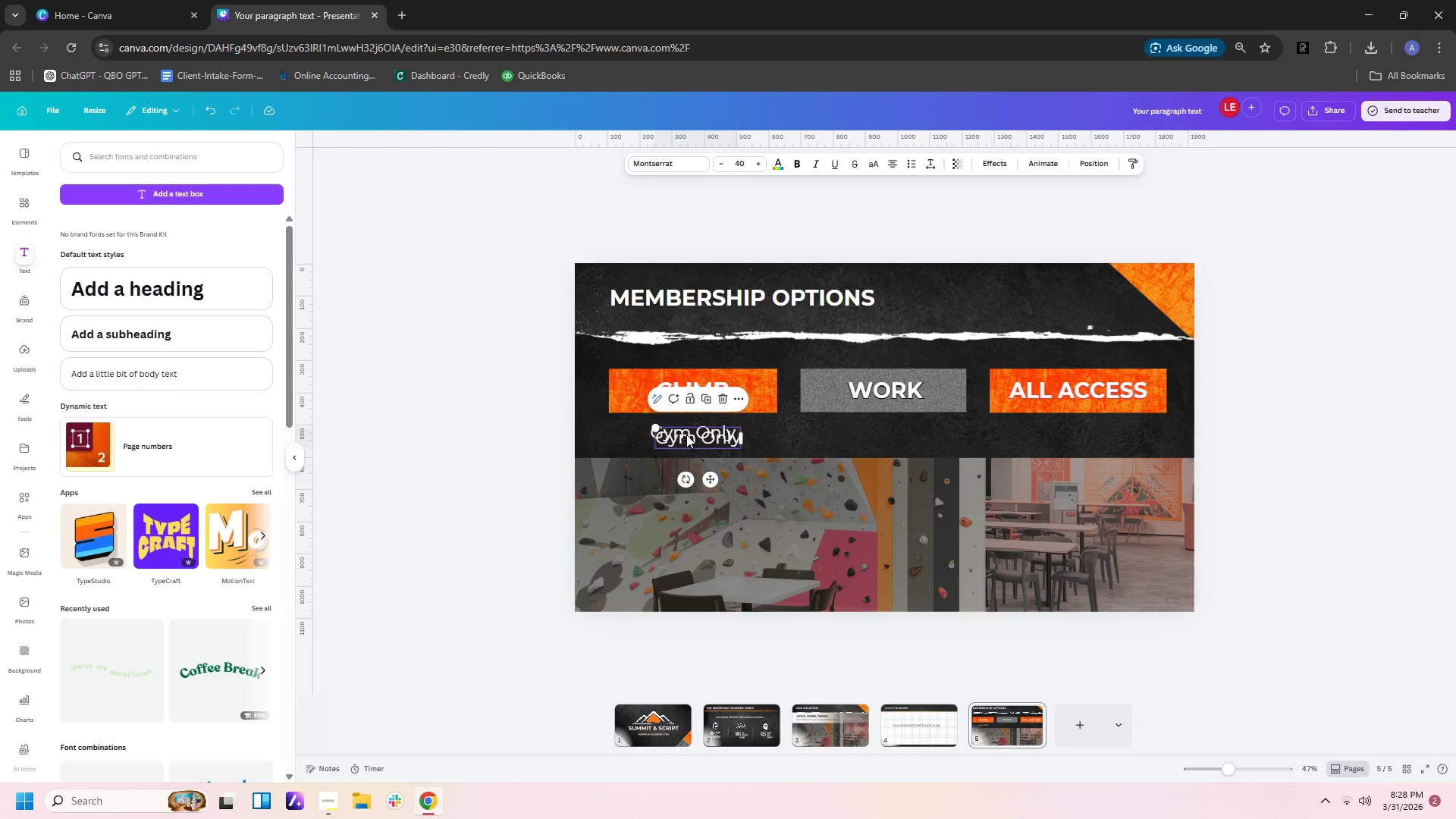 
key(Control+V)
 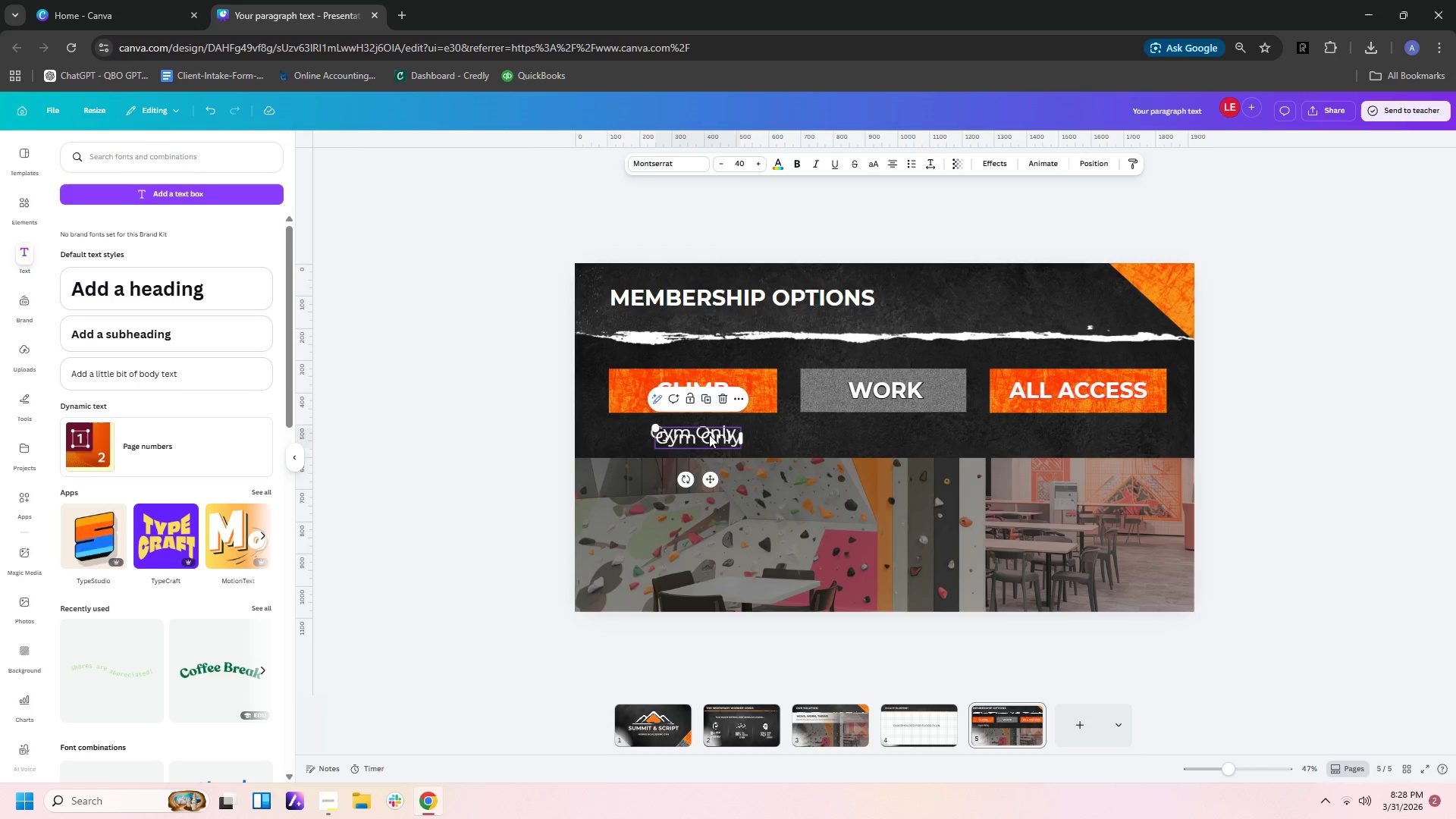 
left_click_drag(start_coordinate=[709, 435], to_coordinate=[905, 428])
 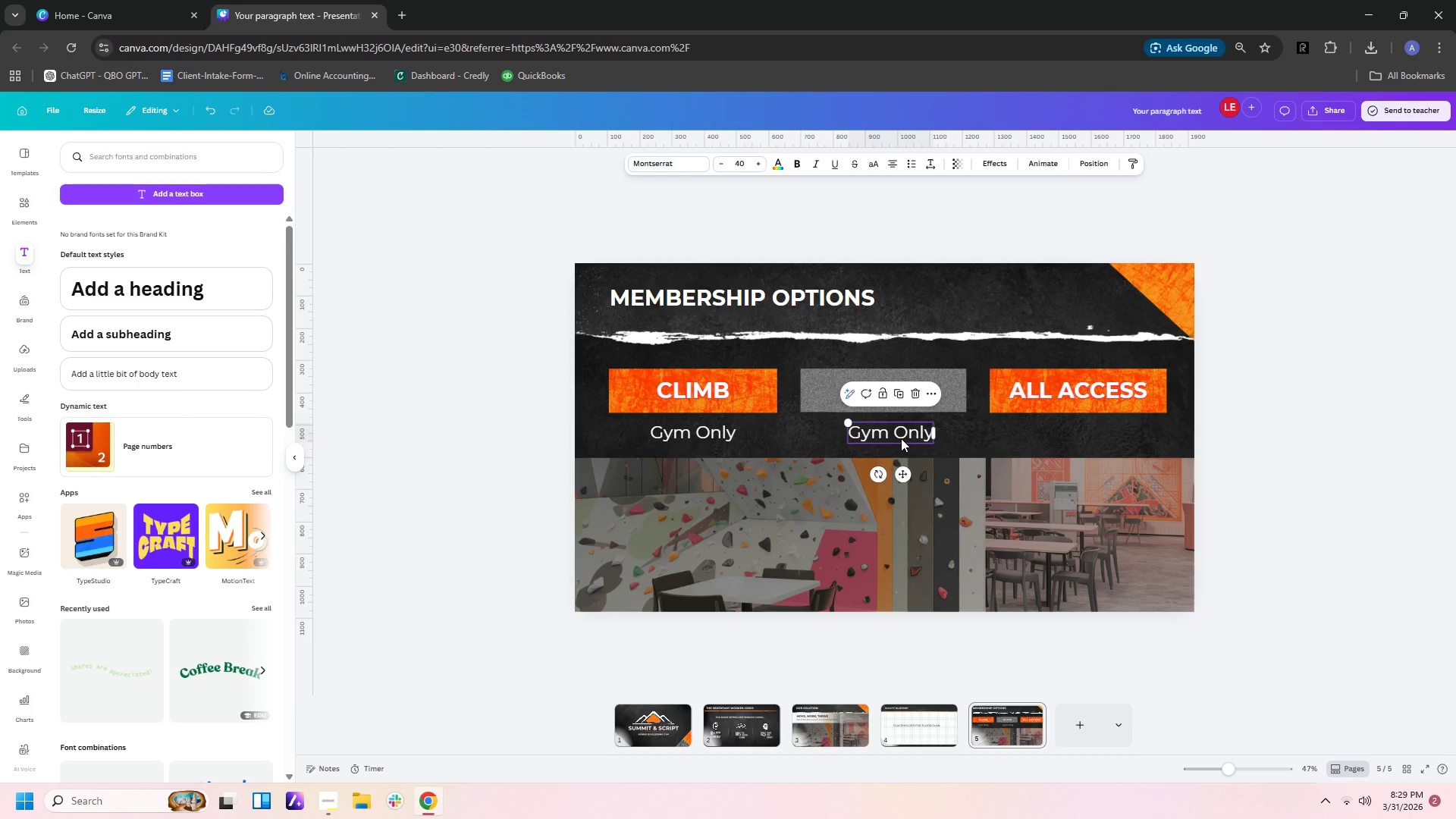 
double_click([901, 438])
 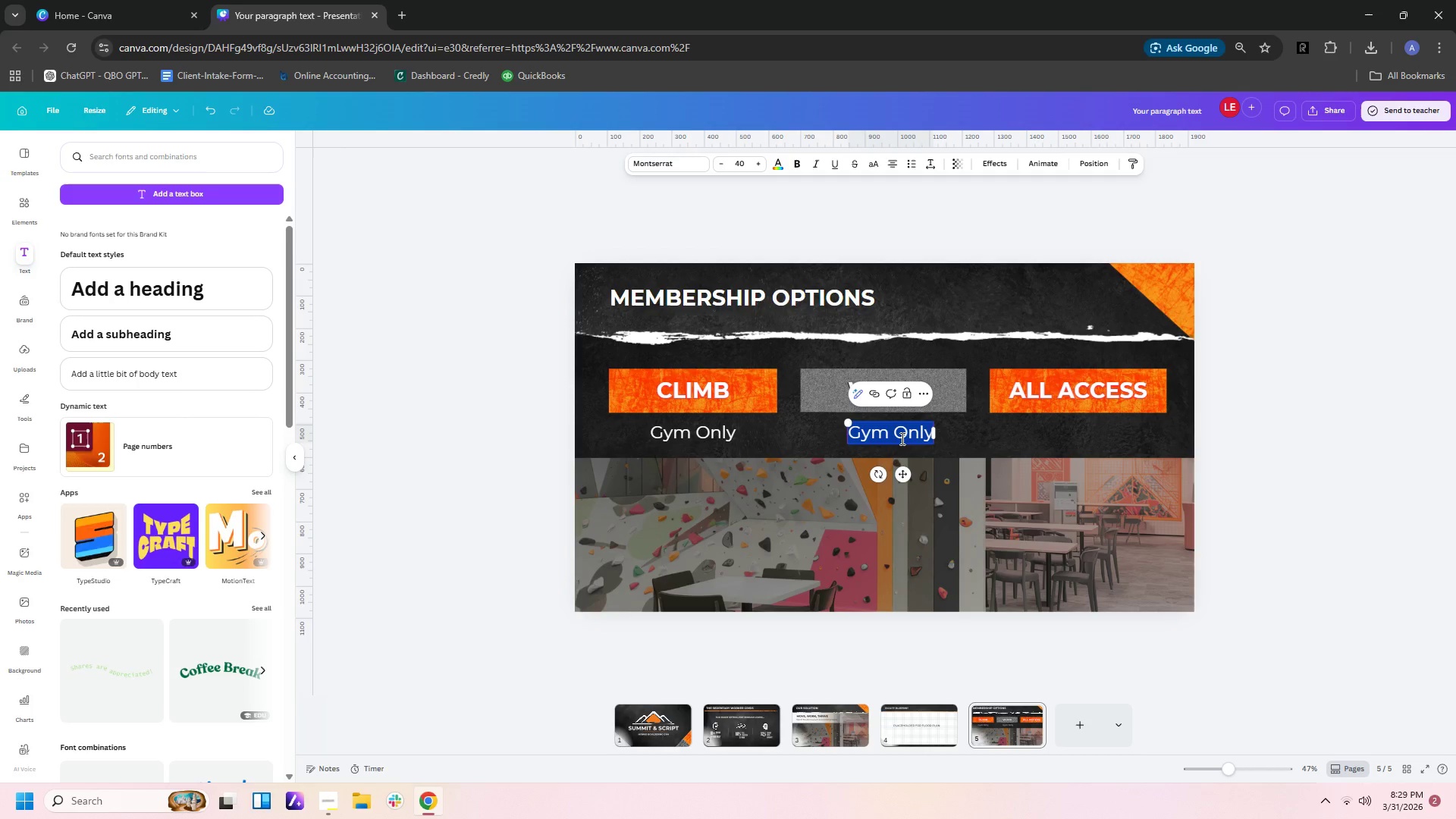 
type(Coworking Only)
 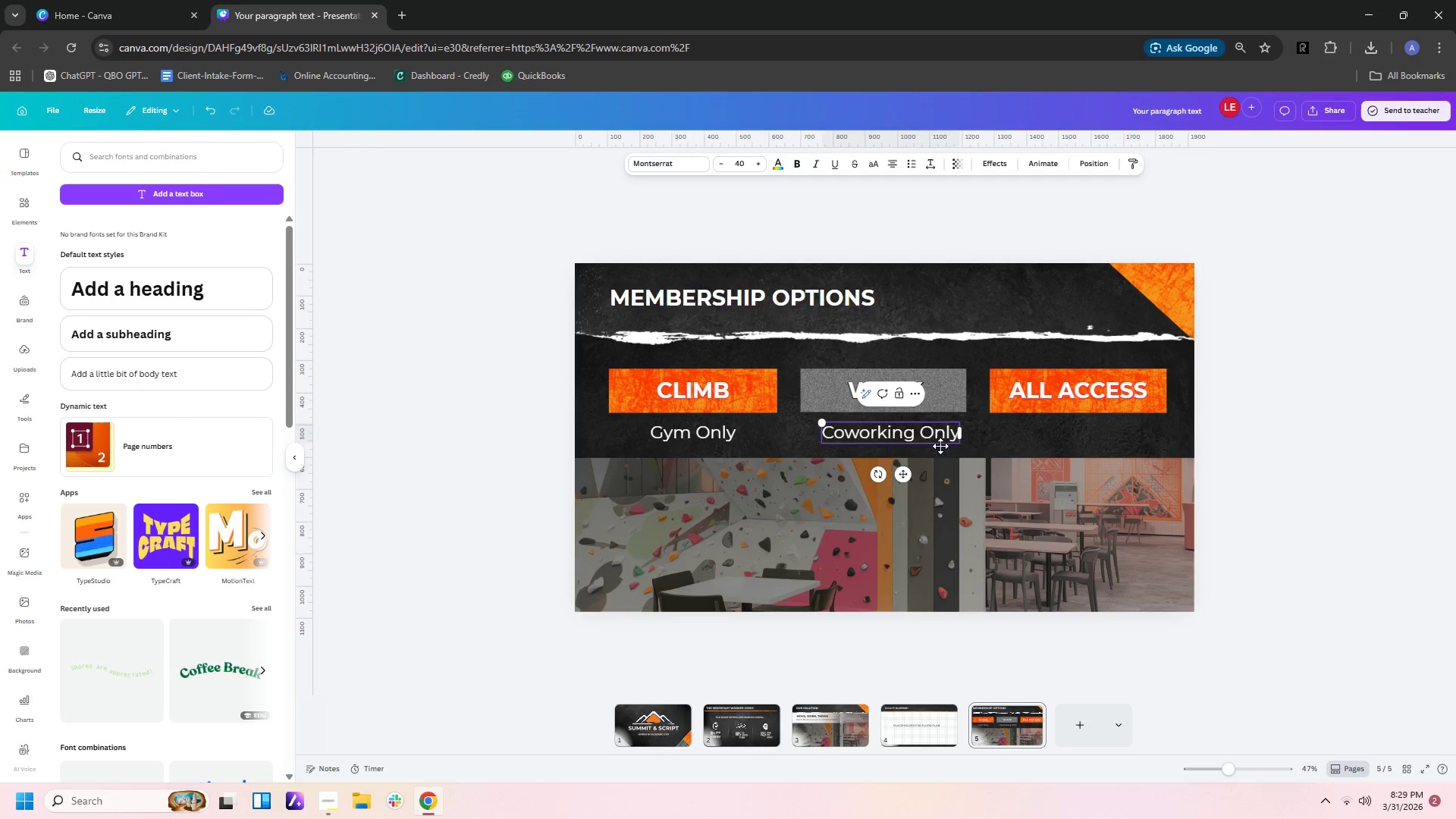 
left_click([1035, 453])
 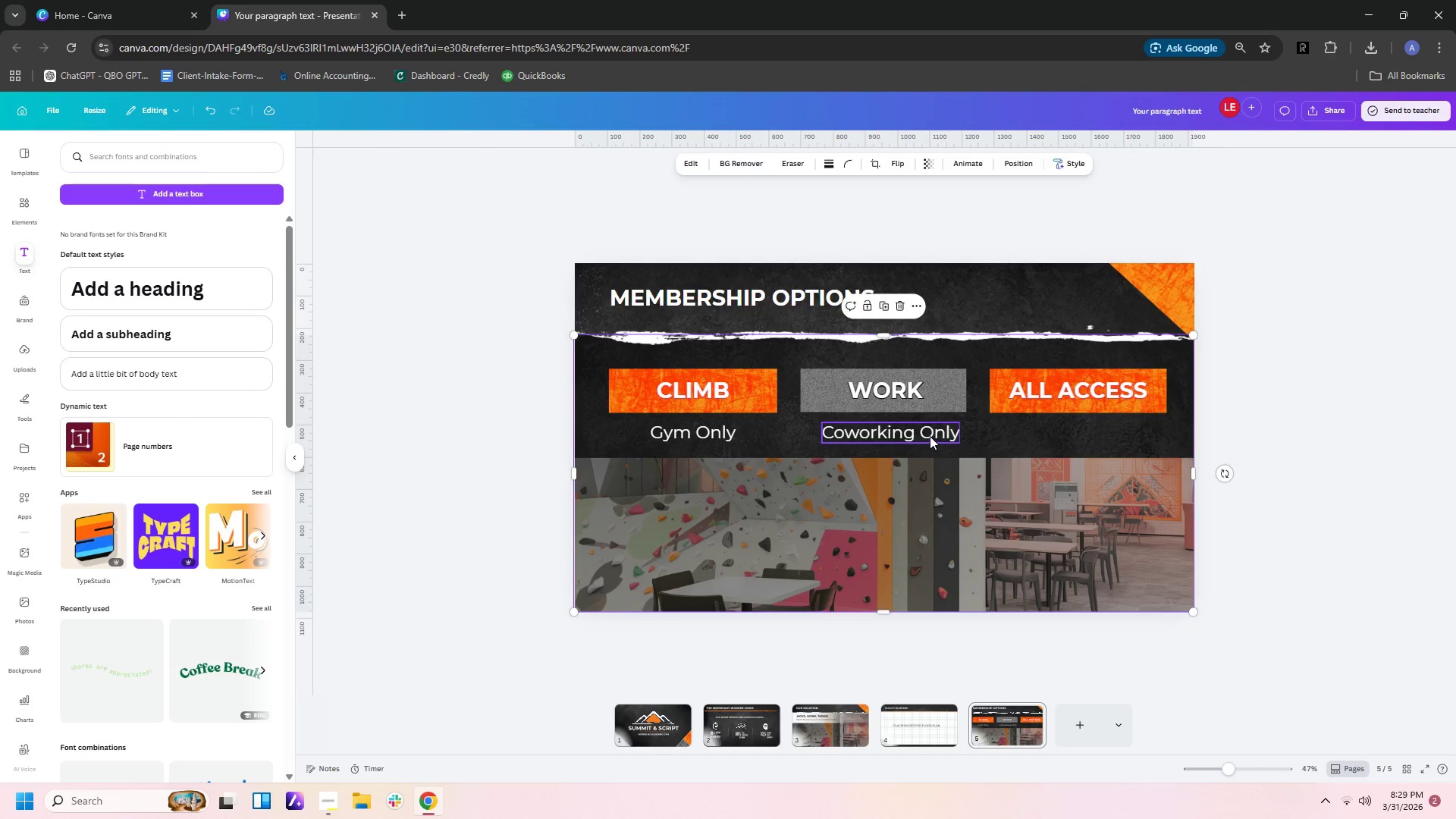 
left_click_drag(start_coordinate=[928, 435], to_coordinate=[923, 435])
 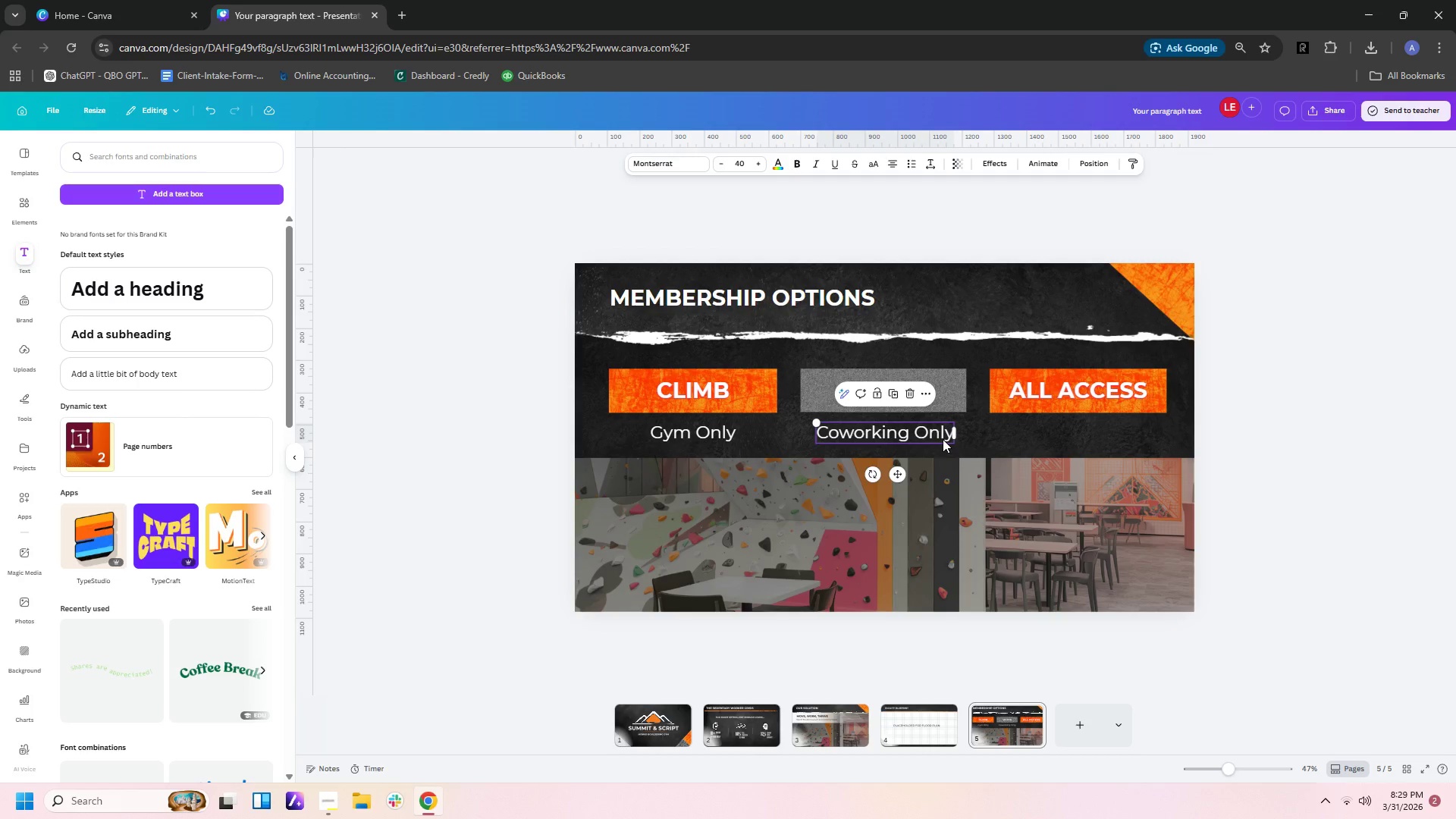 
left_click([909, 430])
 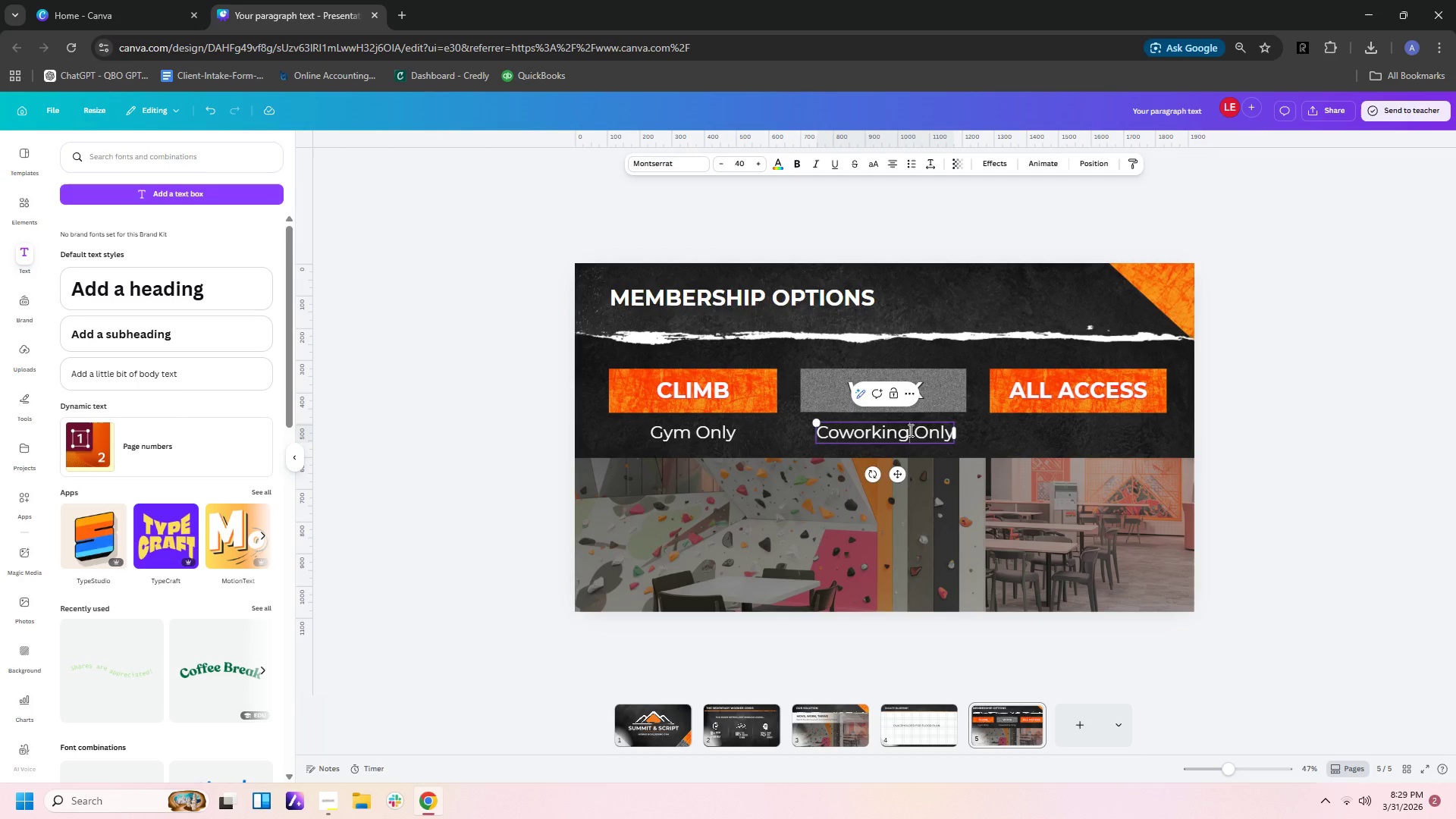 
key(Control+C)
 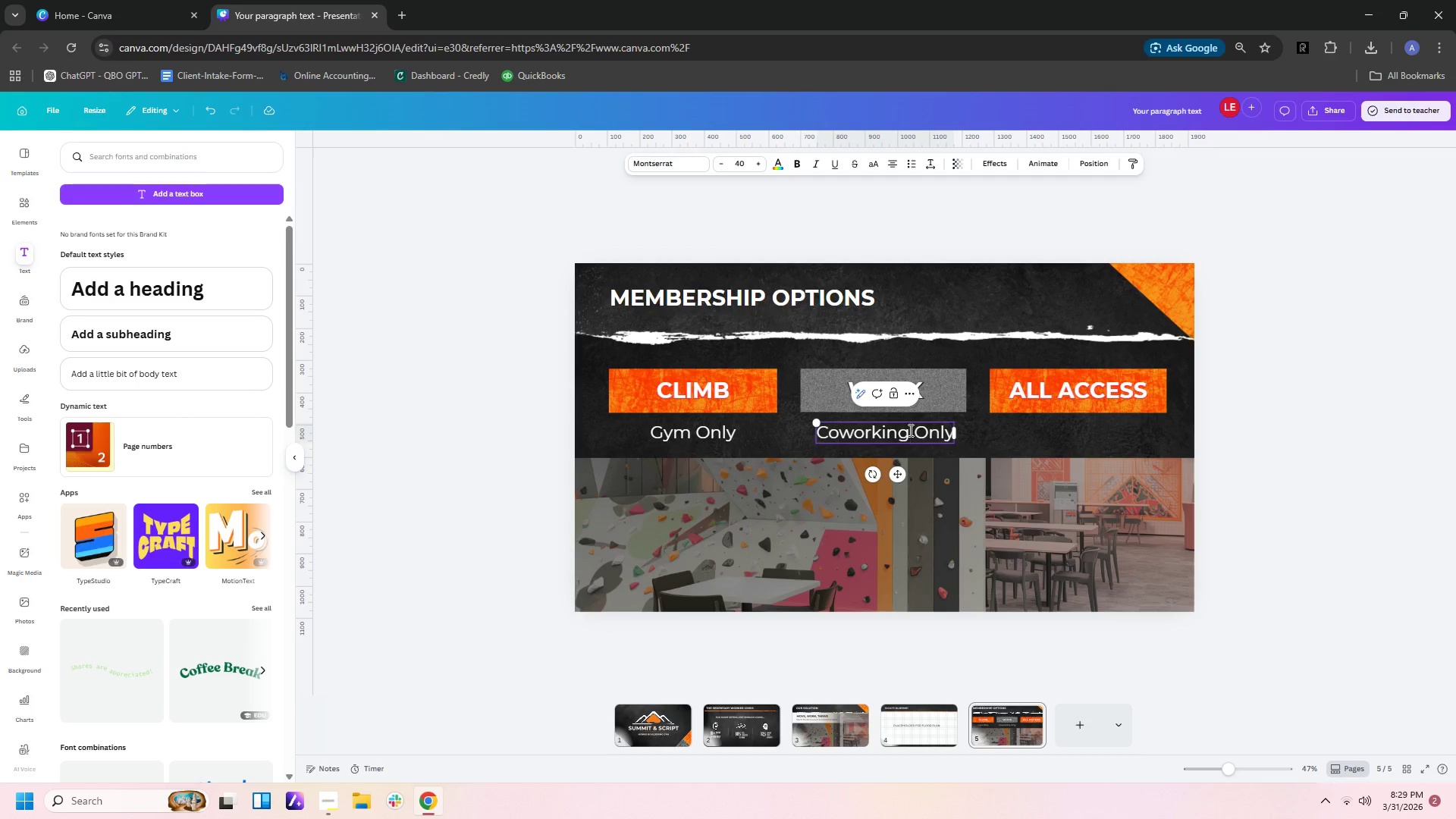 
key(Control+V)
 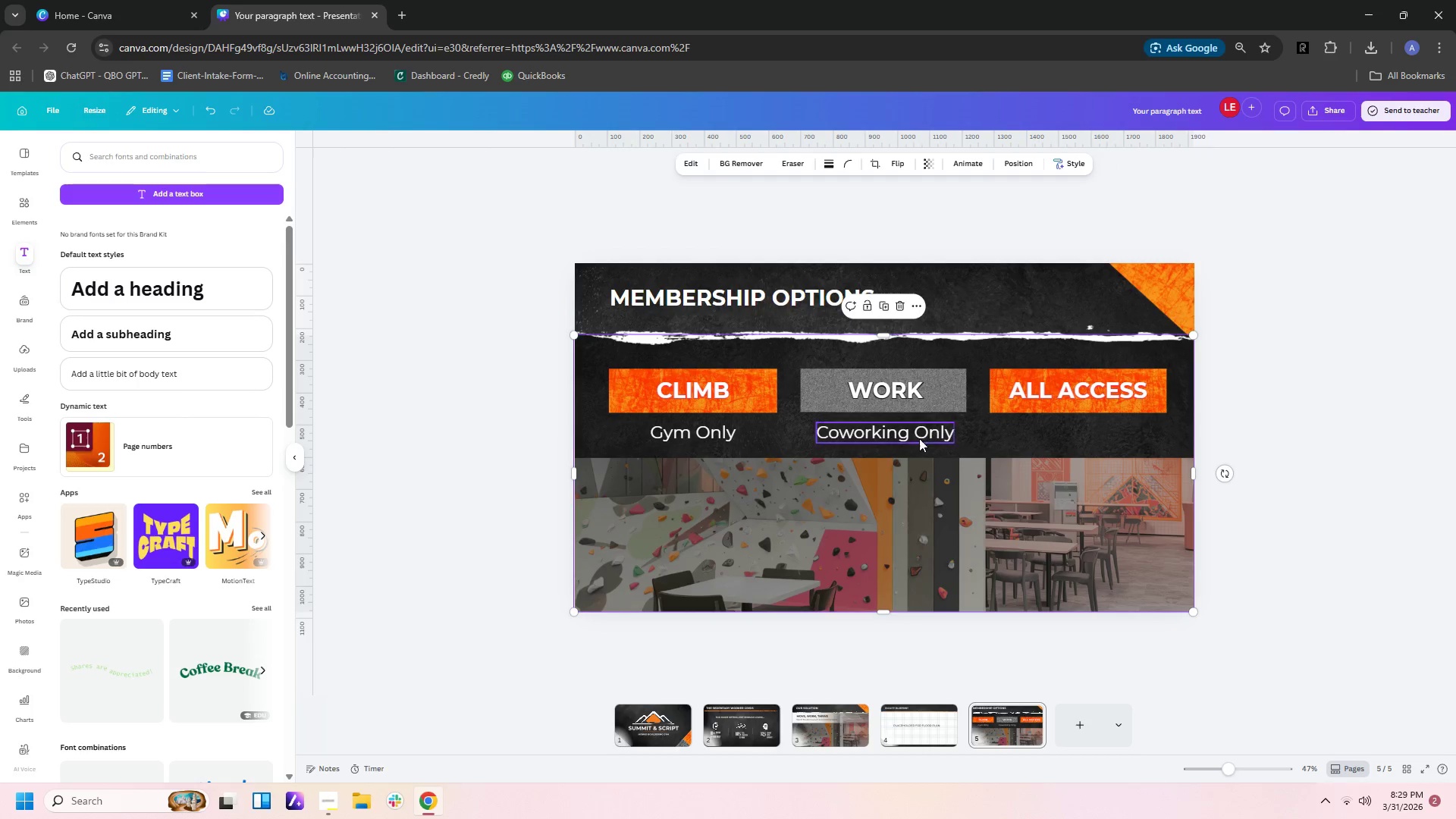 
double_click([912, 438])
 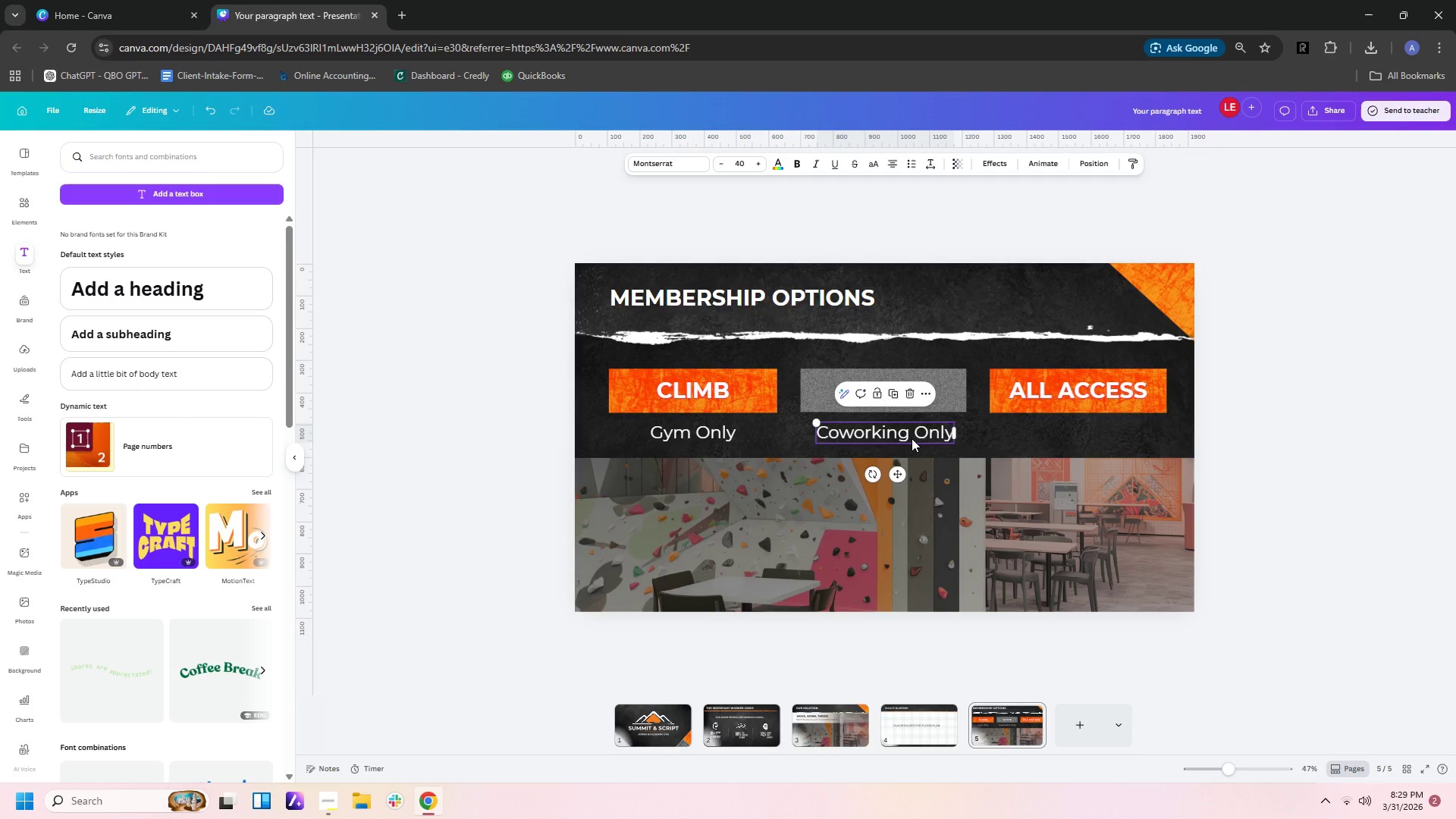 
key(Control+C)
 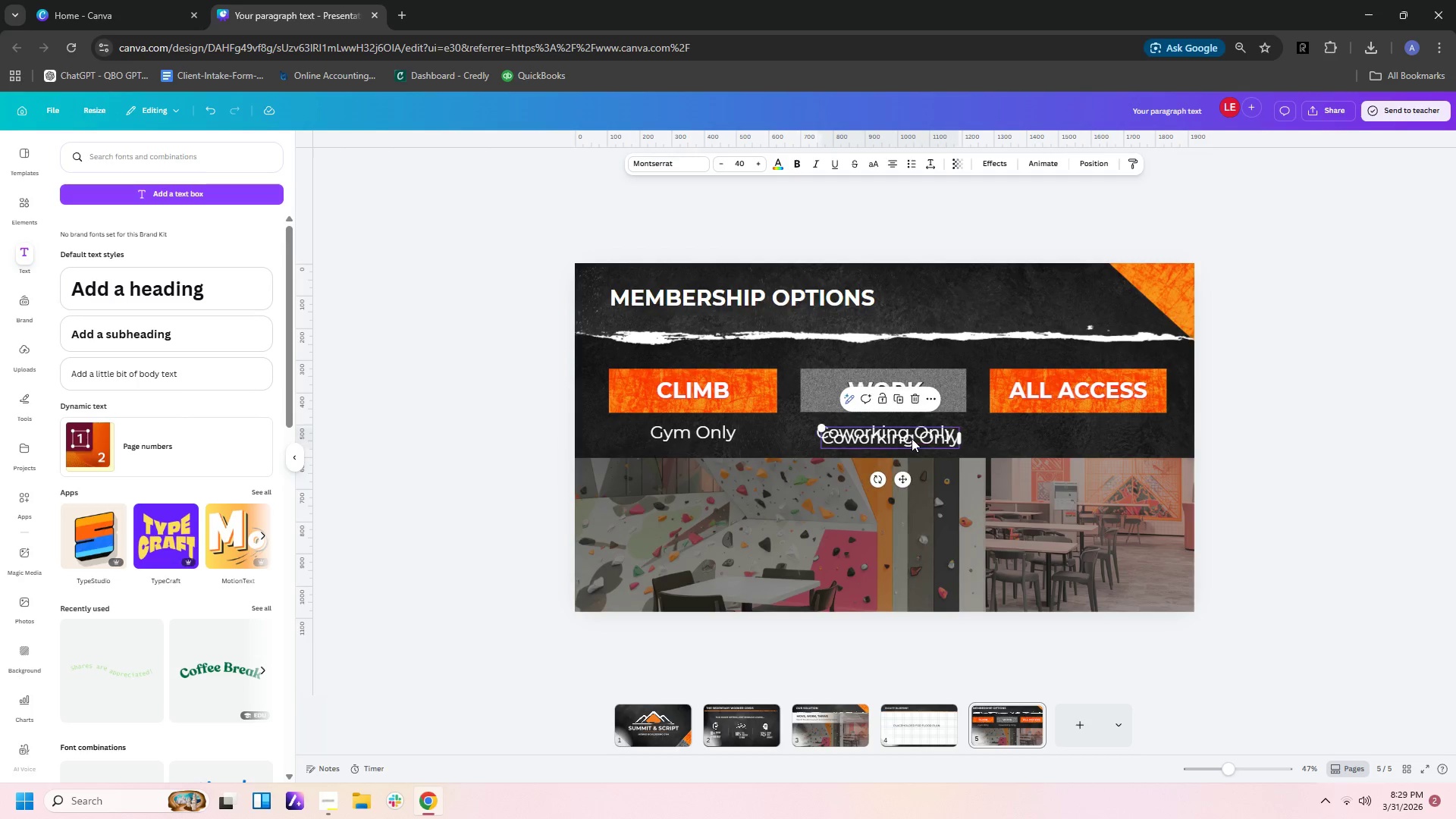 
key(Control+V)
 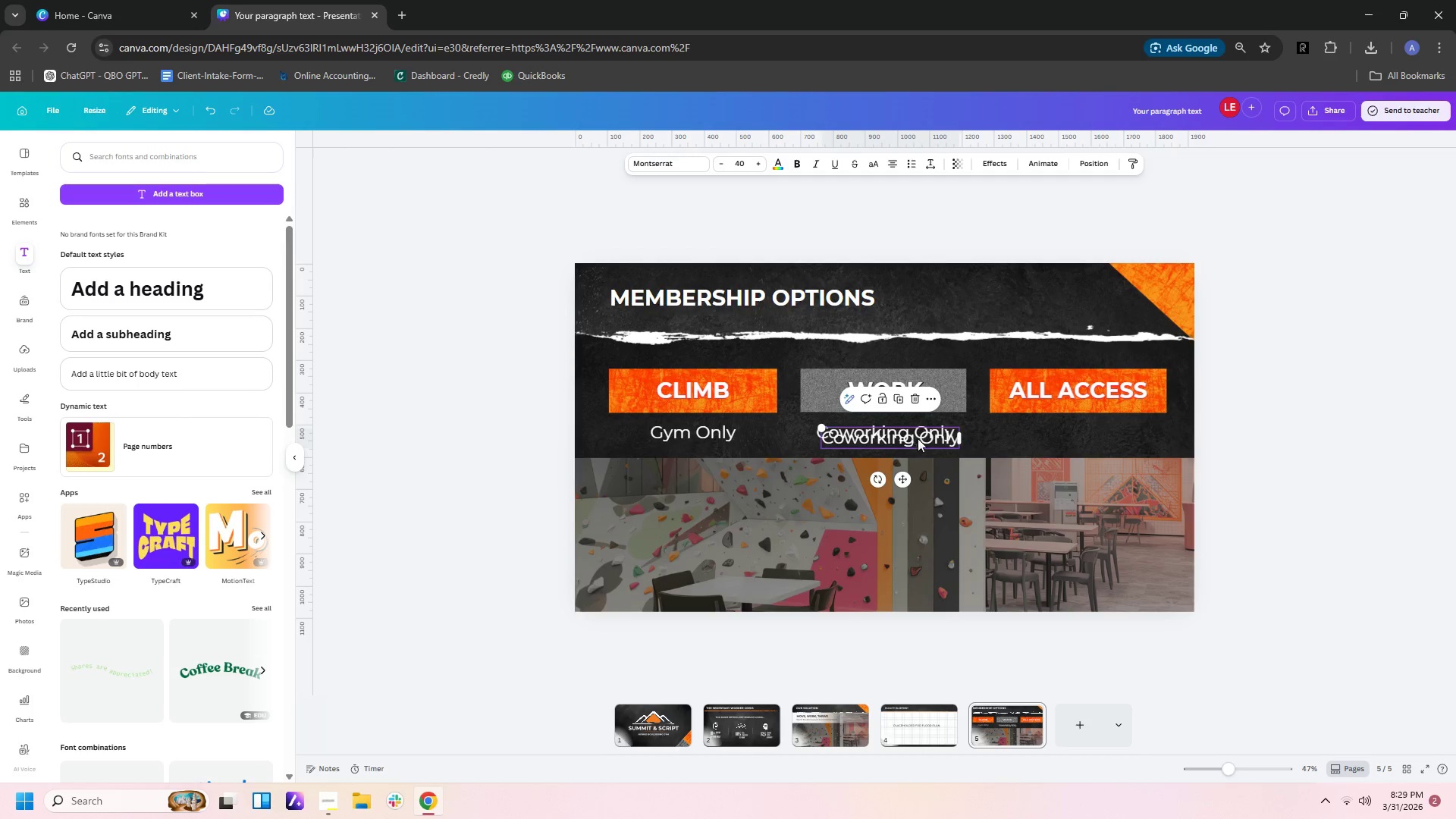 
left_click_drag(start_coordinate=[912, 438], to_coordinate=[1097, 432])
 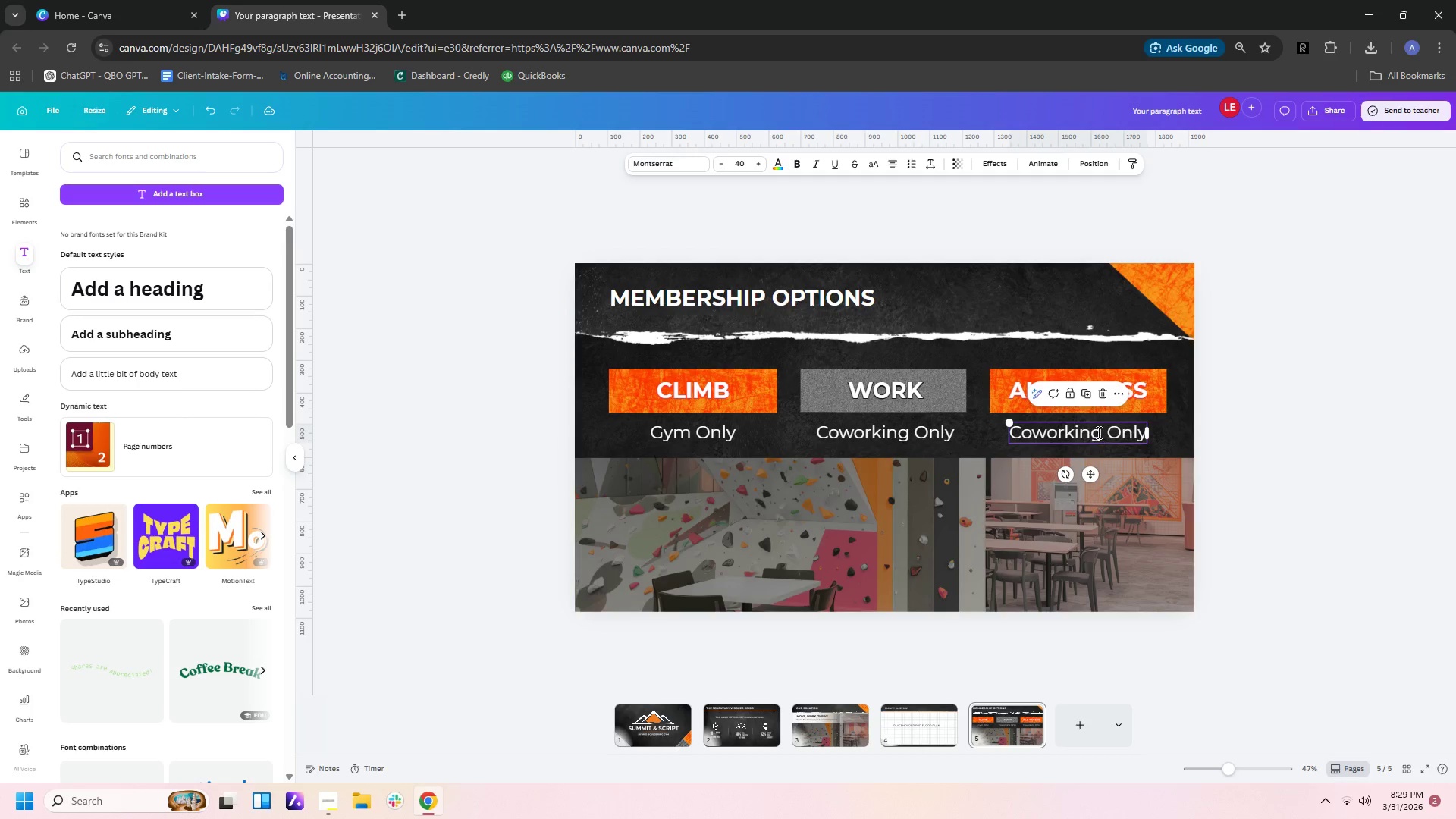 
double_click([1097, 432])
 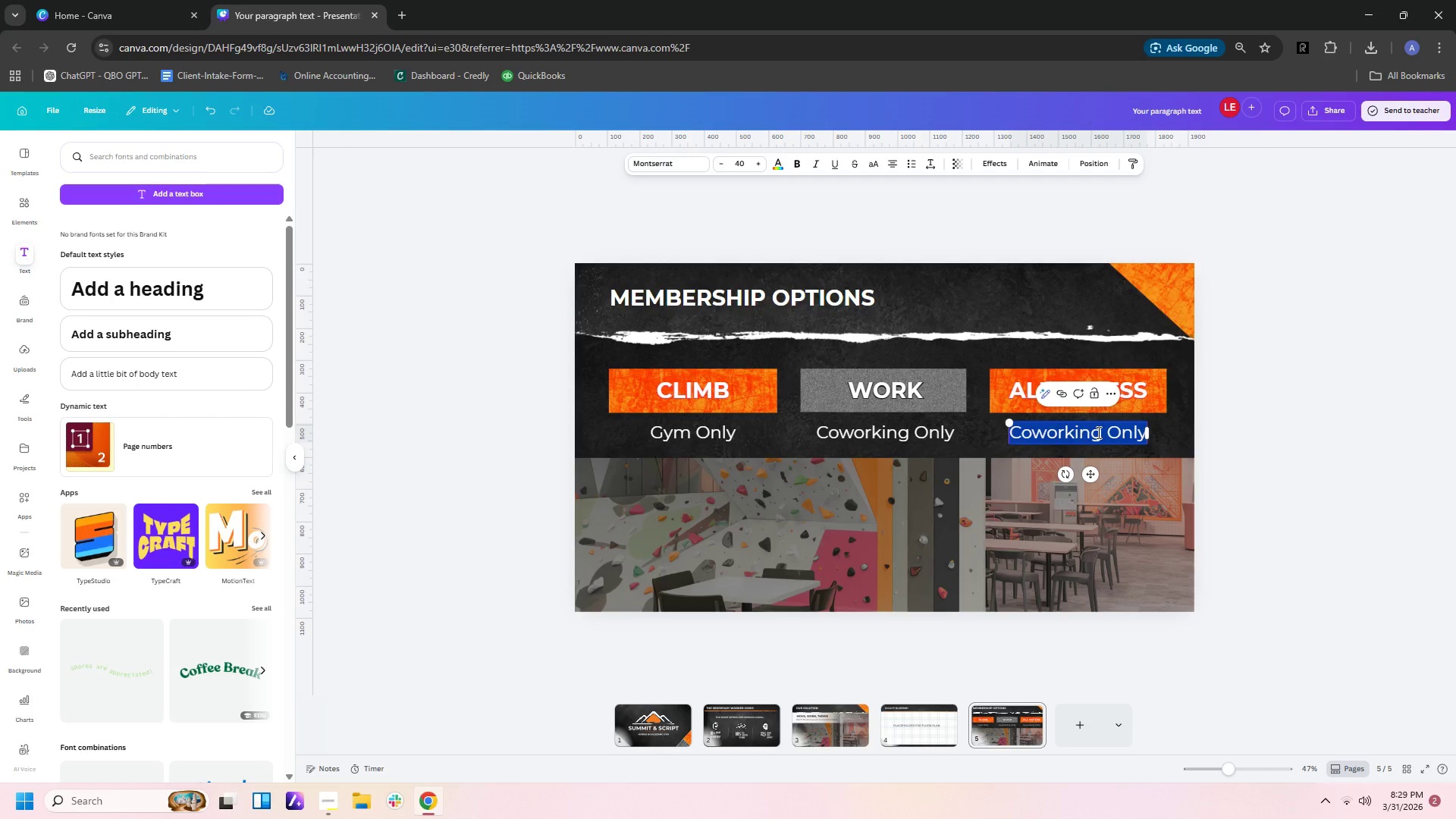 
type(Climb a)
key(Backspace)
type(& Cowork)
 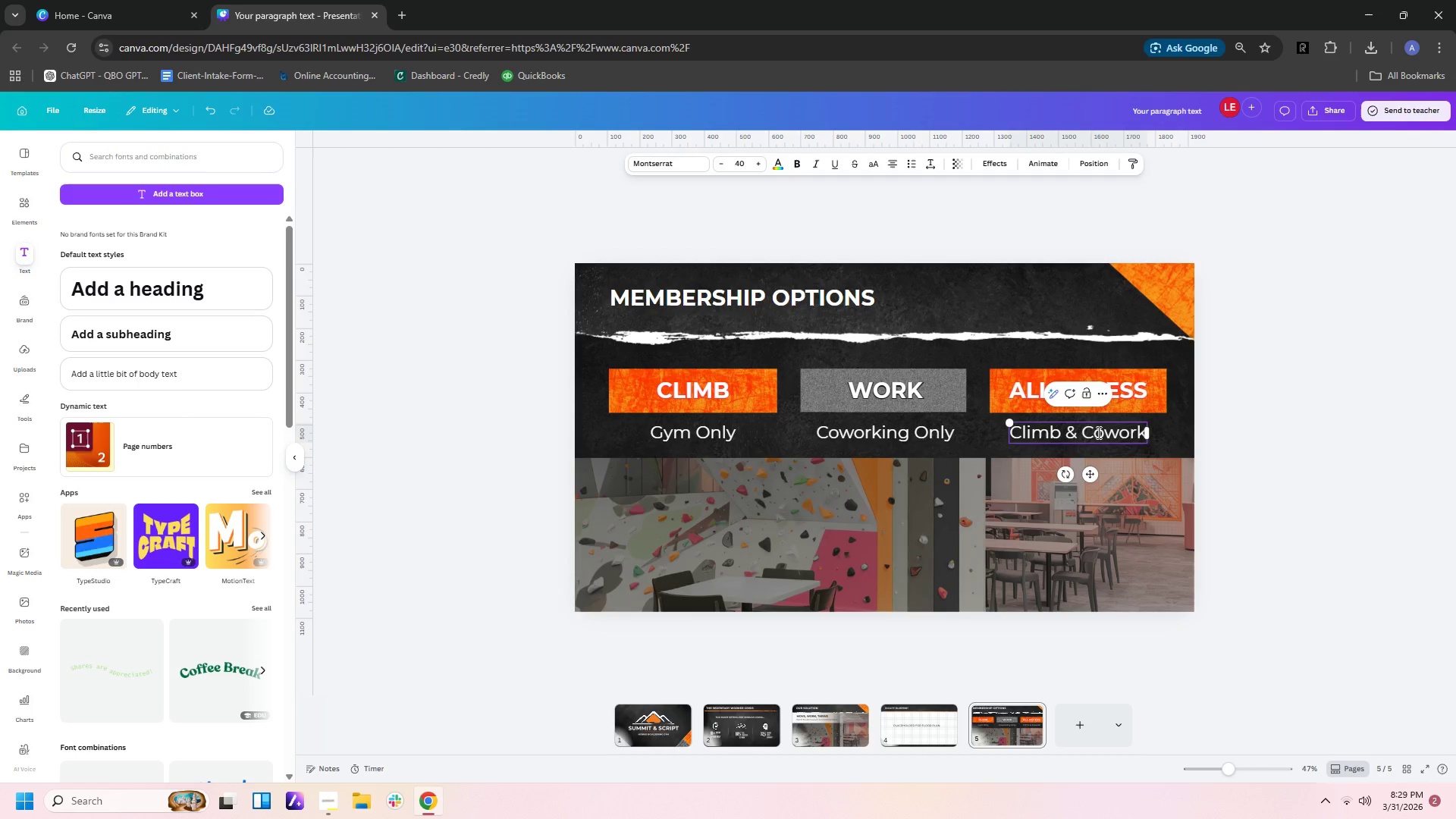 
left_click([1338, 435])
 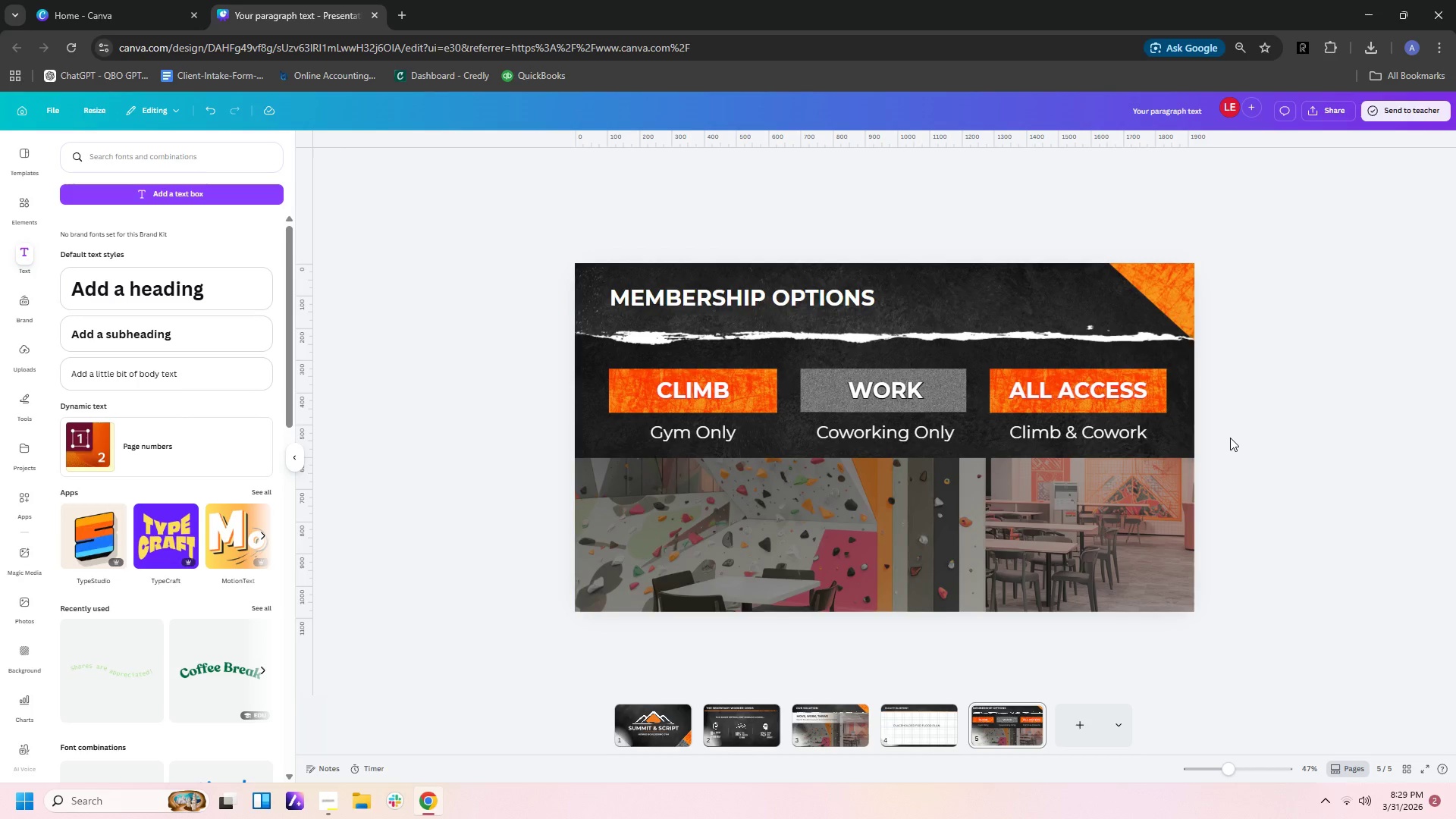 
wait(11.86)
 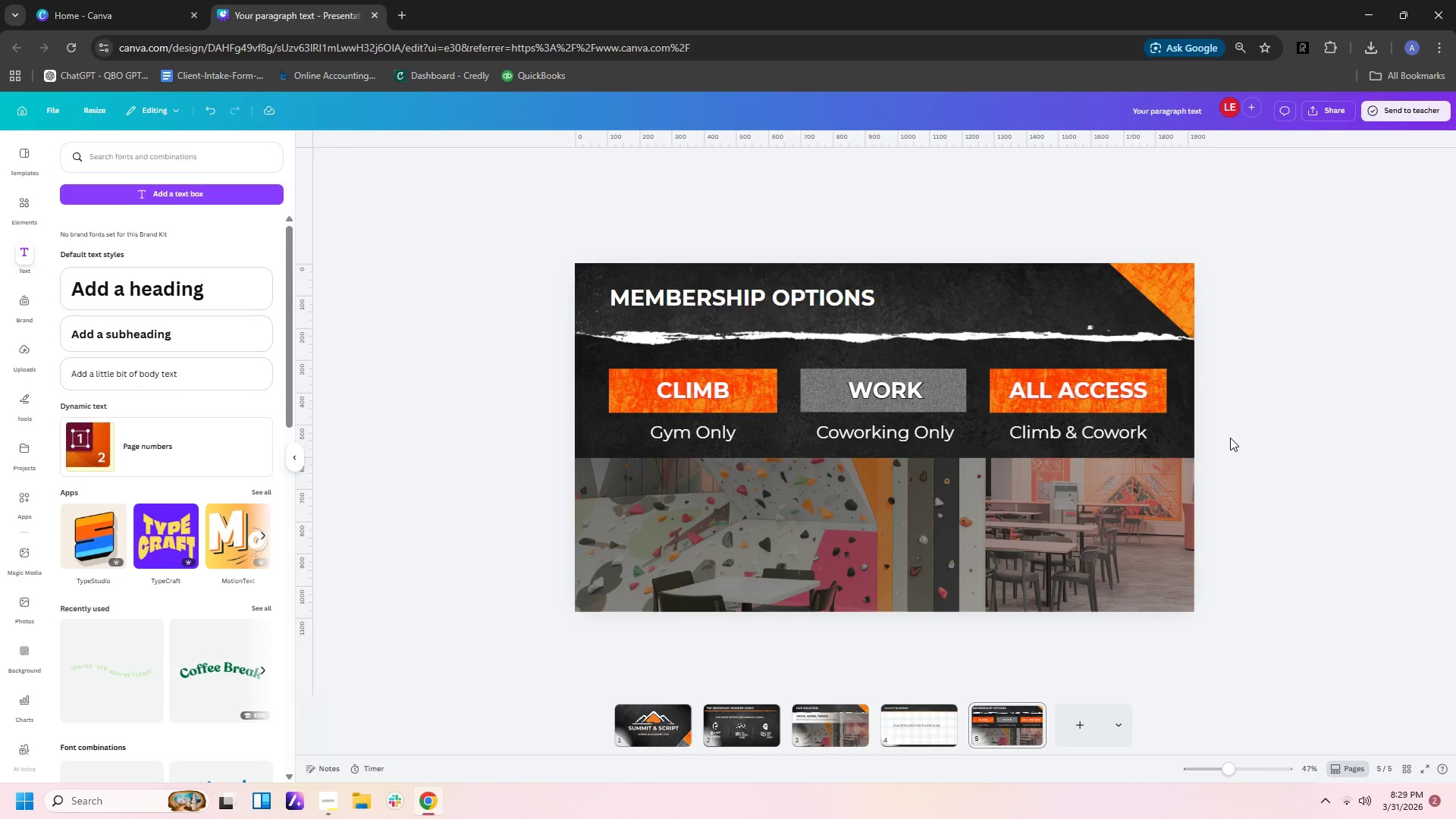 
left_click([16, 199])
 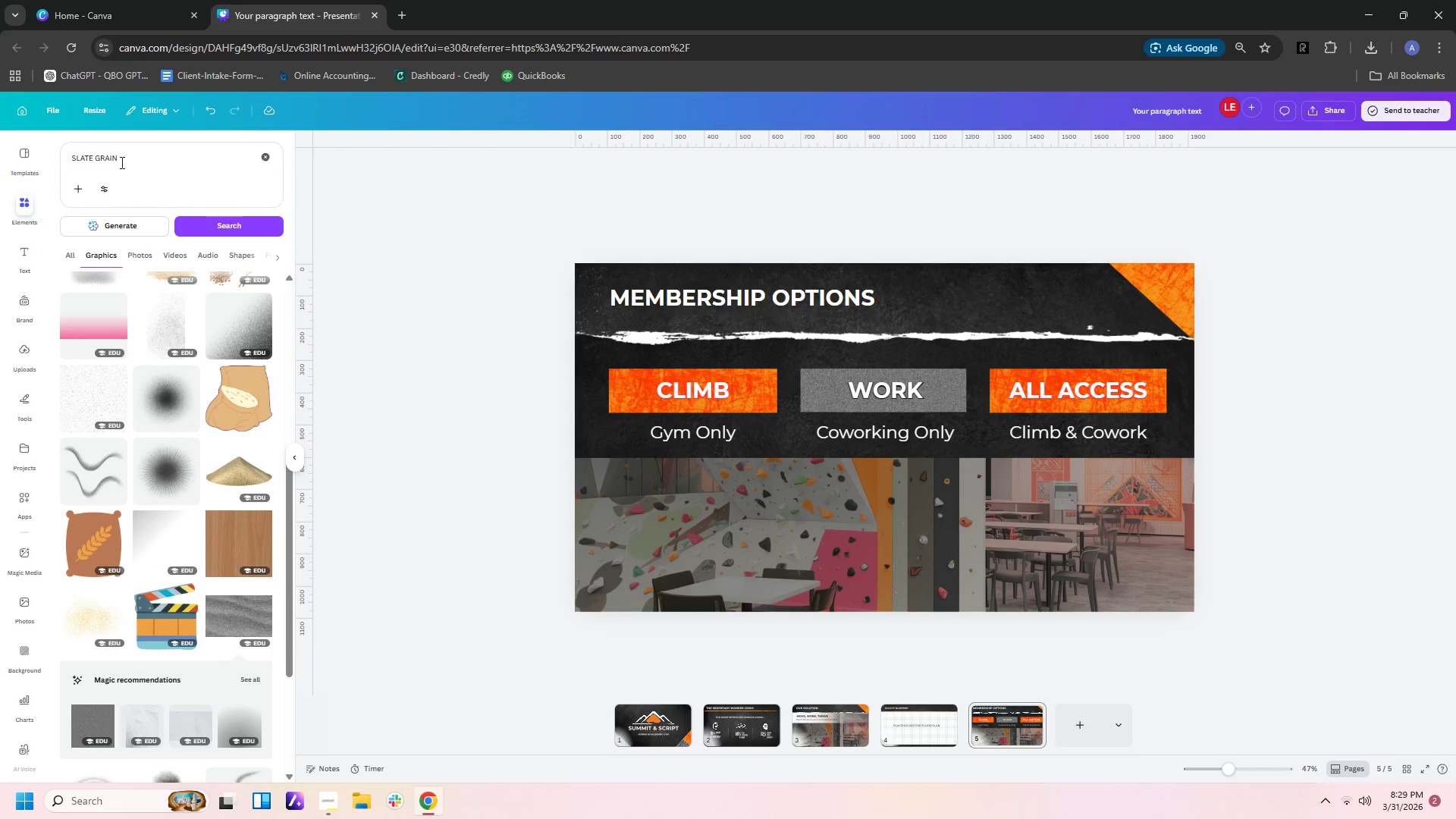 
left_click_drag(start_coordinate=[129, 158], to_coordinate=[0, 158])
 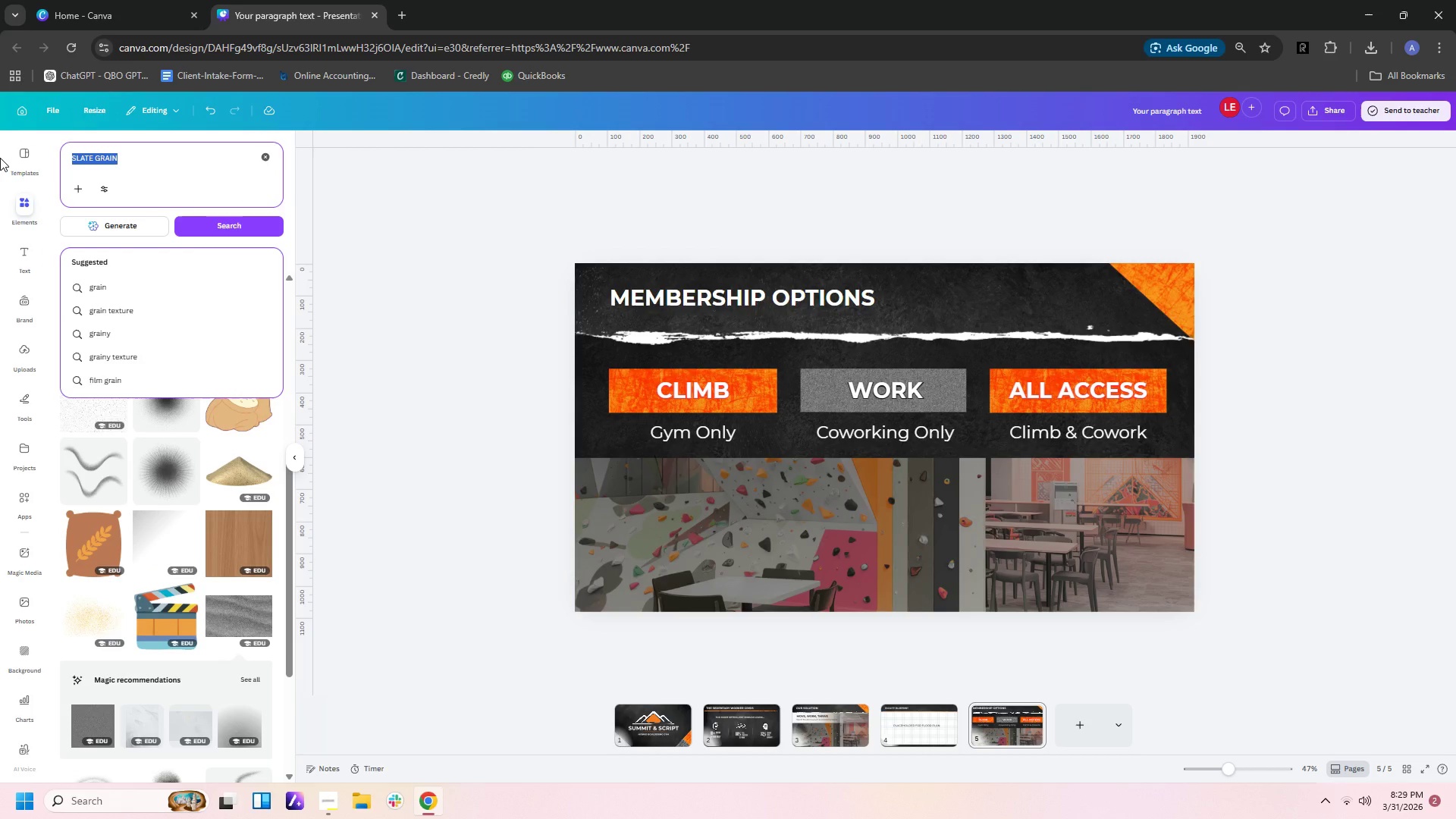 
type(line)
 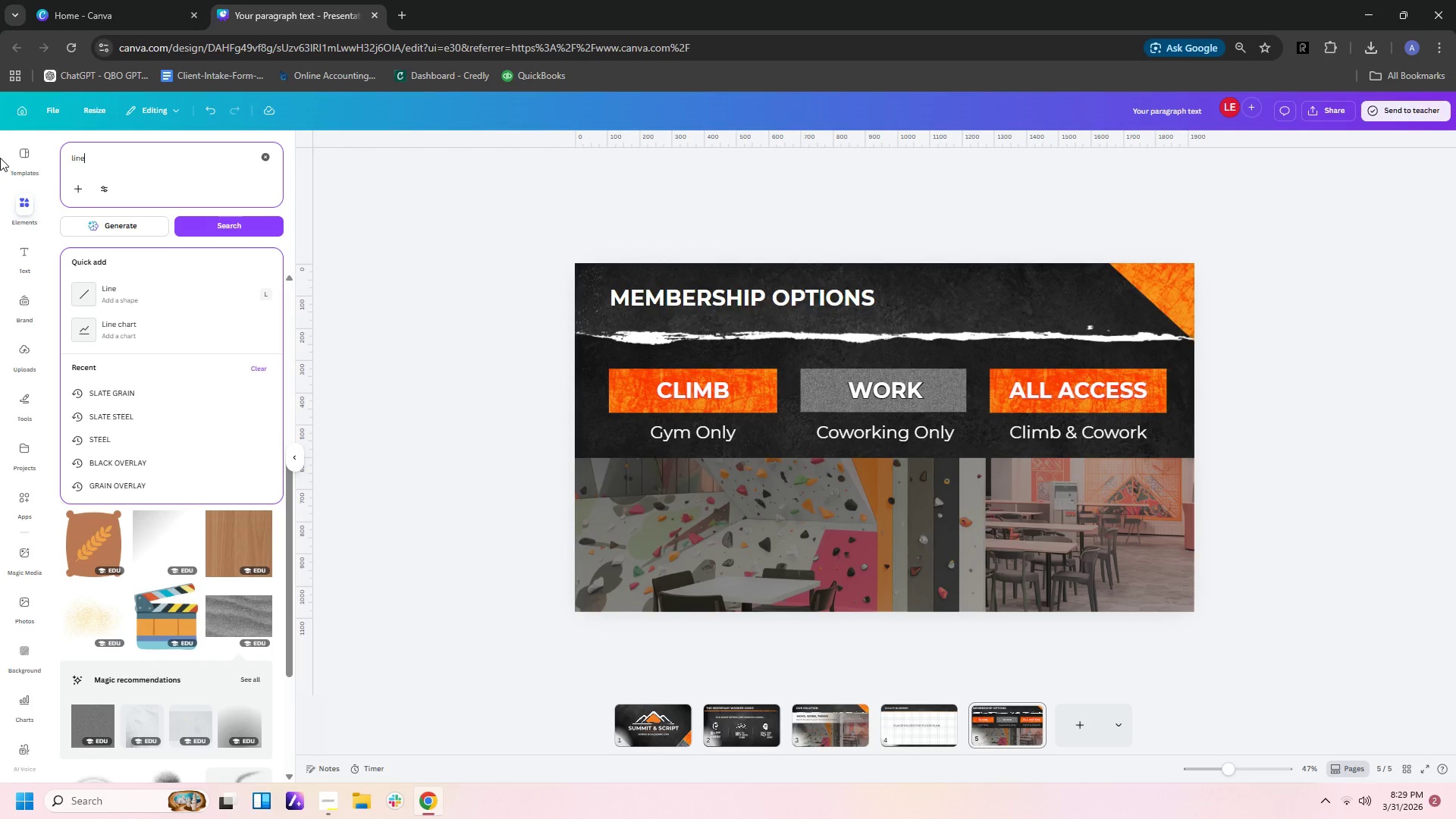 
key(Enter)
 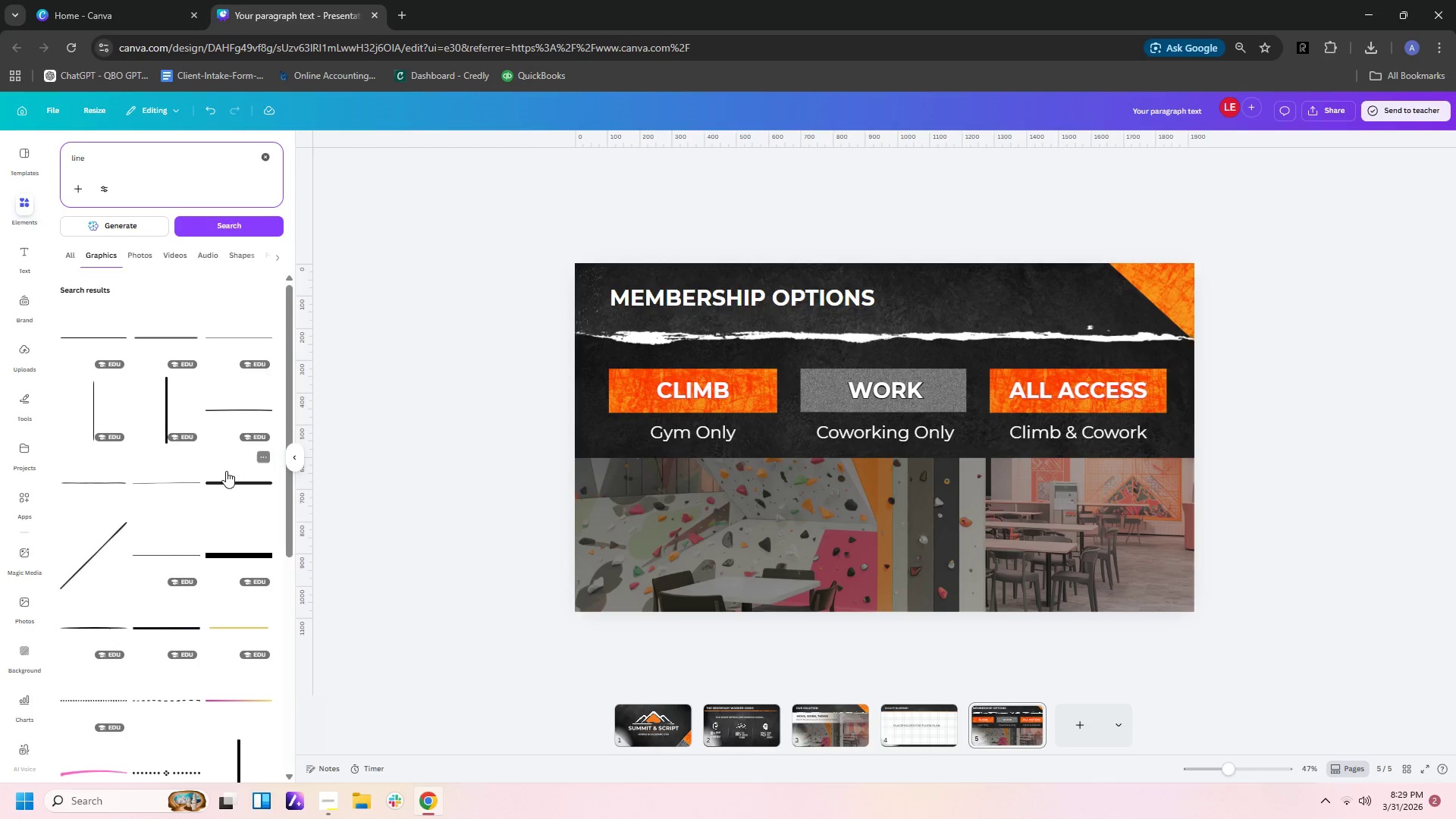 
left_click([99, 392])
 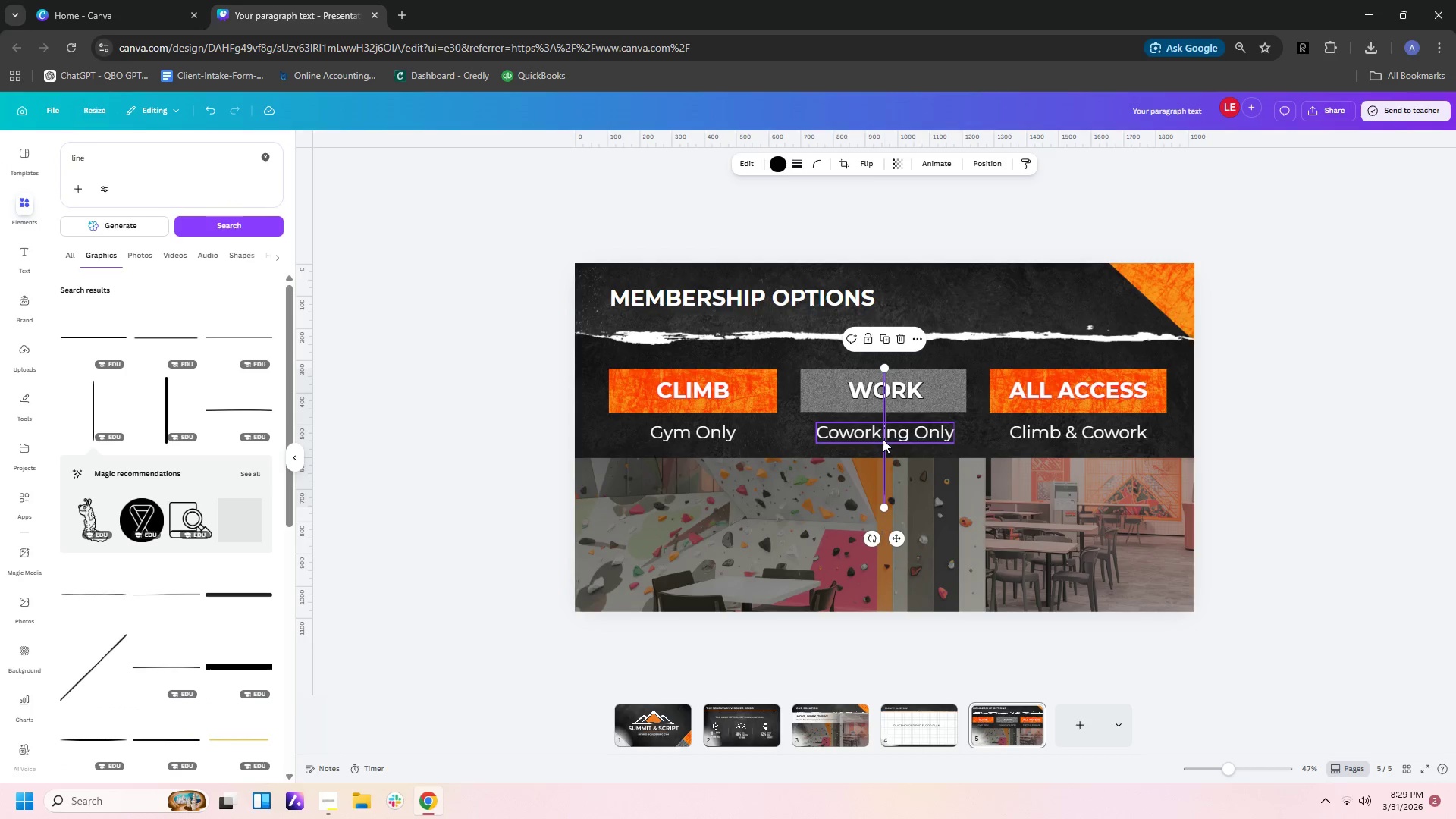 
left_click_drag(start_coordinate=[883, 439], to_coordinate=[777, 418])
 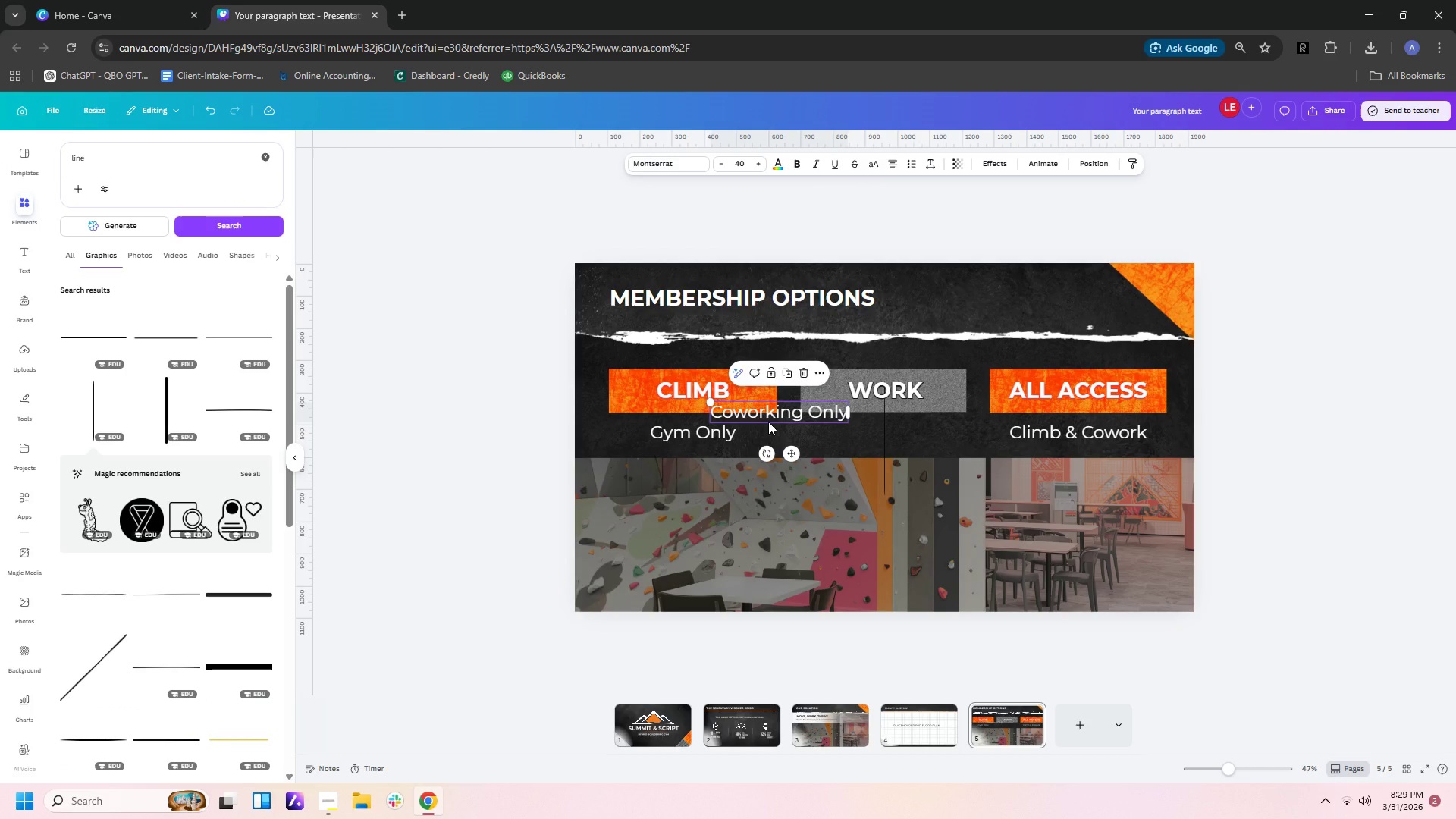 
key(Control+ControlLeft)
 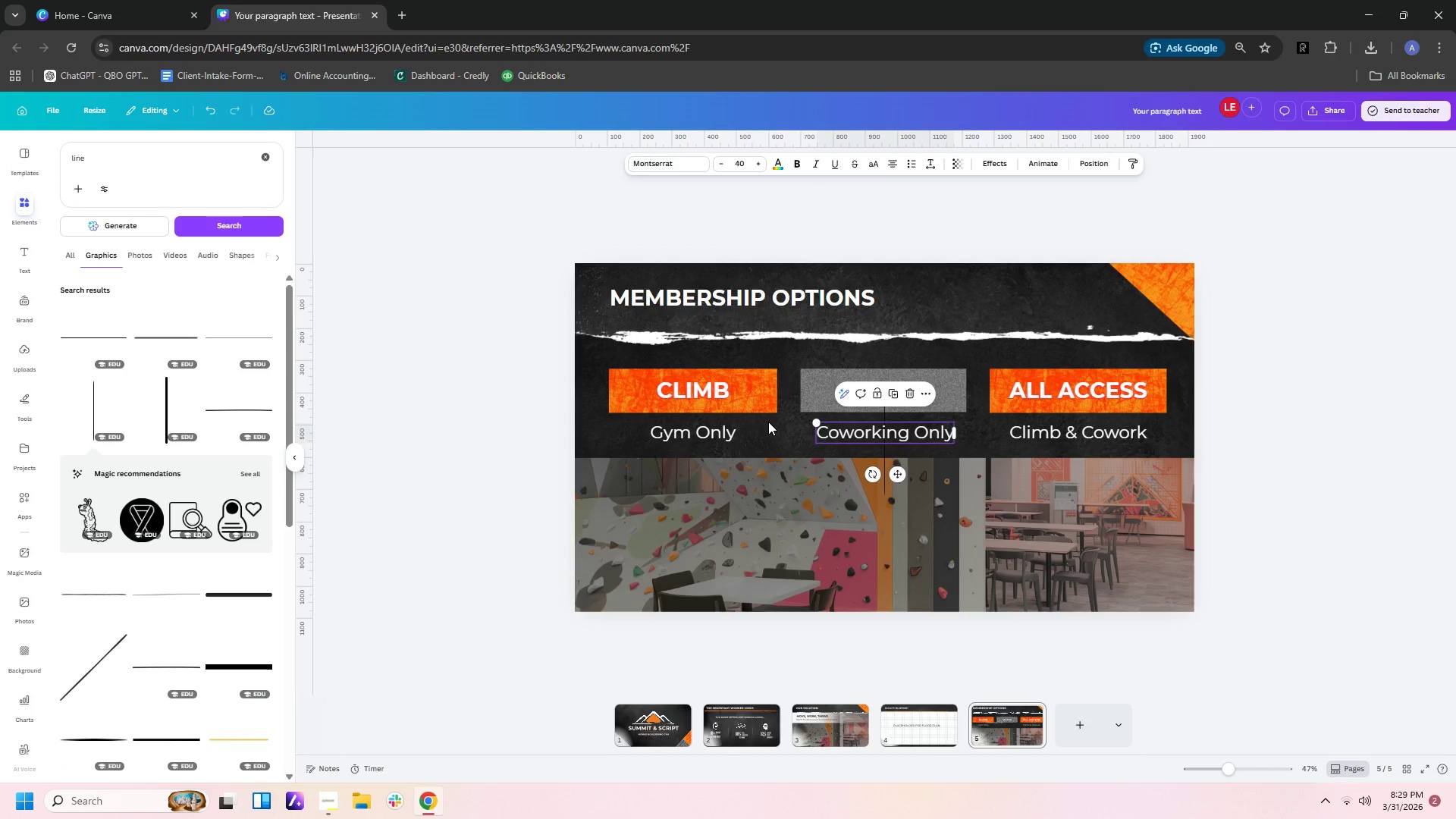 
key(Control+Z)
 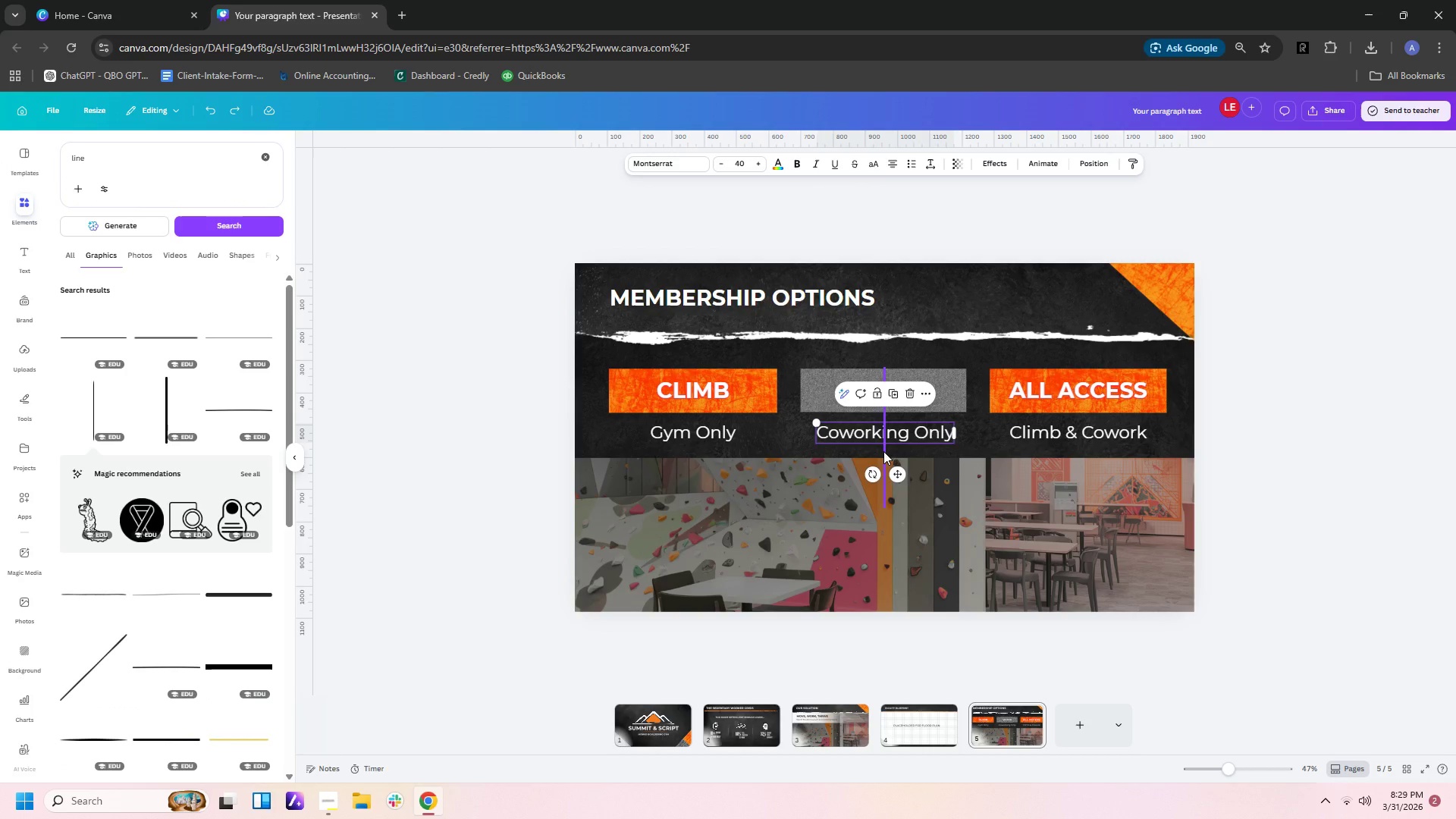 
left_click([883, 451])
 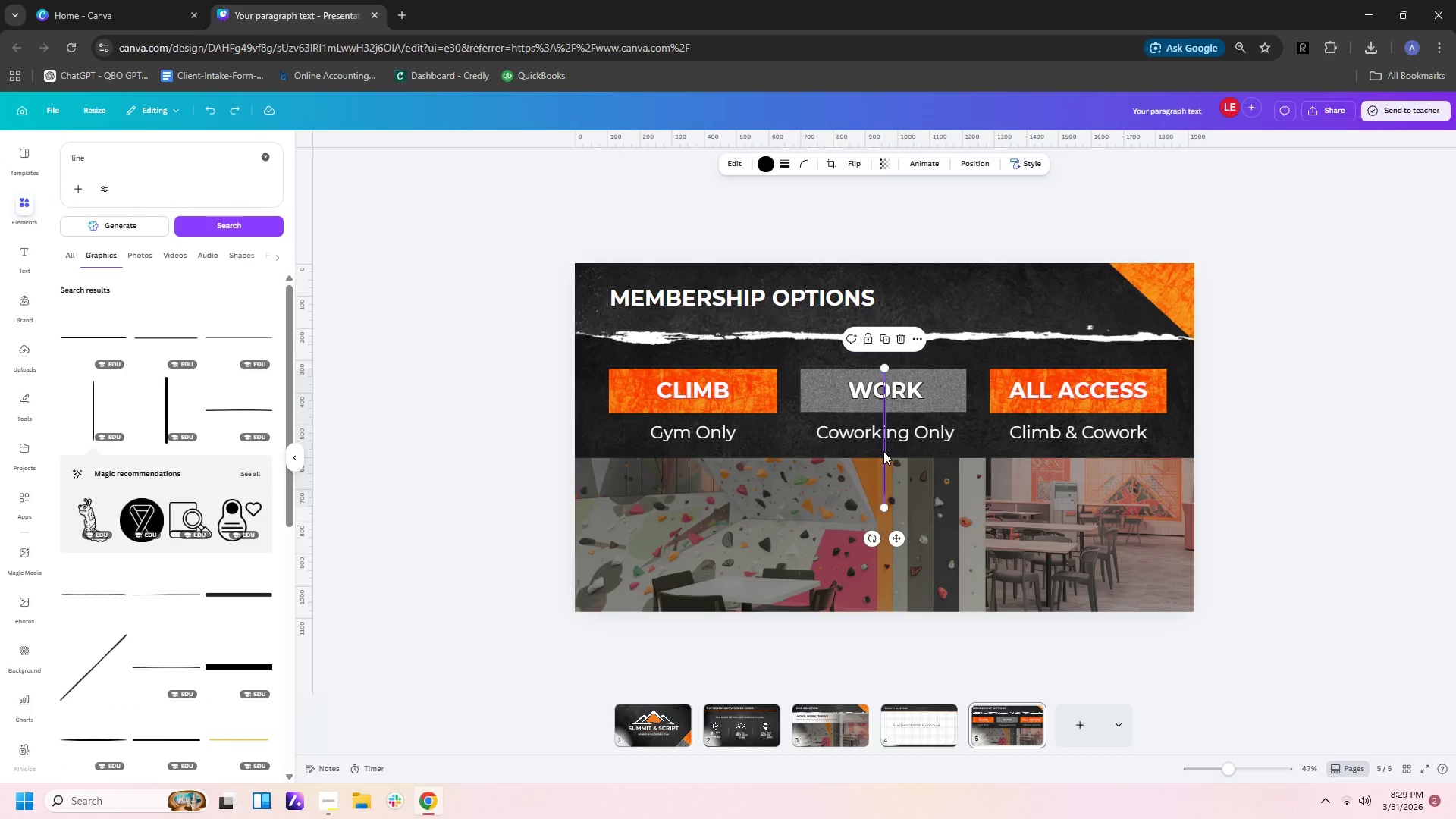 
left_click_drag(start_coordinate=[883, 451], to_coordinate=[784, 418])
 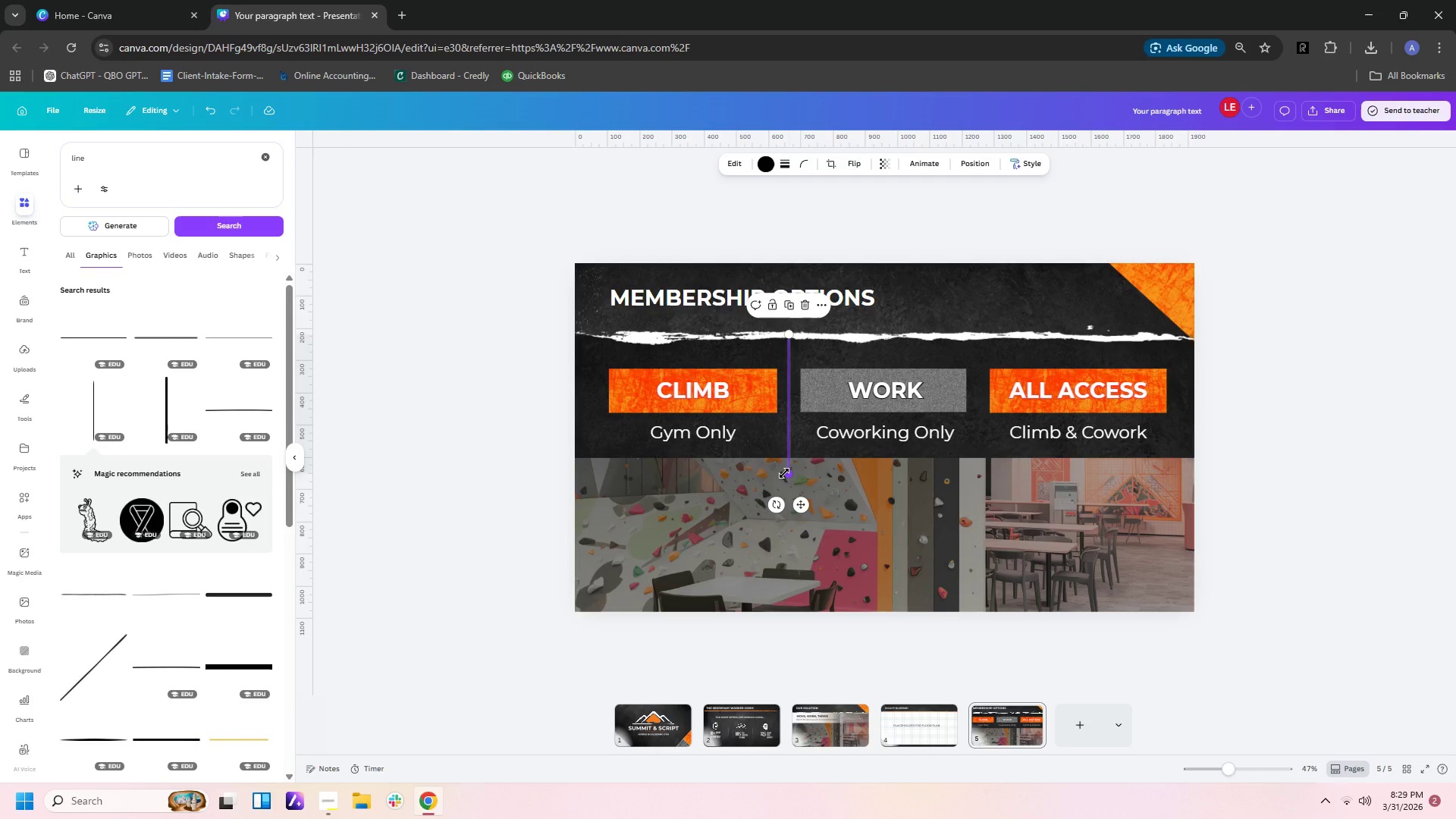 
left_click_drag(start_coordinate=[784, 473], to_coordinate=[791, 445])
 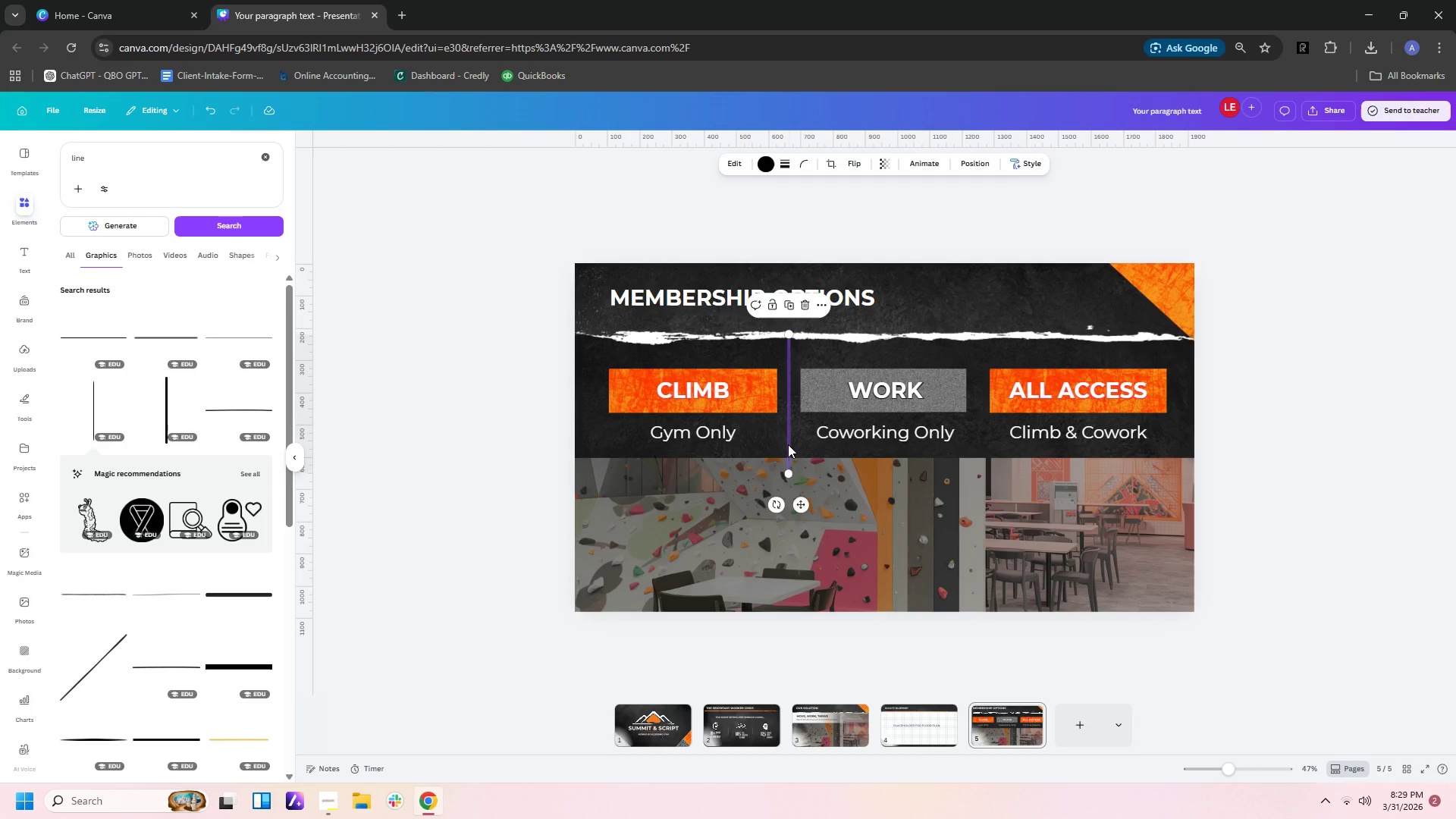 
left_click_drag(start_coordinate=[788, 444], to_coordinate=[789, 429])
 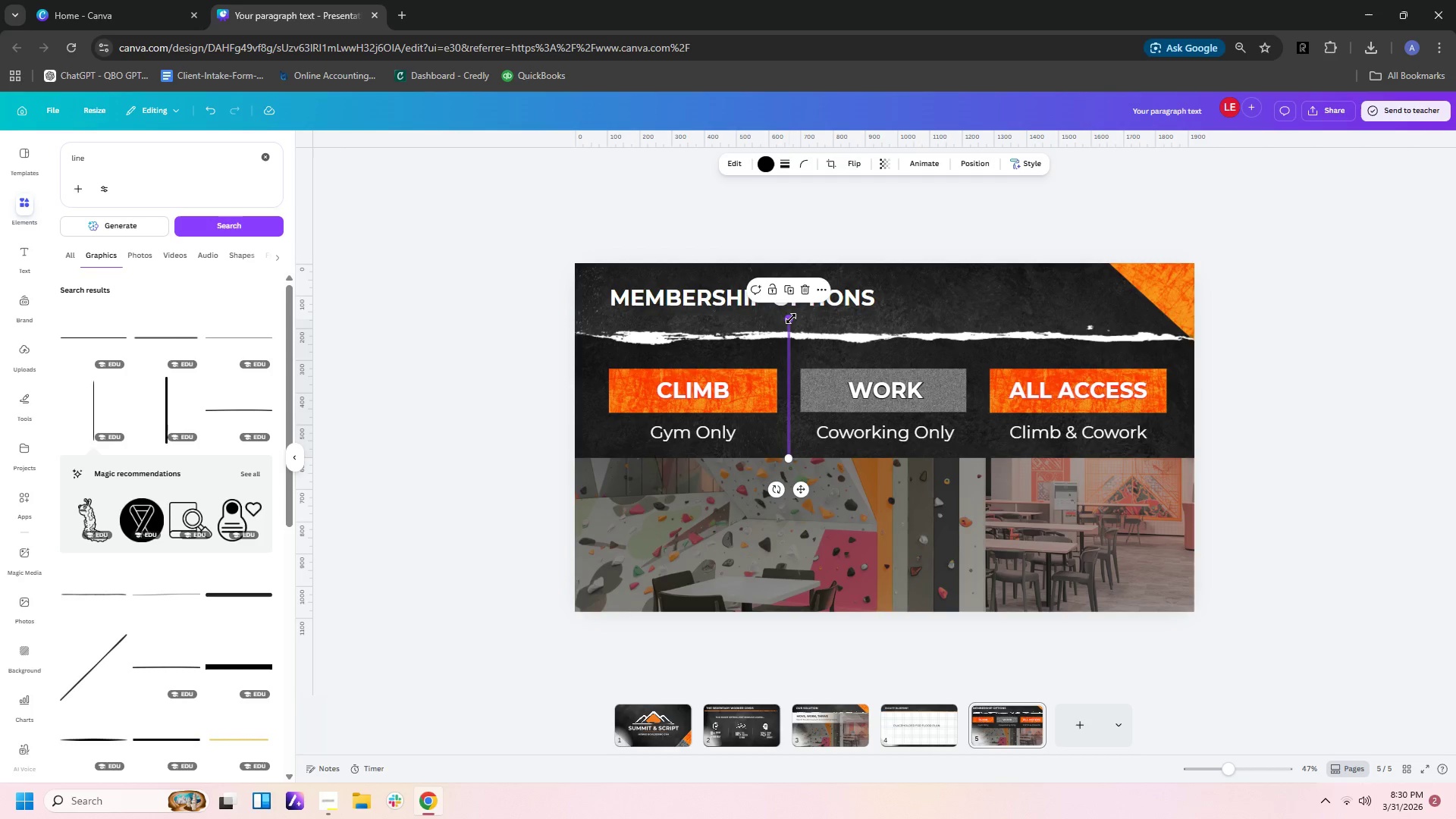 
left_click_drag(start_coordinate=[788, 318], to_coordinate=[788, 360])
 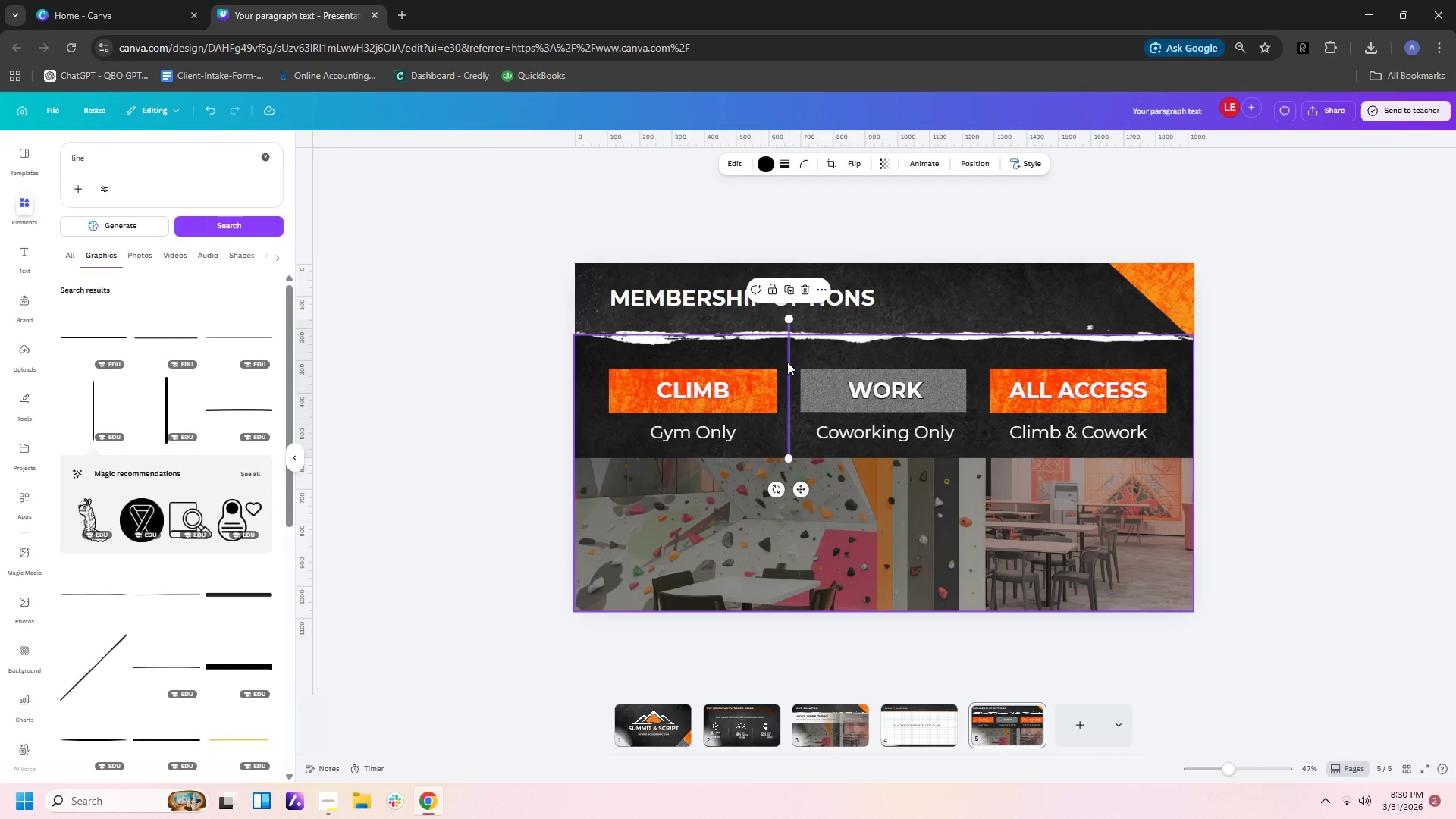 
key(Delete)
 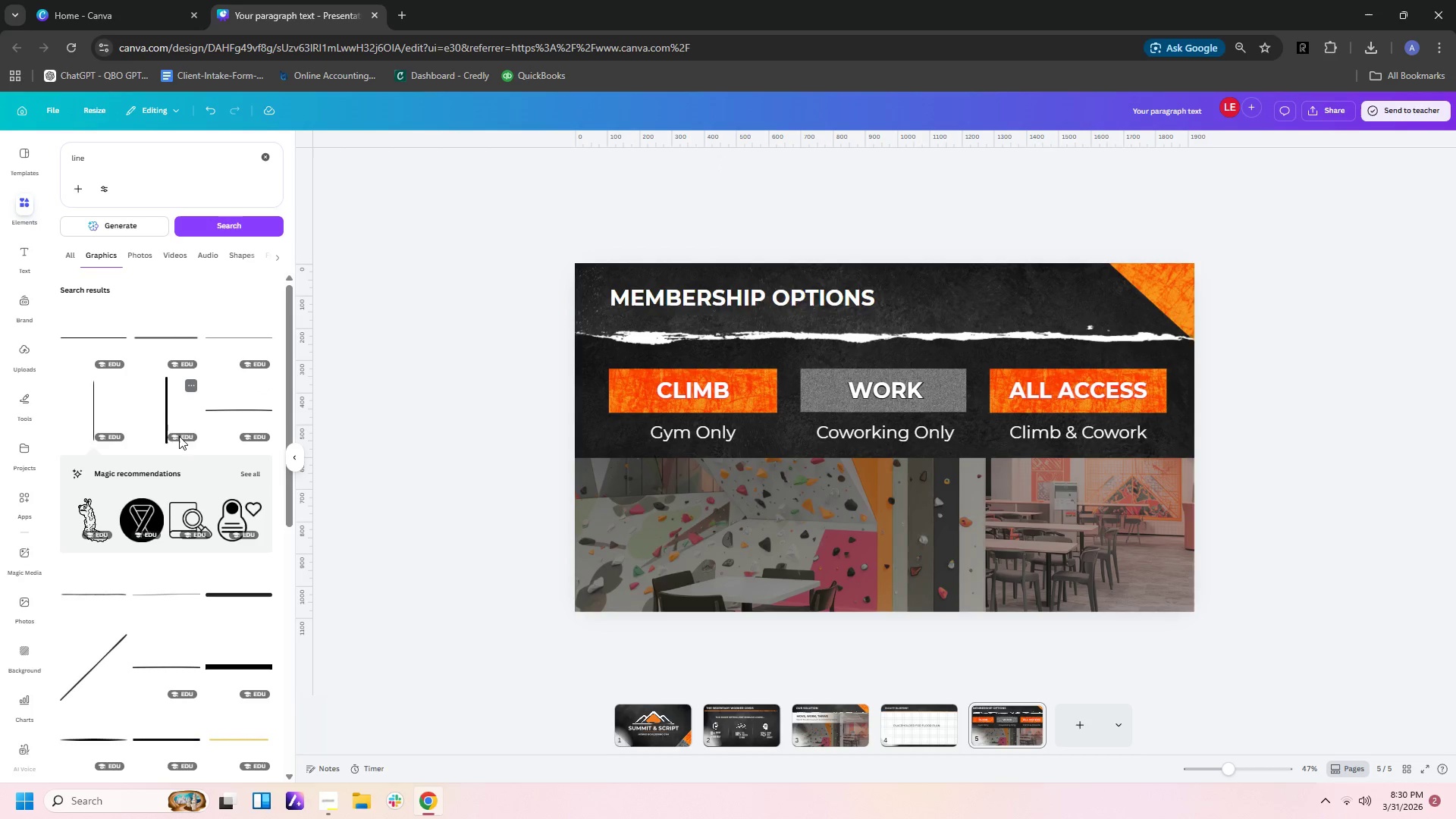 
scroll: coordinate [199, 516], scroll_direction: down, amount: 5.0
 